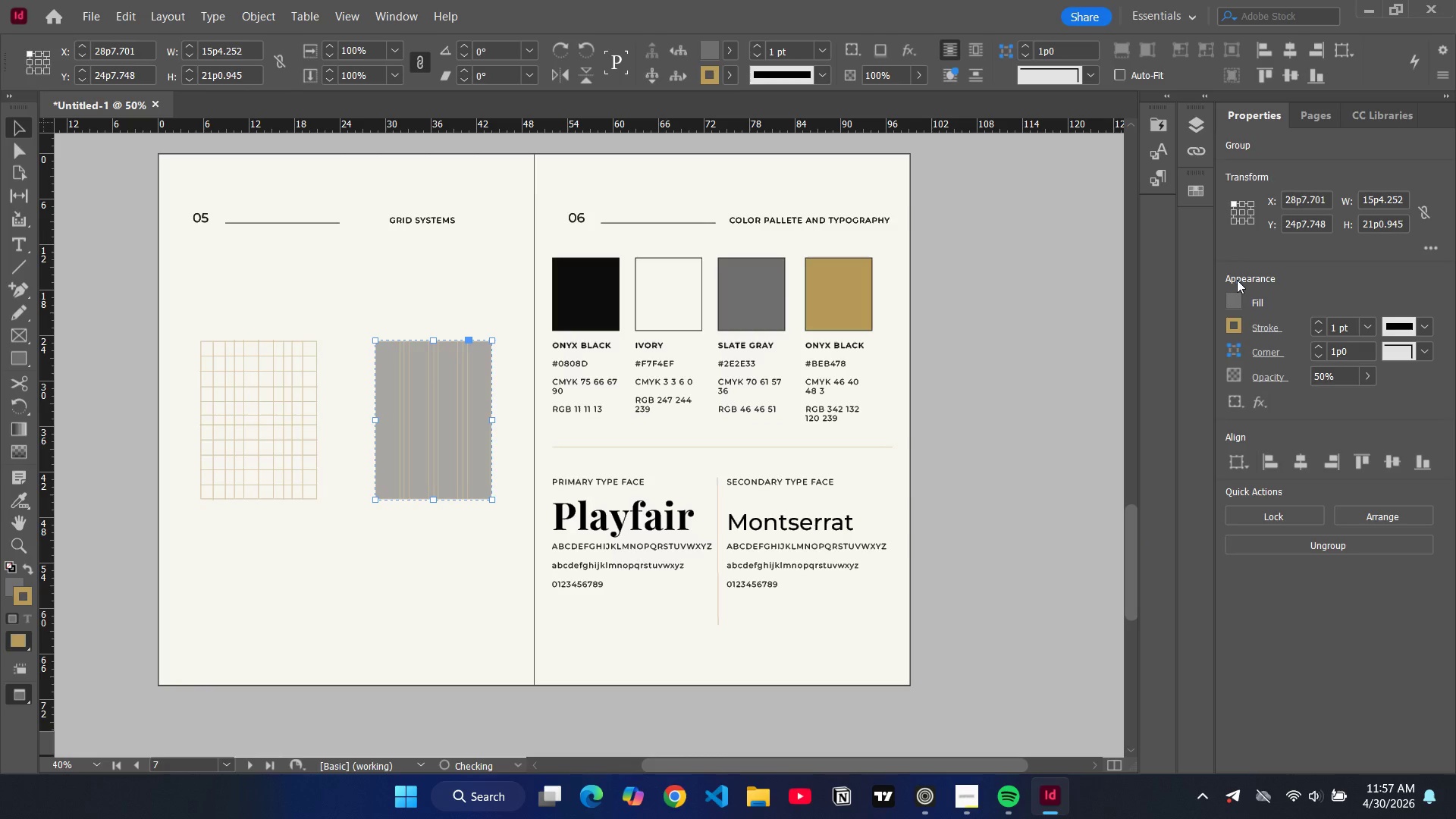 
key(Enter)
 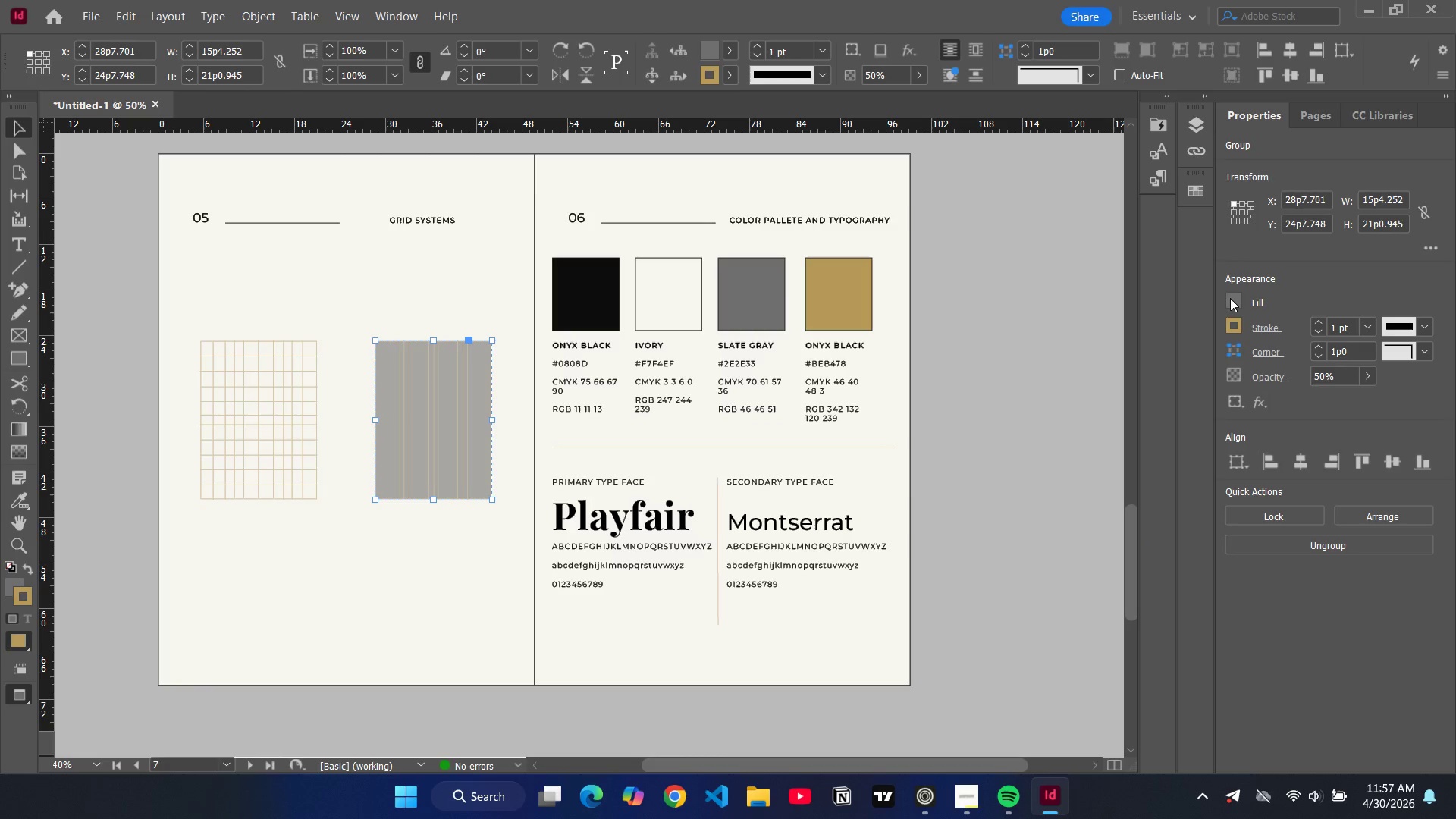 
left_click([1230, 298])
 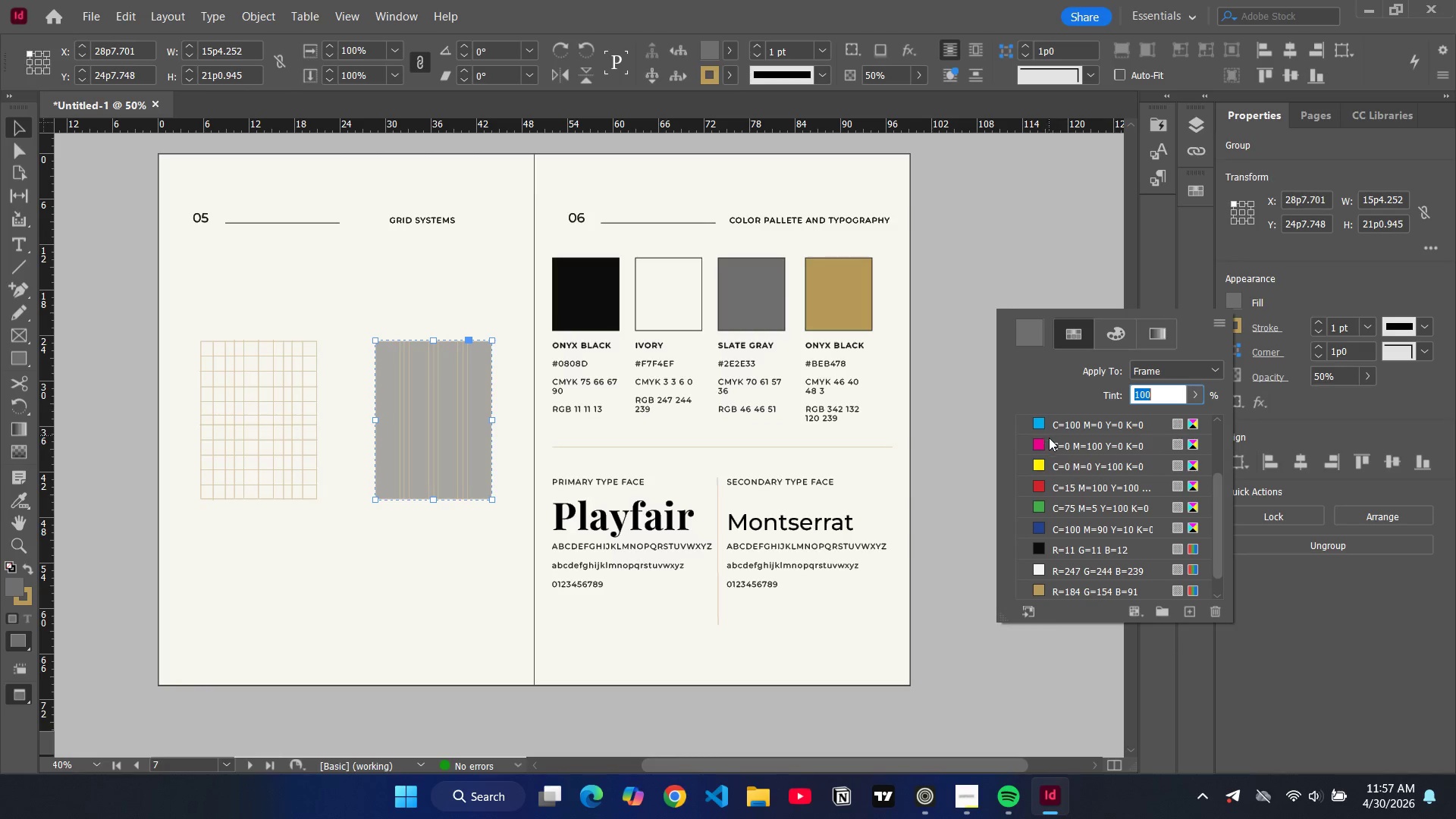 
scroll: coordinate [1059, 472], scroll_direction: up, amount: 4.0
 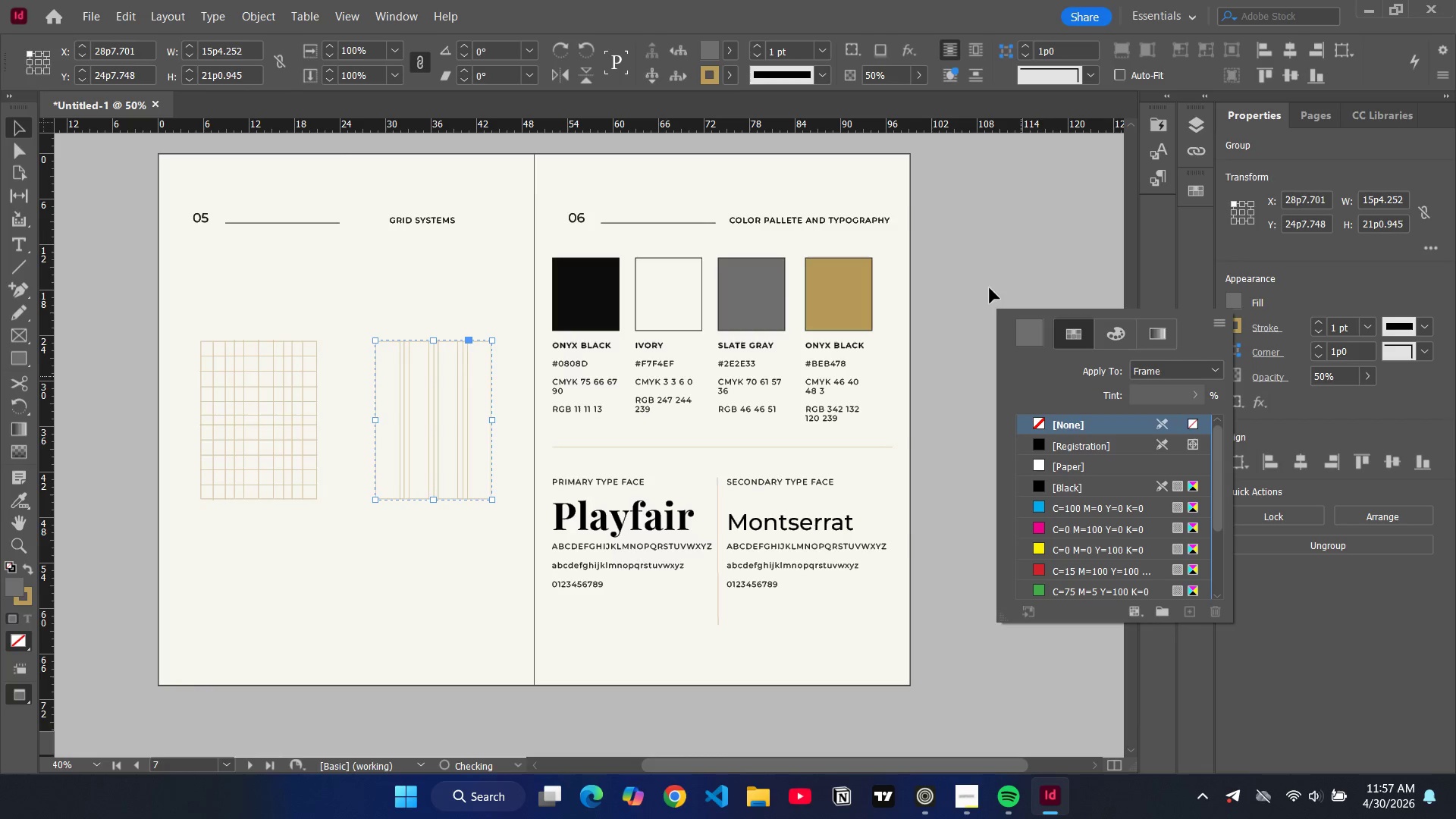 
double_click([1004, 262])
 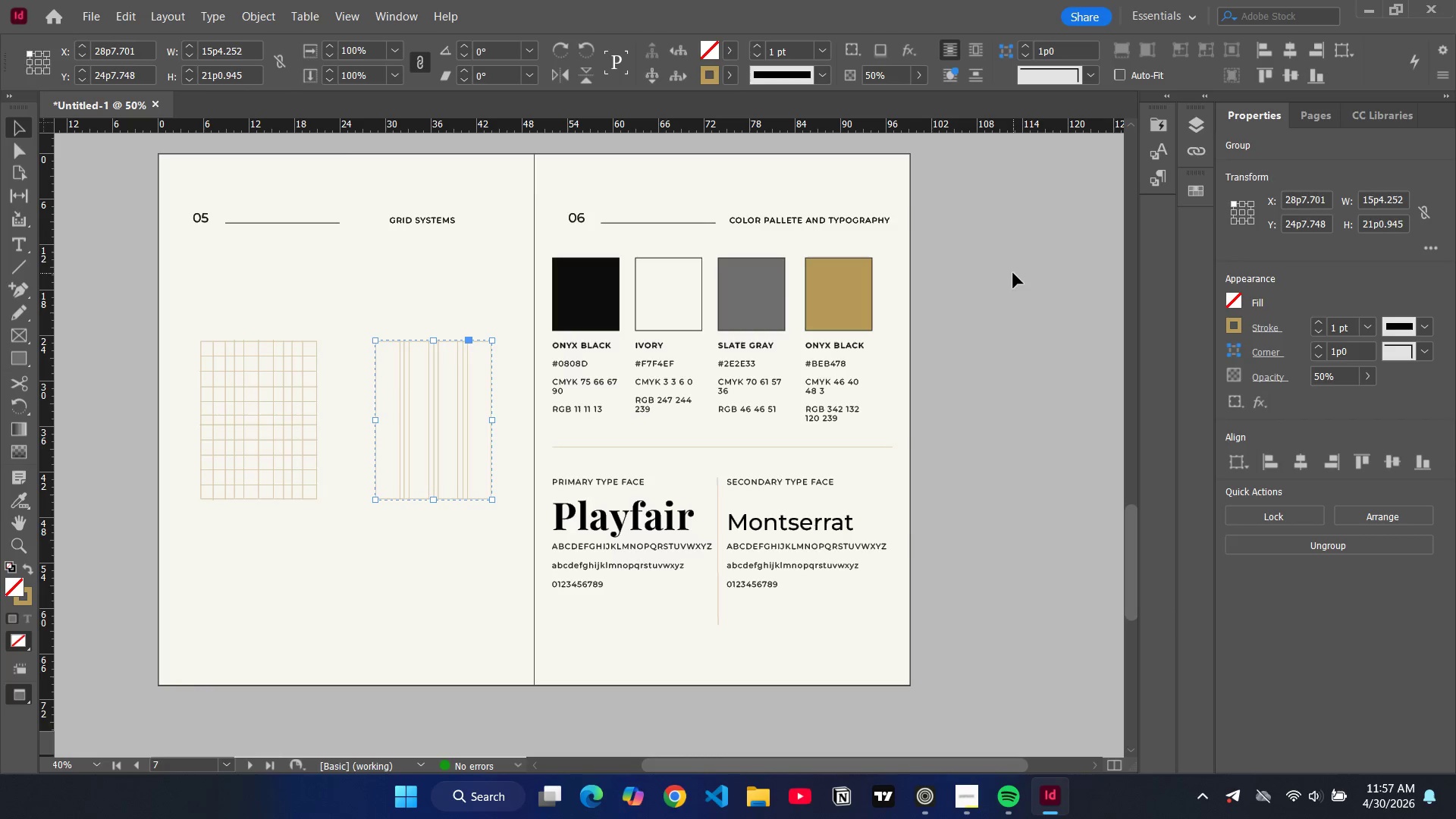 
left_click([1013, 274])
 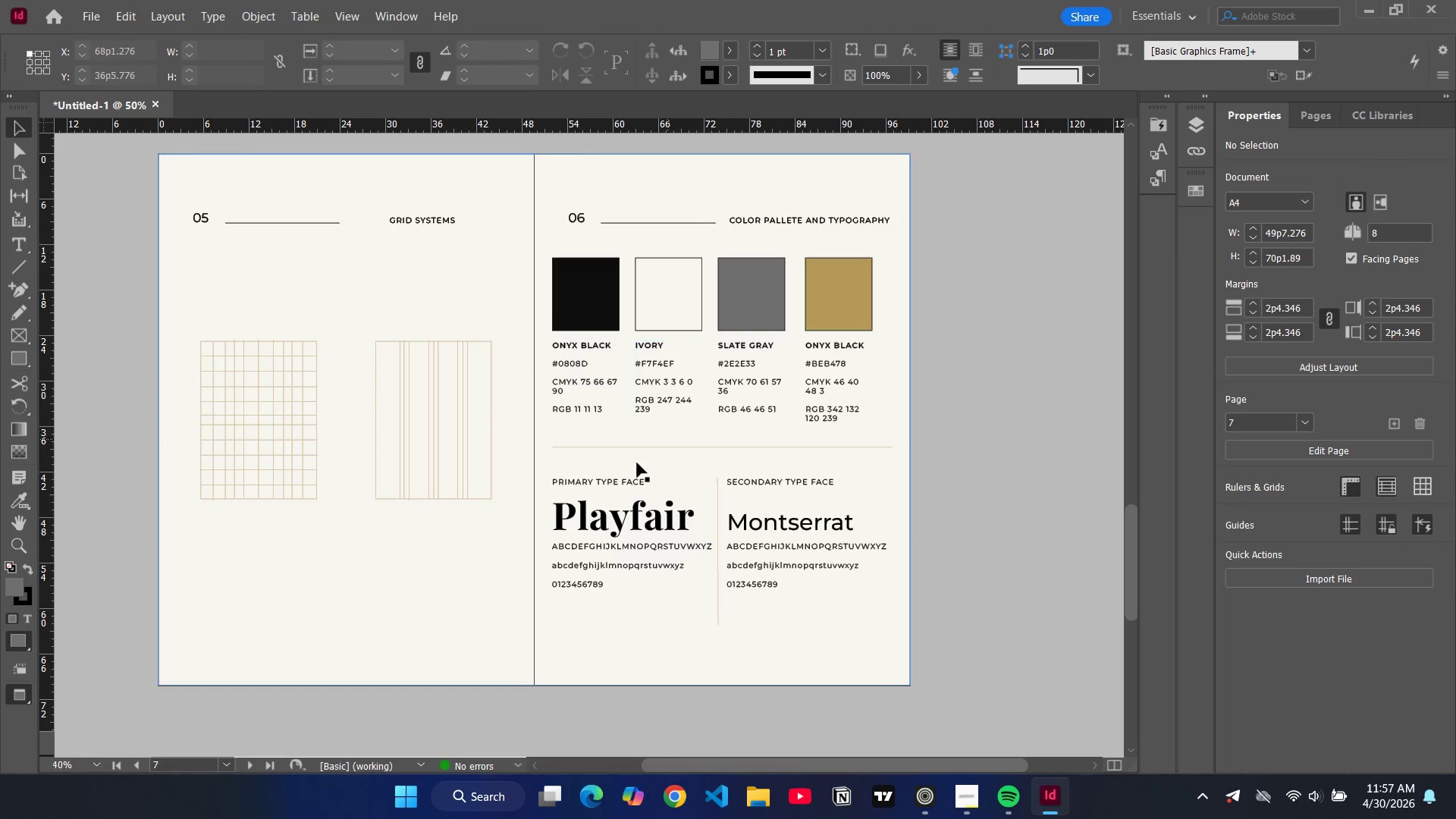 
scroll: coordinate [533, 383], scroll_direction: up, amount: 10.0
 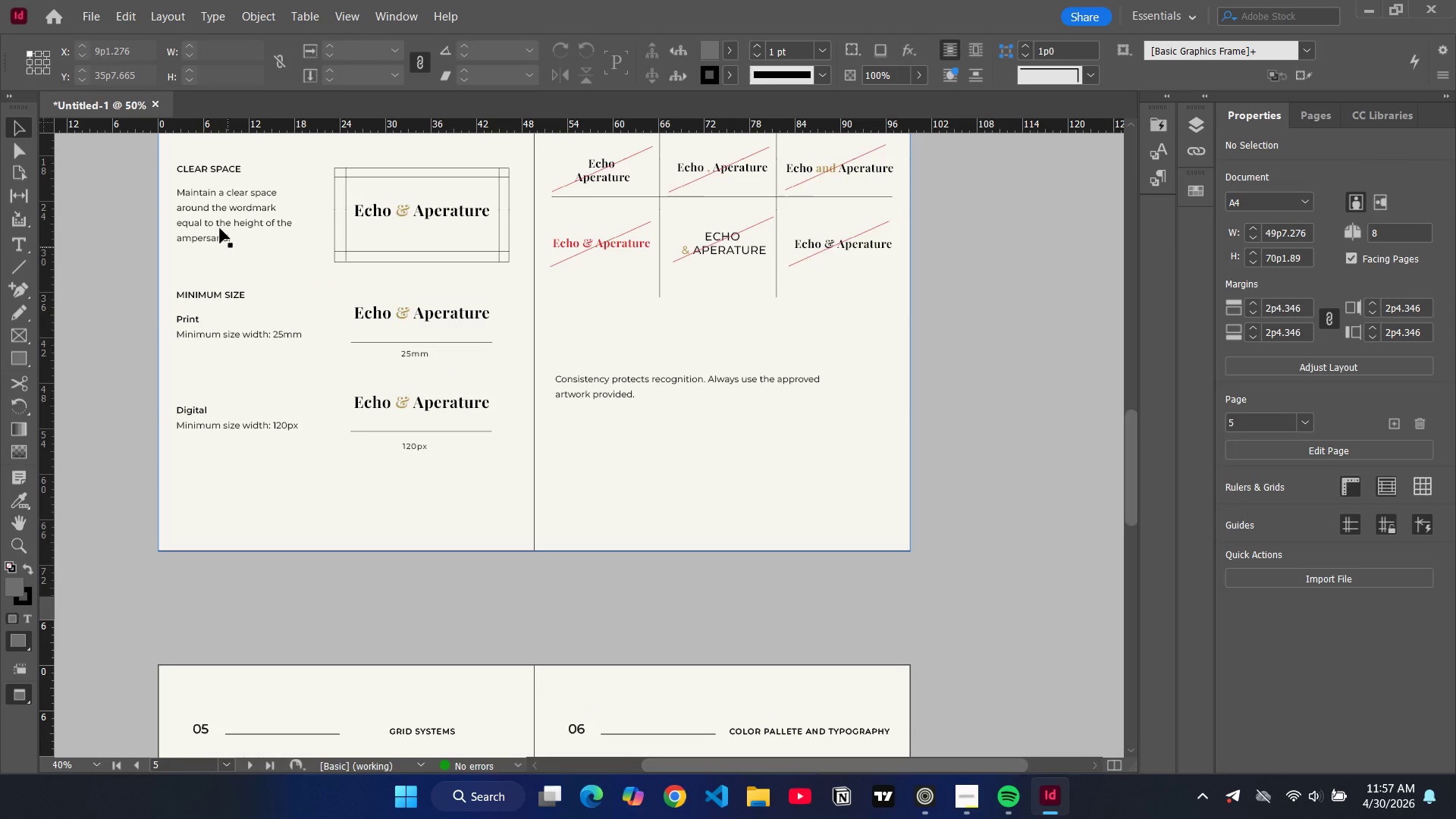 
left_click([213, 213])
 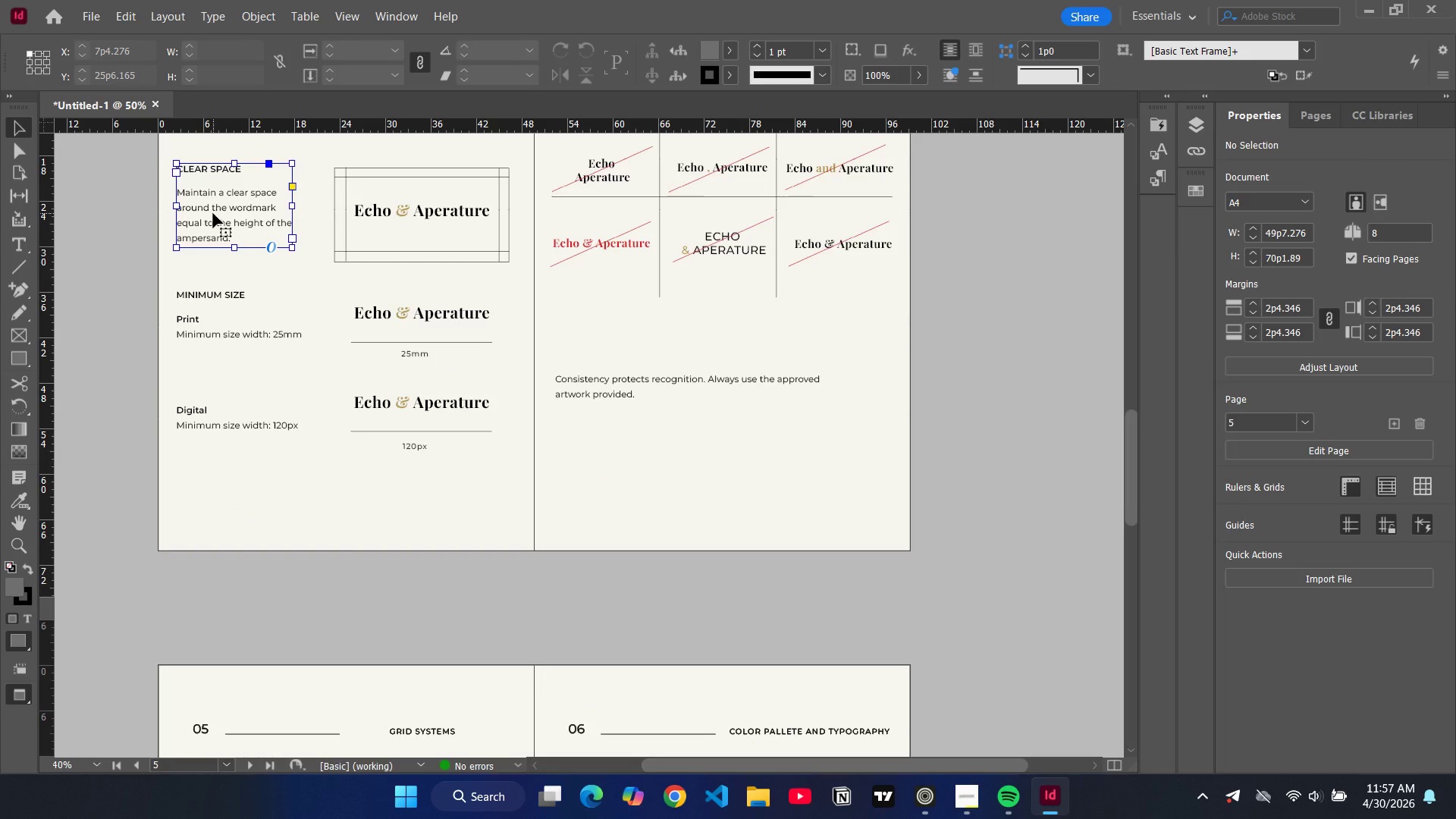 
key(Control+ControlLeft)
 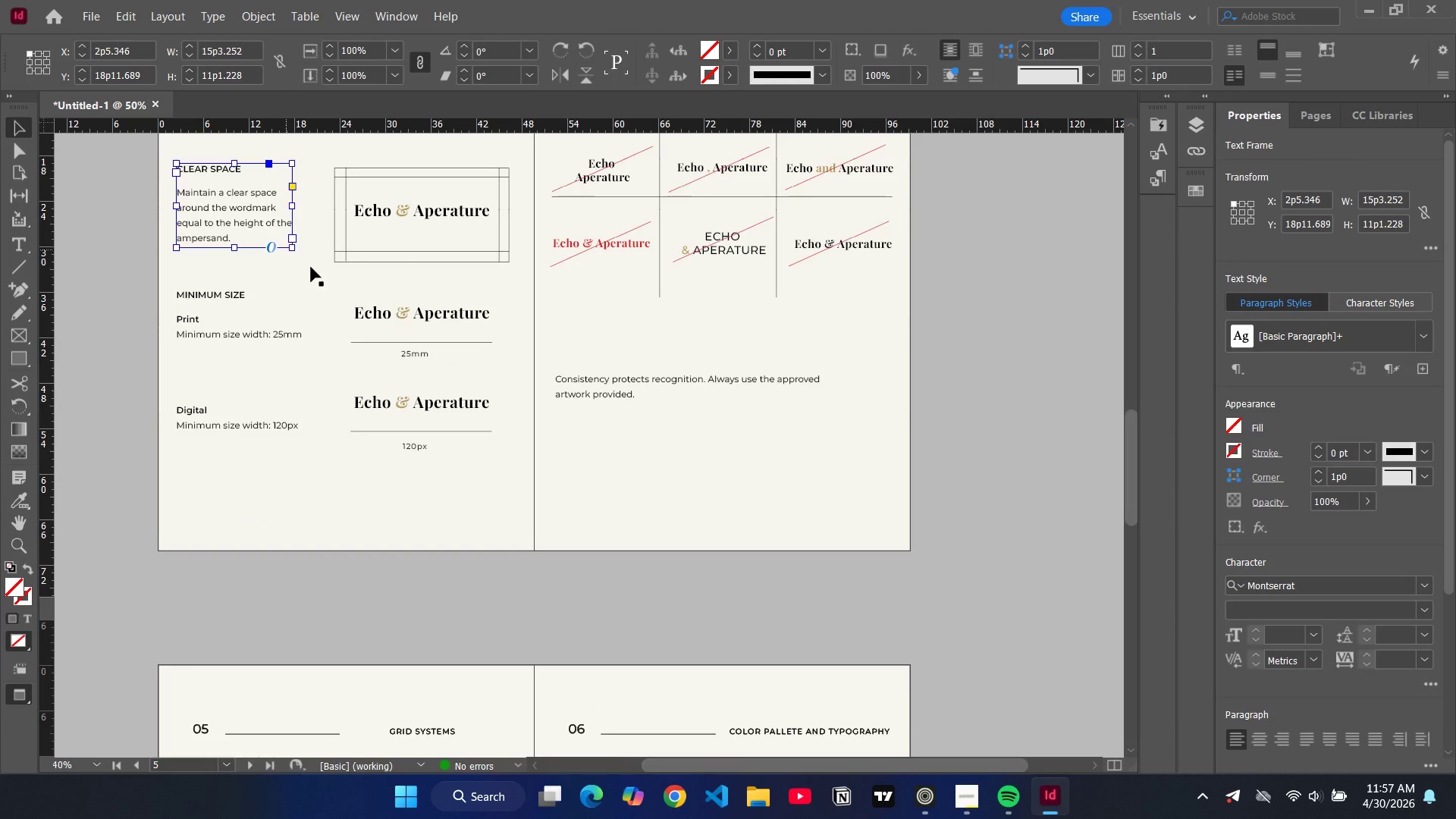 
key(Control+C)
 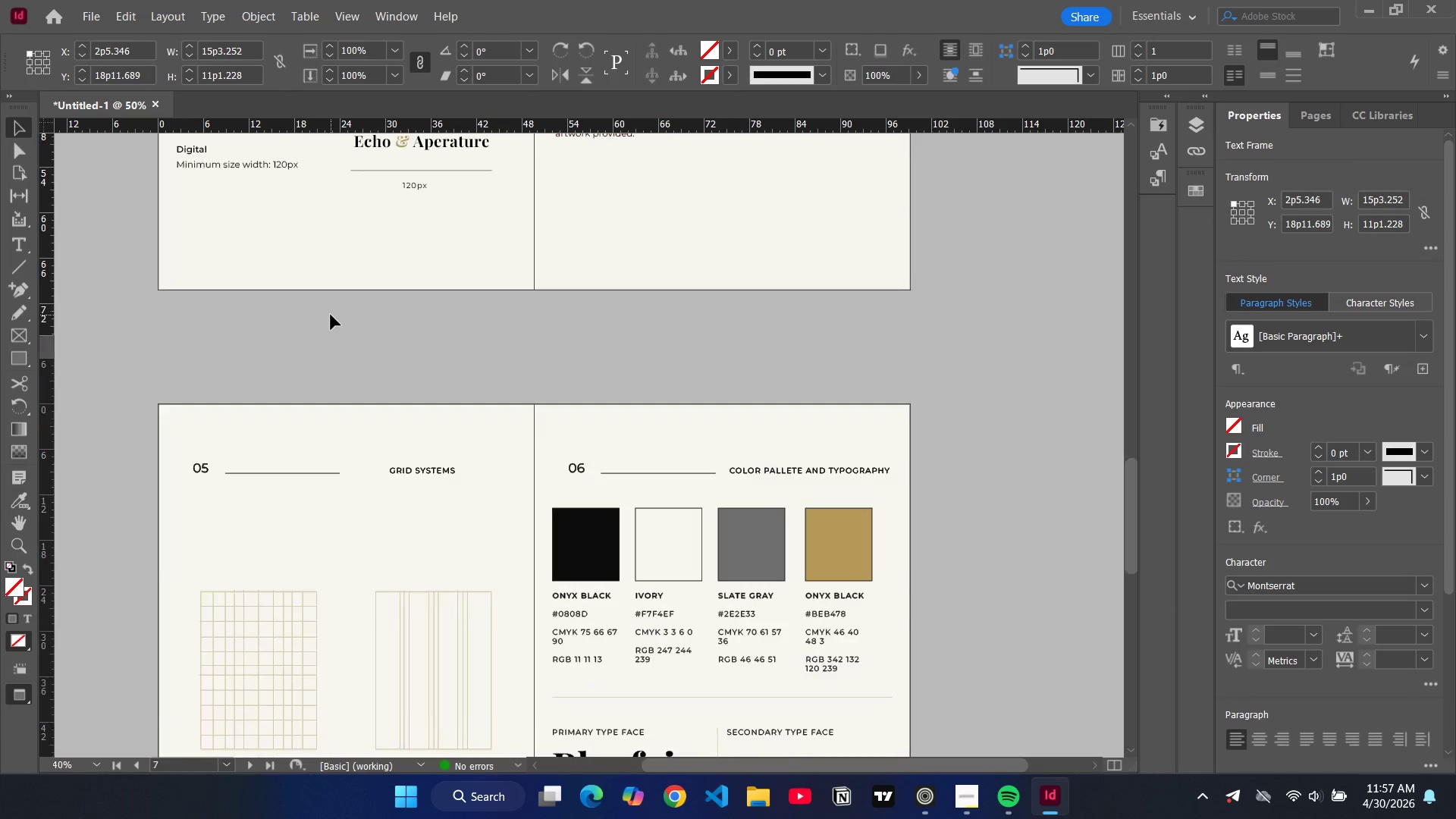 
scroll: coordinate [331, 317], scroll_direction: down, amount: 10.0
 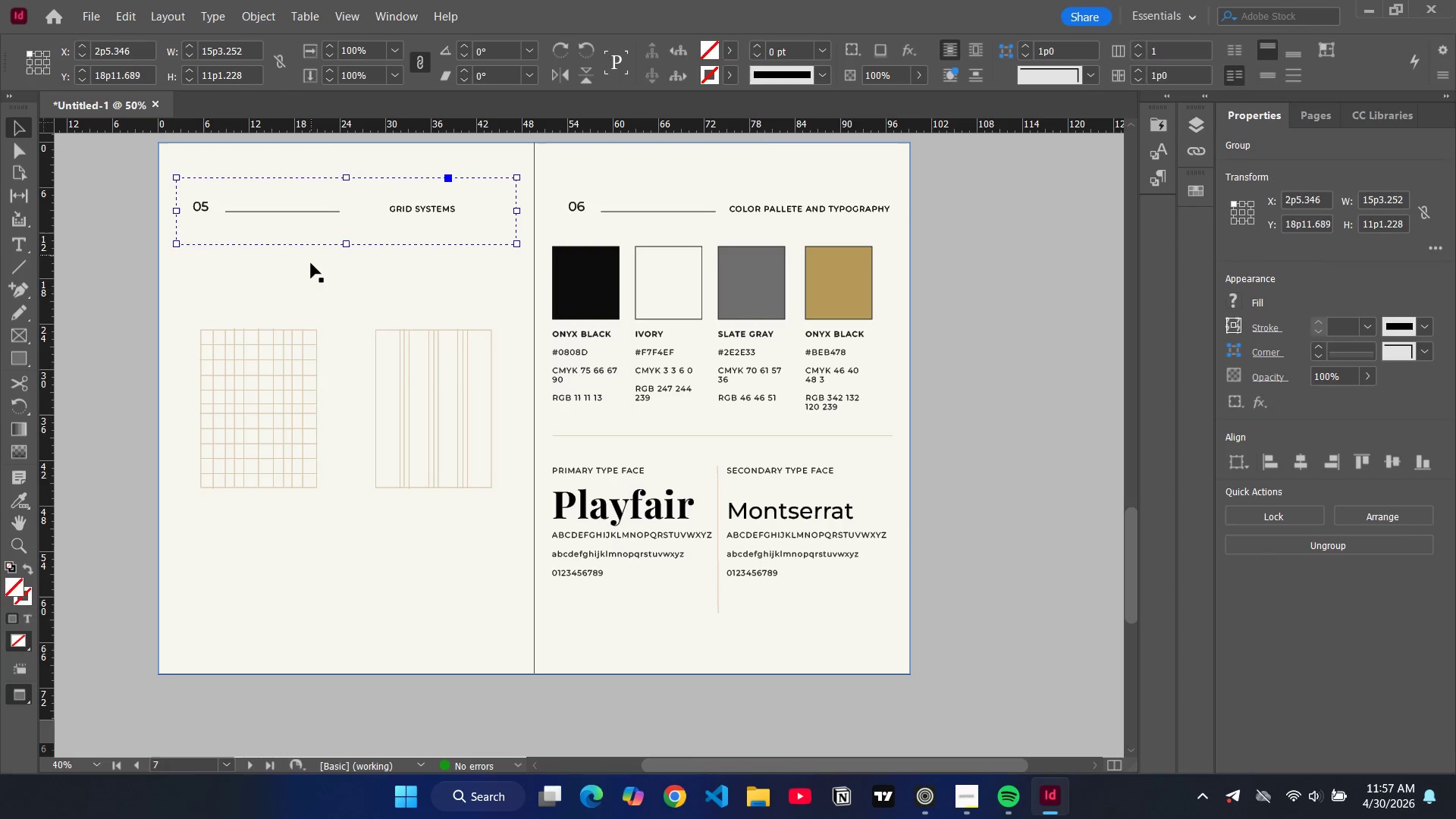 
left_click([311, 263])
 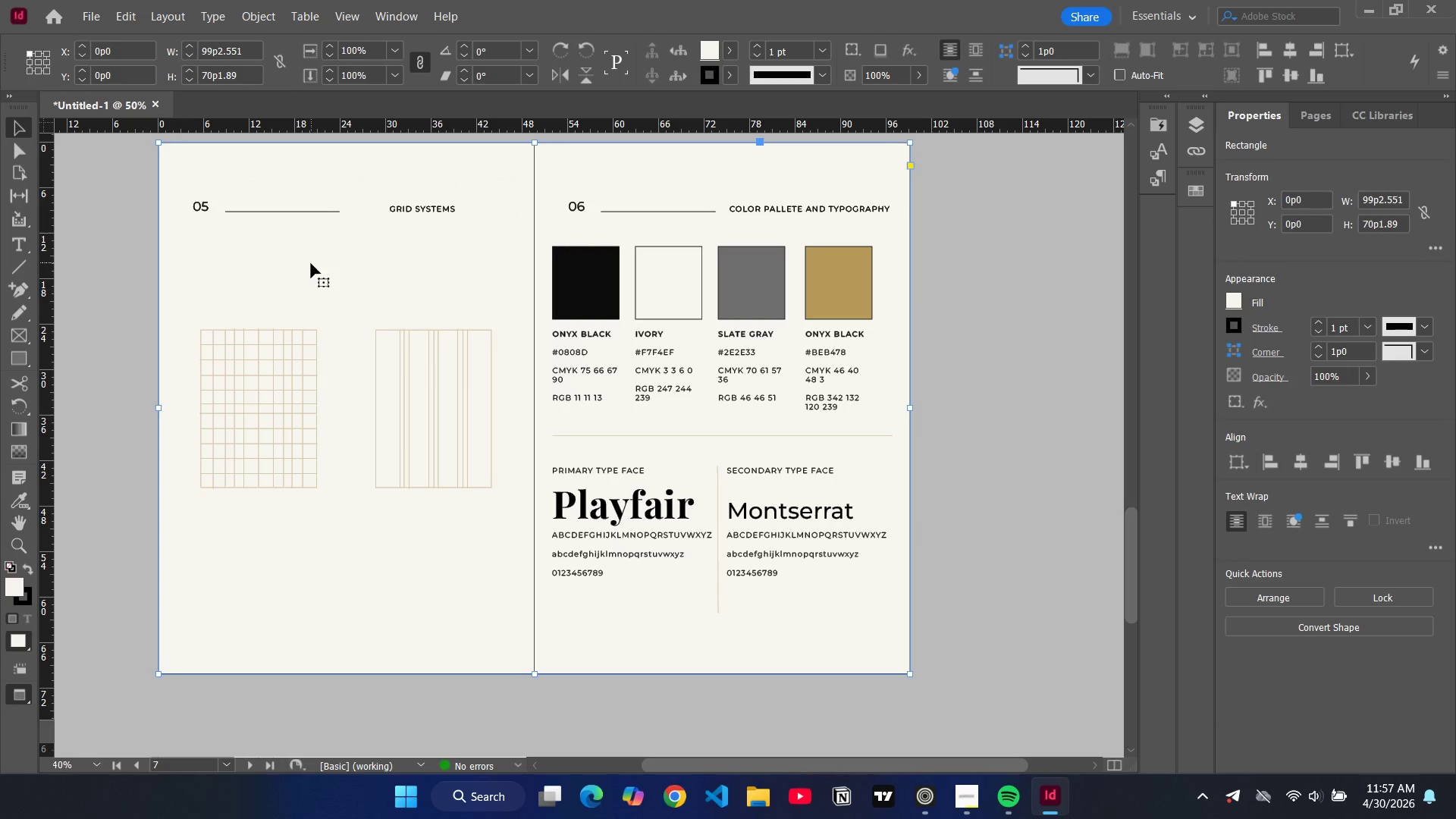 
key(Control+V)
 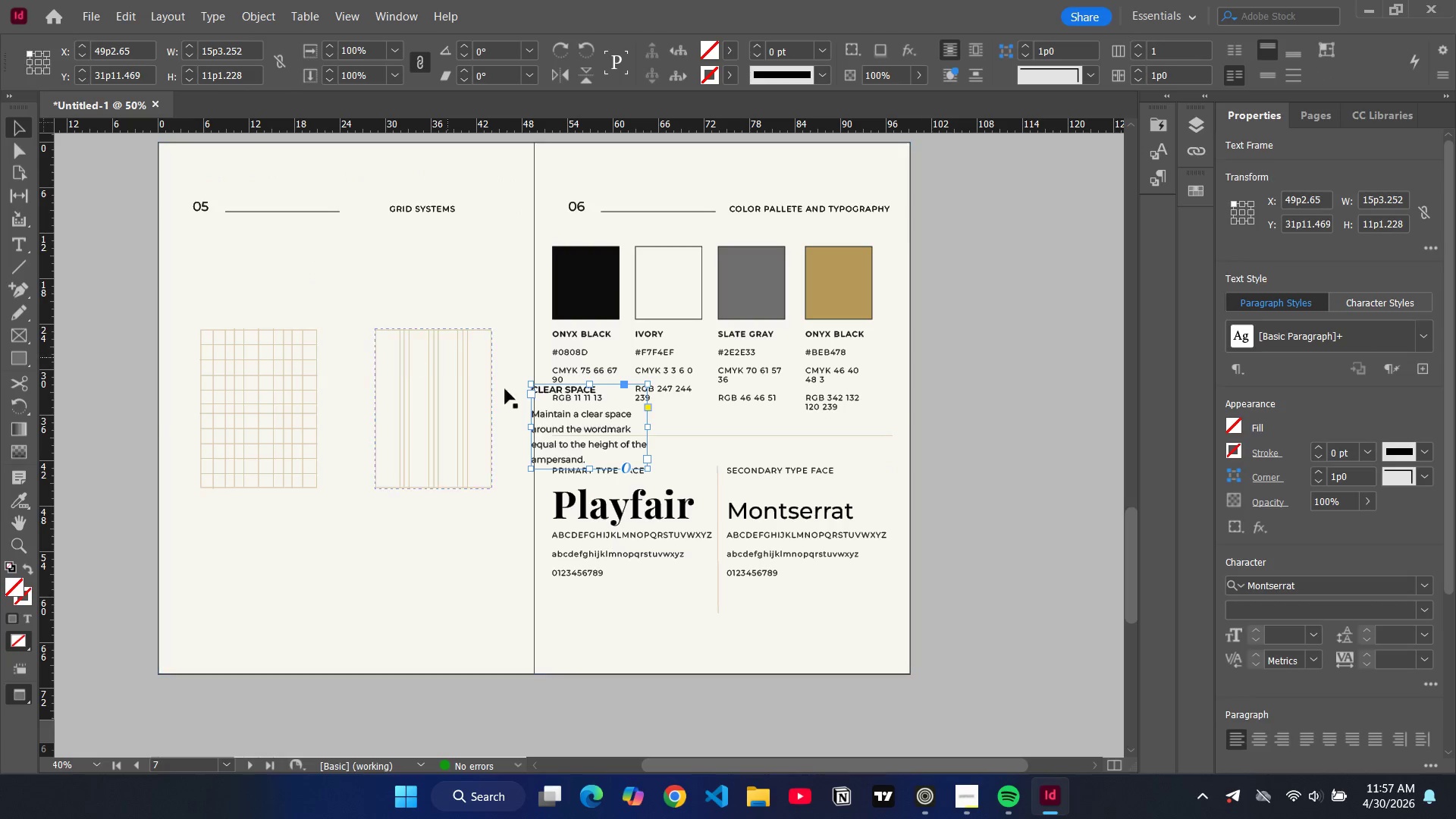 
left_click_drag(start_coordinate=[562, 417], to_coordinate=[234, 266])
 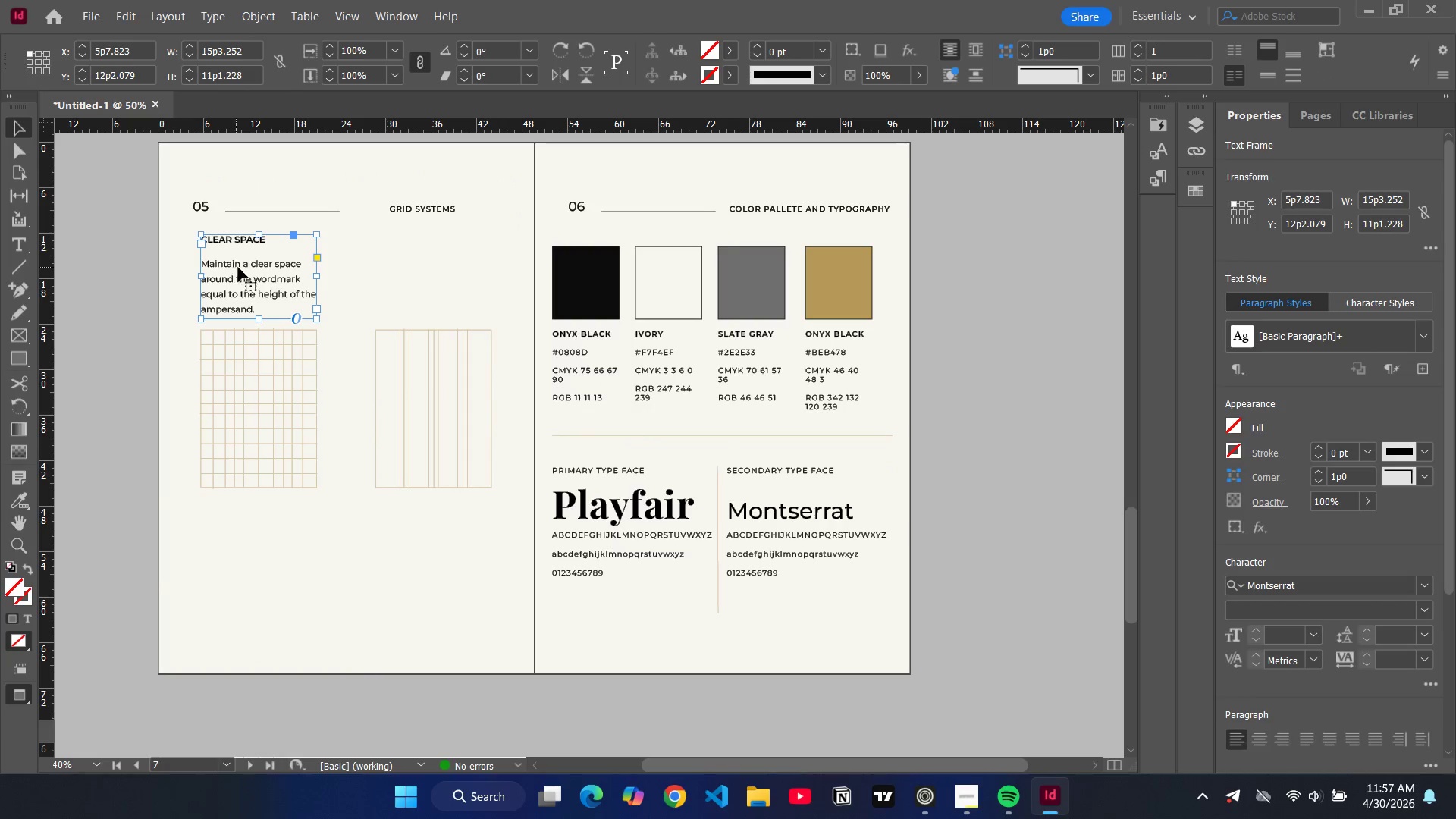 
key(W)
 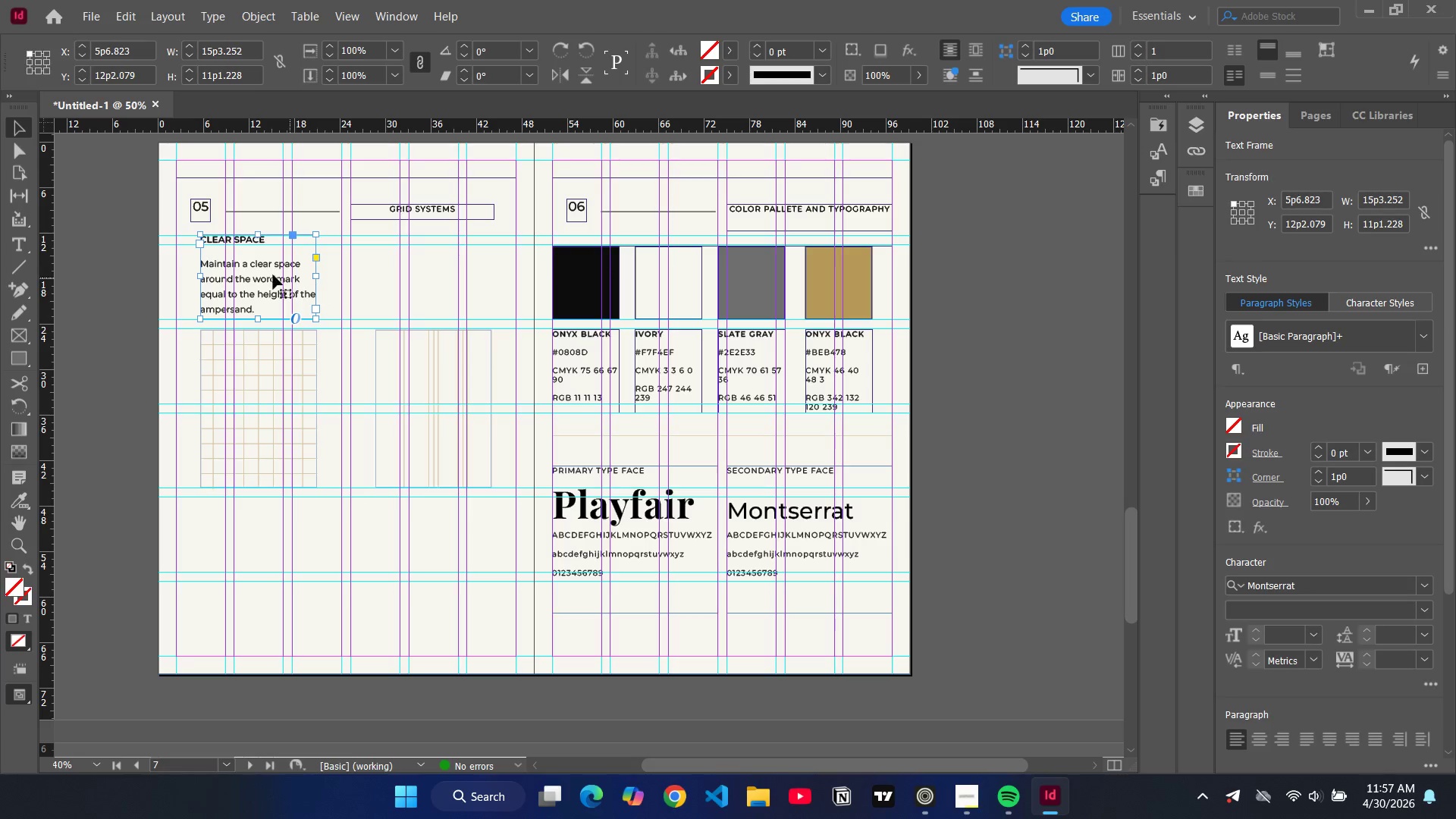 
wait(5.62)
 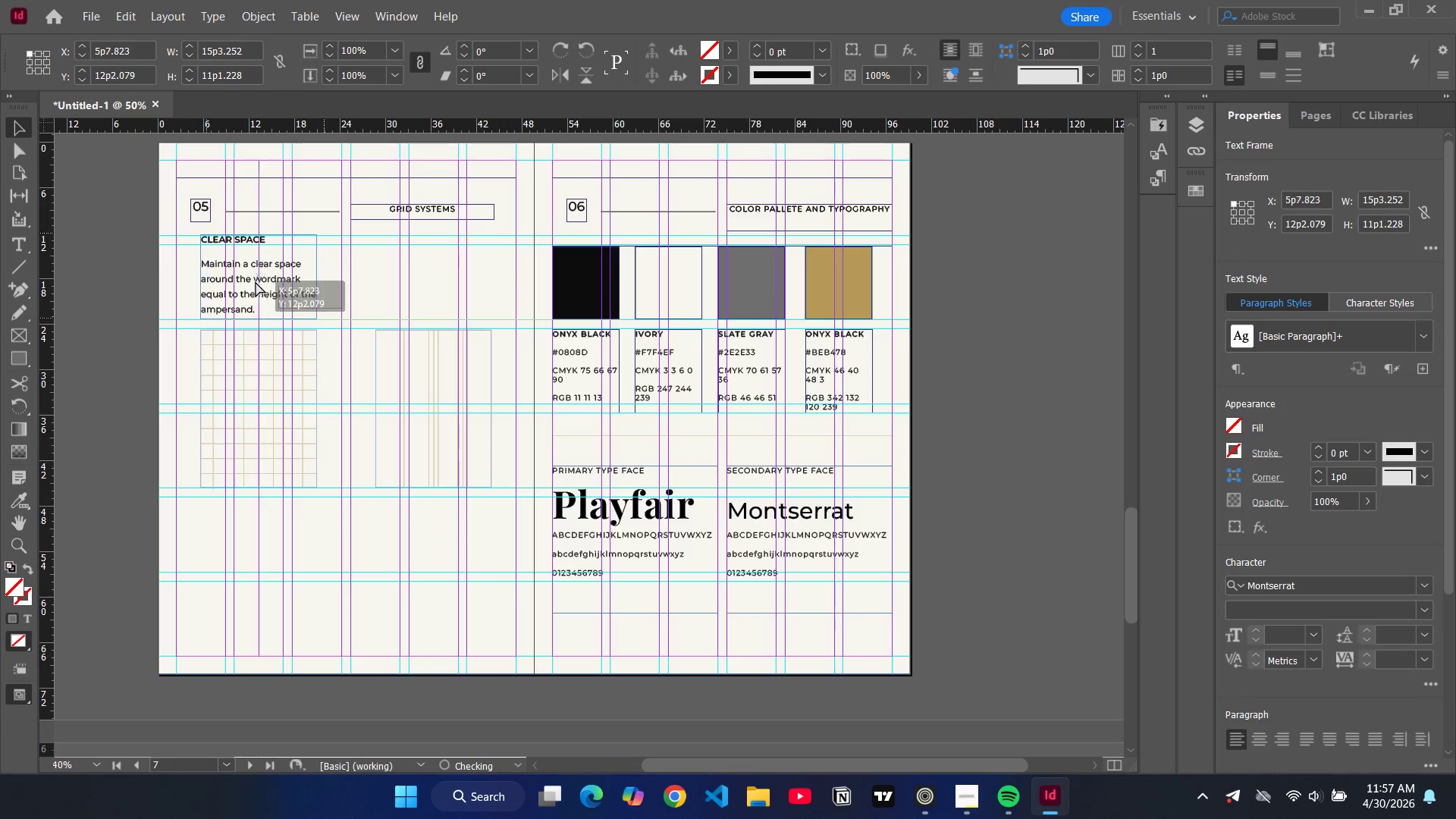 
double_click([237, 239])
 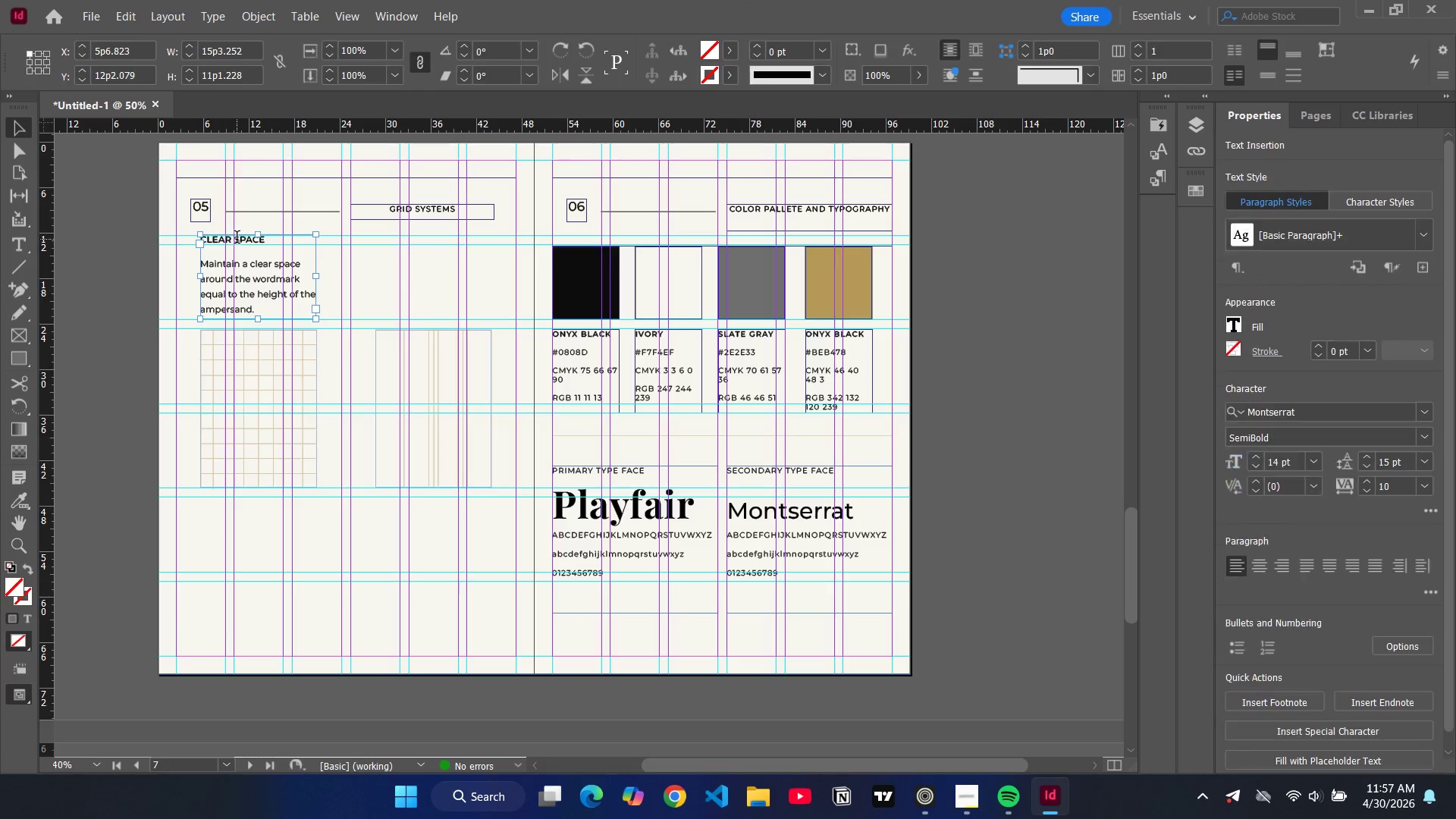 
triple_click([237, 239])
 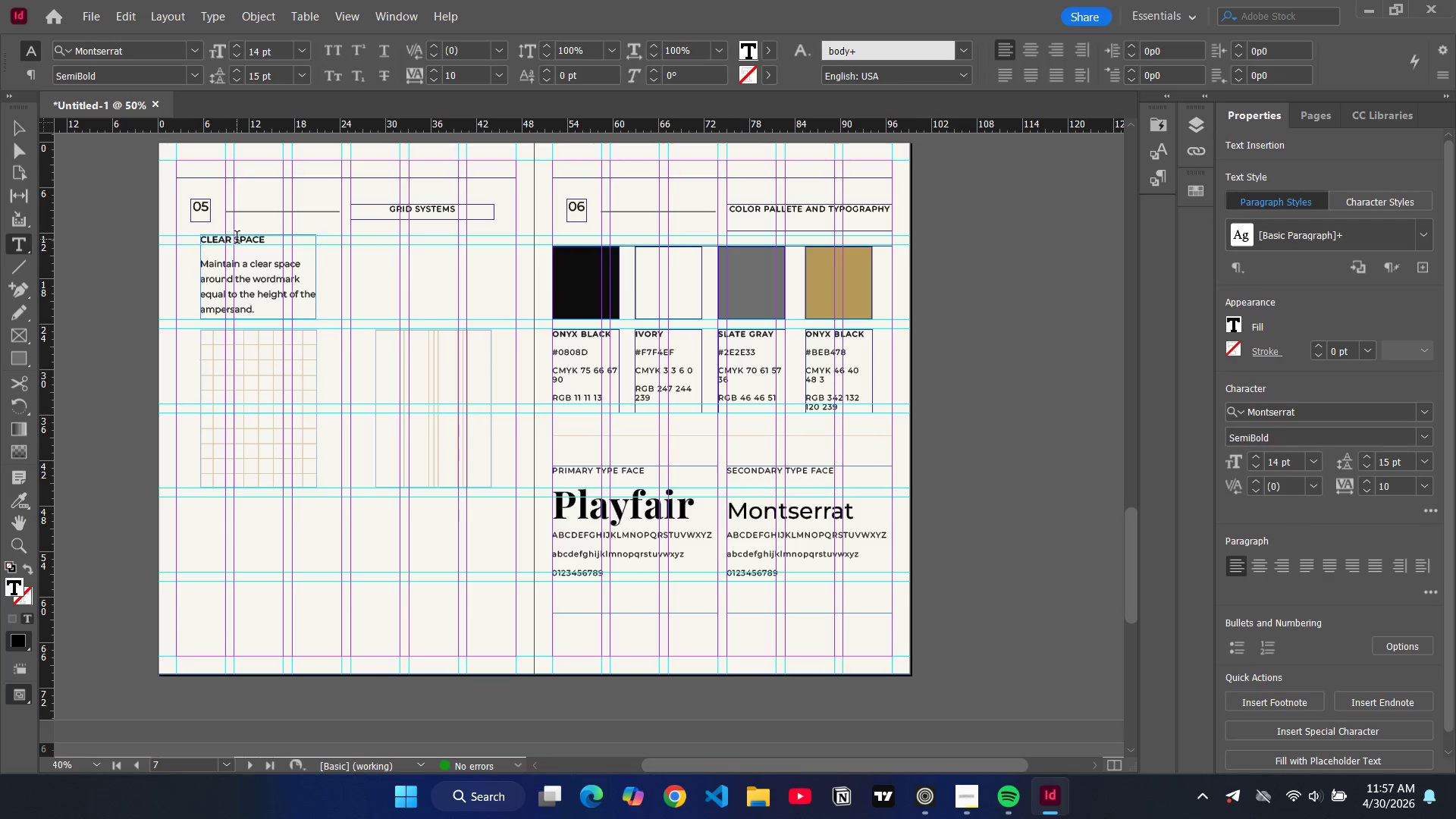 
triple_click([237, 239])
 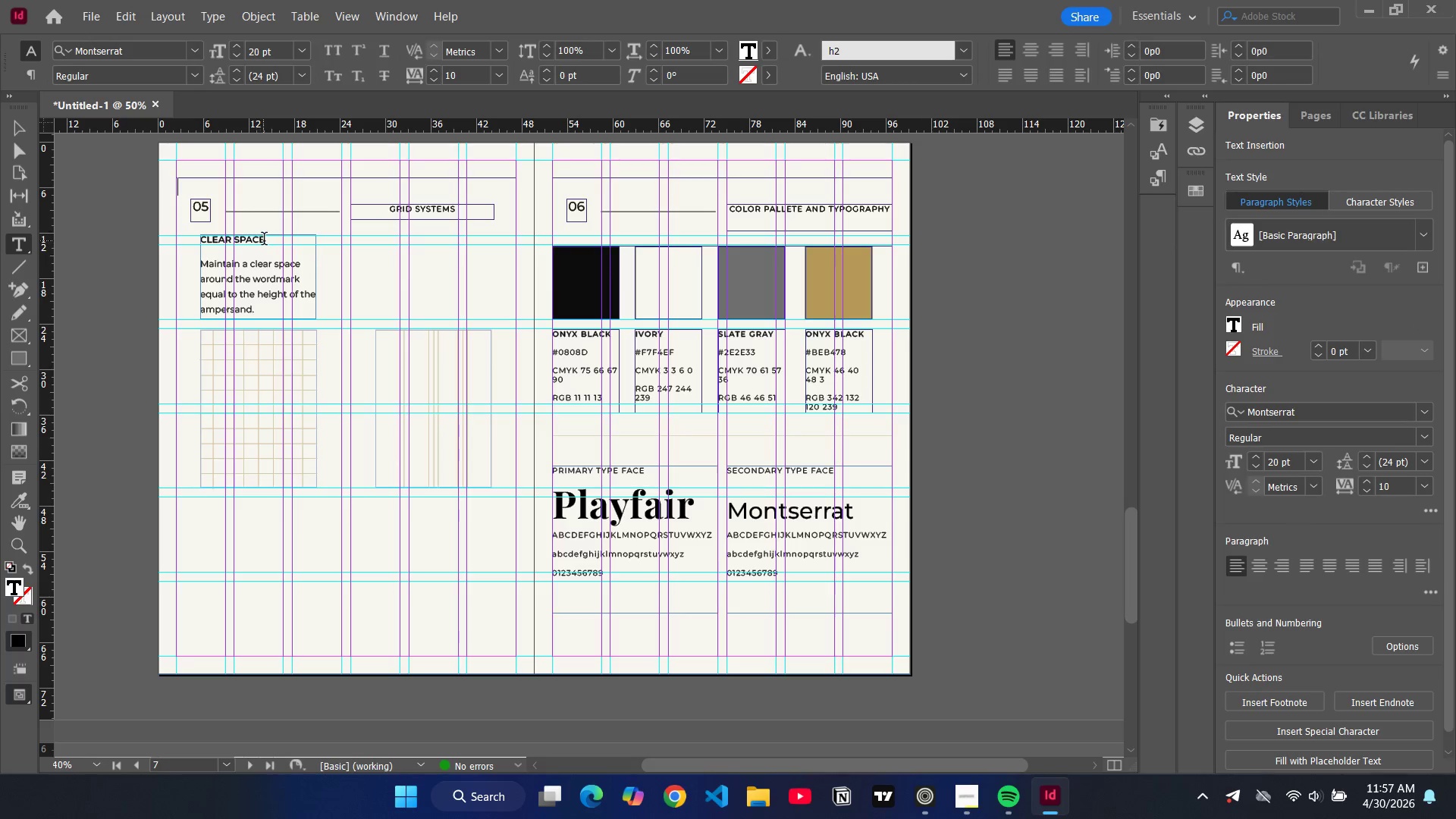 
left_click_drag(start_coordinate=[264, 240], to_coordinate=[215, 243])
 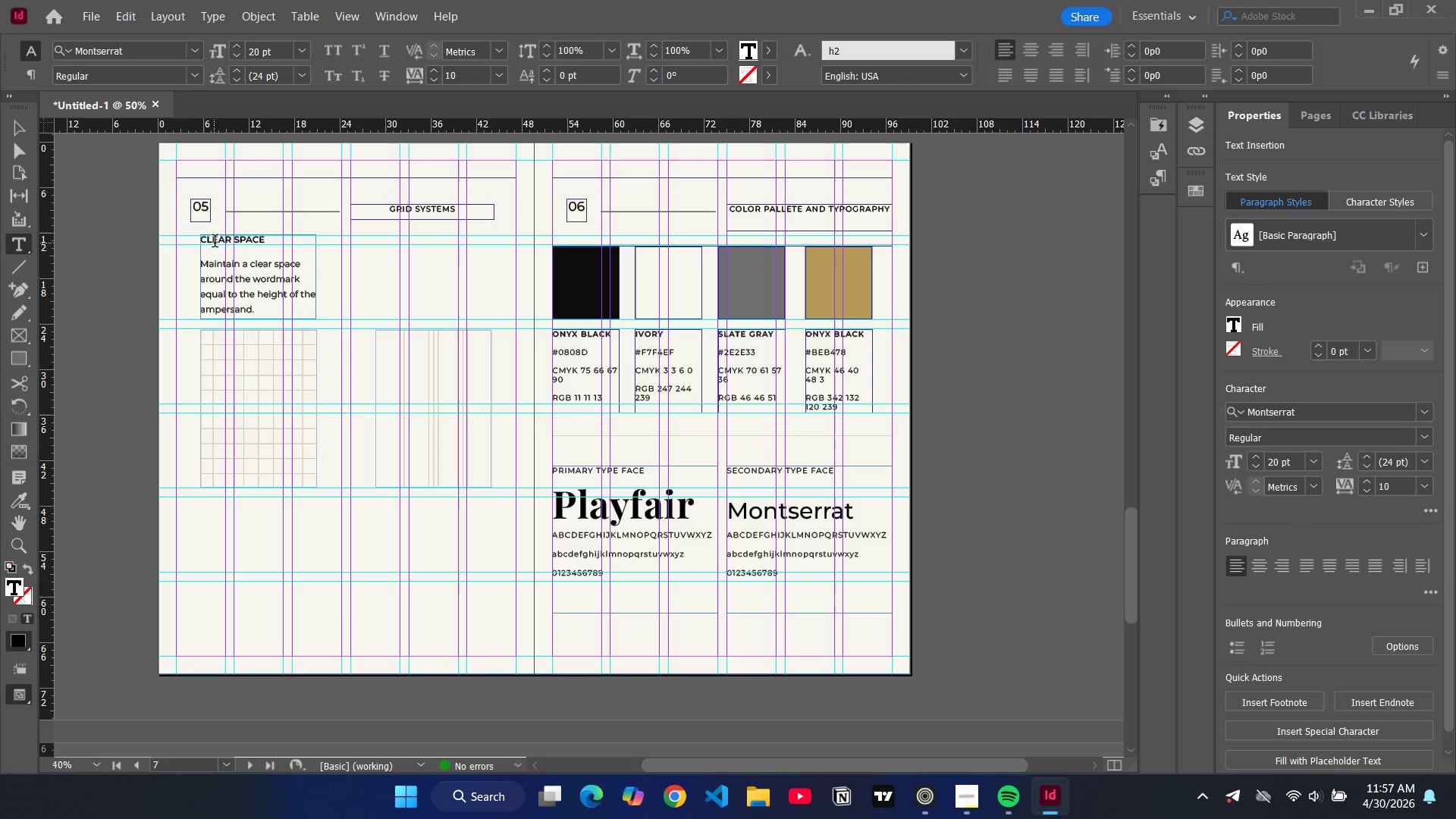 
double_click([215, 243])
 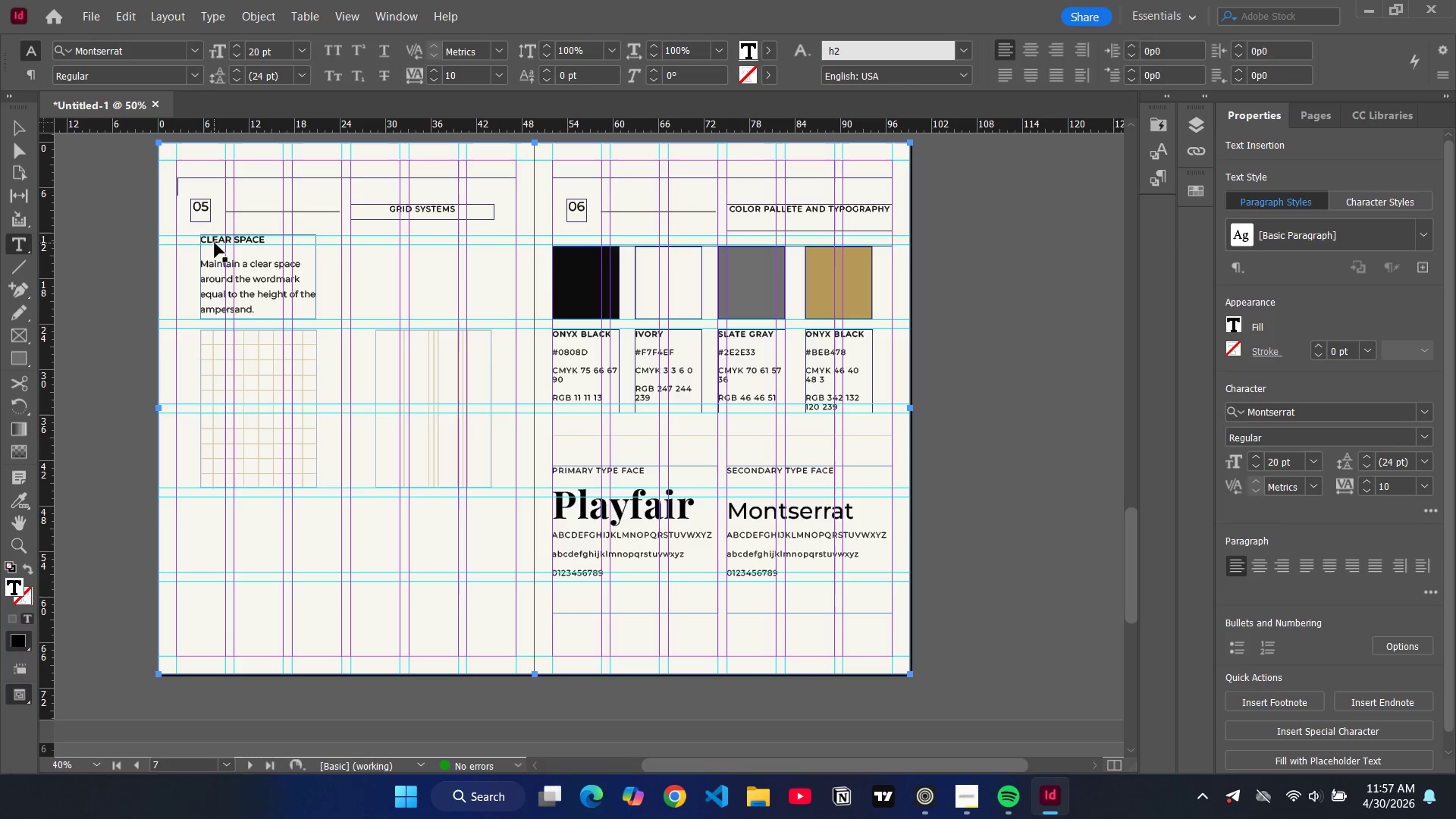 
key(Control+A)
 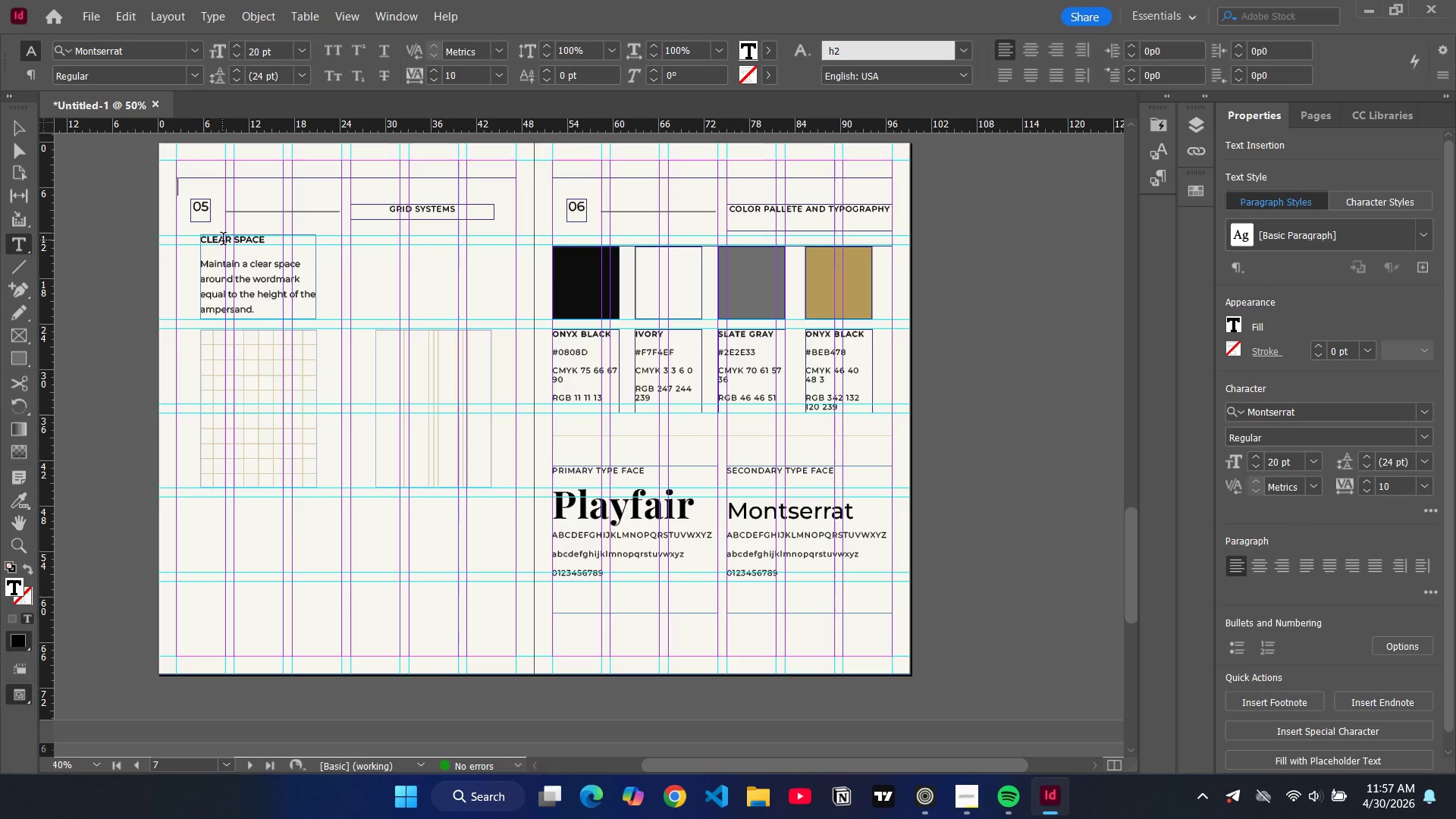 
double_click([223, 240])
 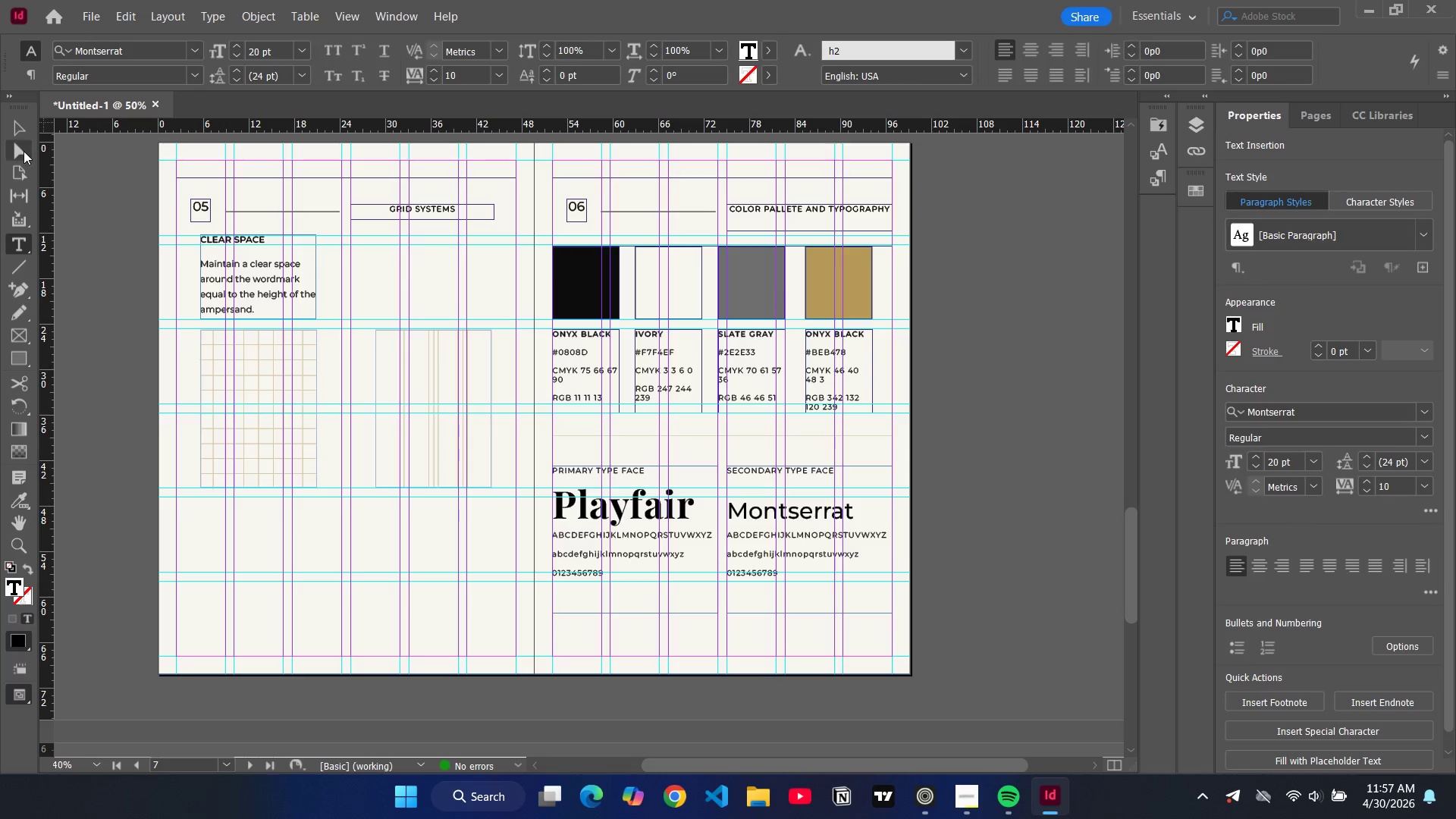 
left_click([14, 126])
 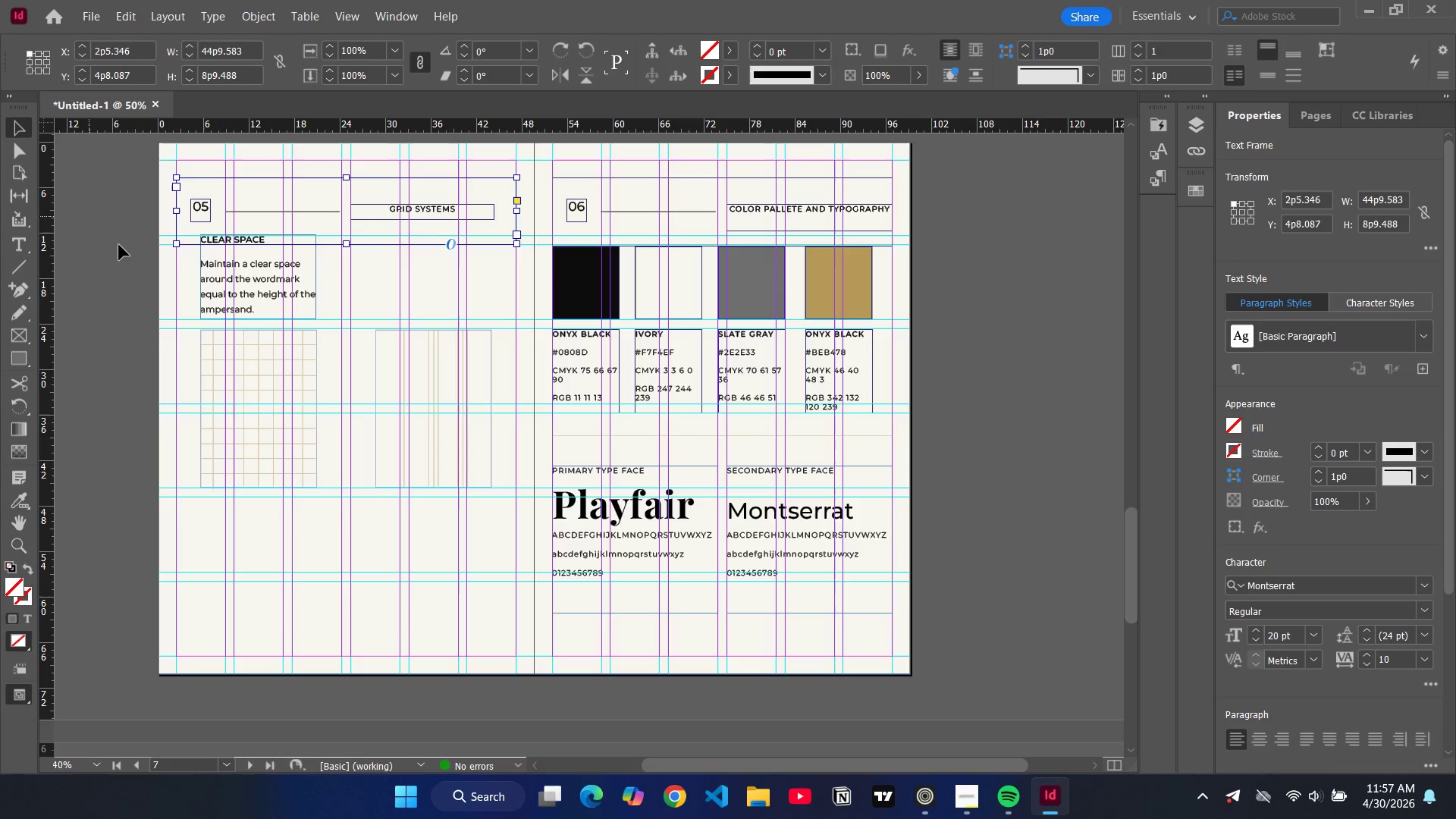 
key(W)
 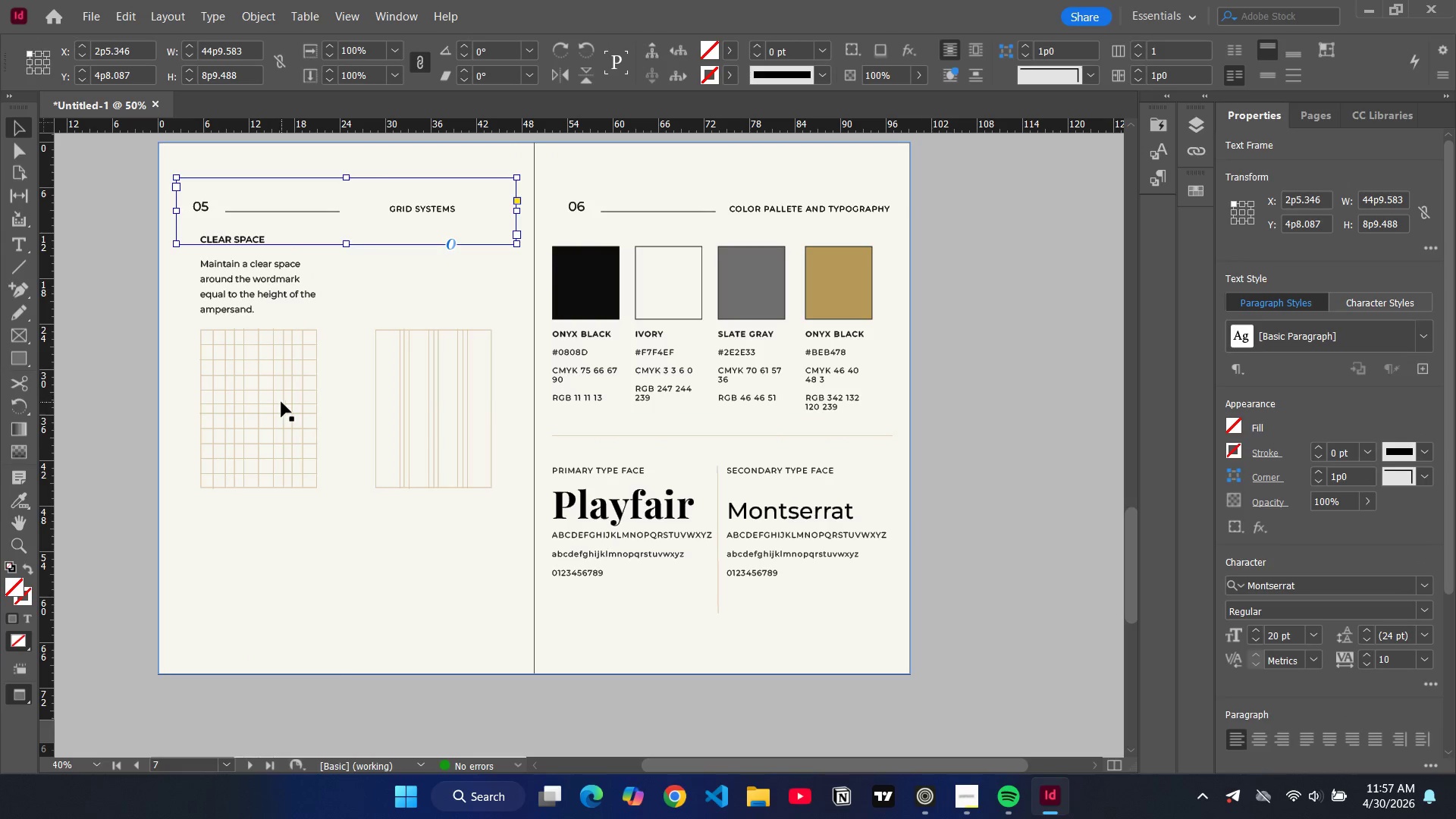 
left_click([281, 402])
 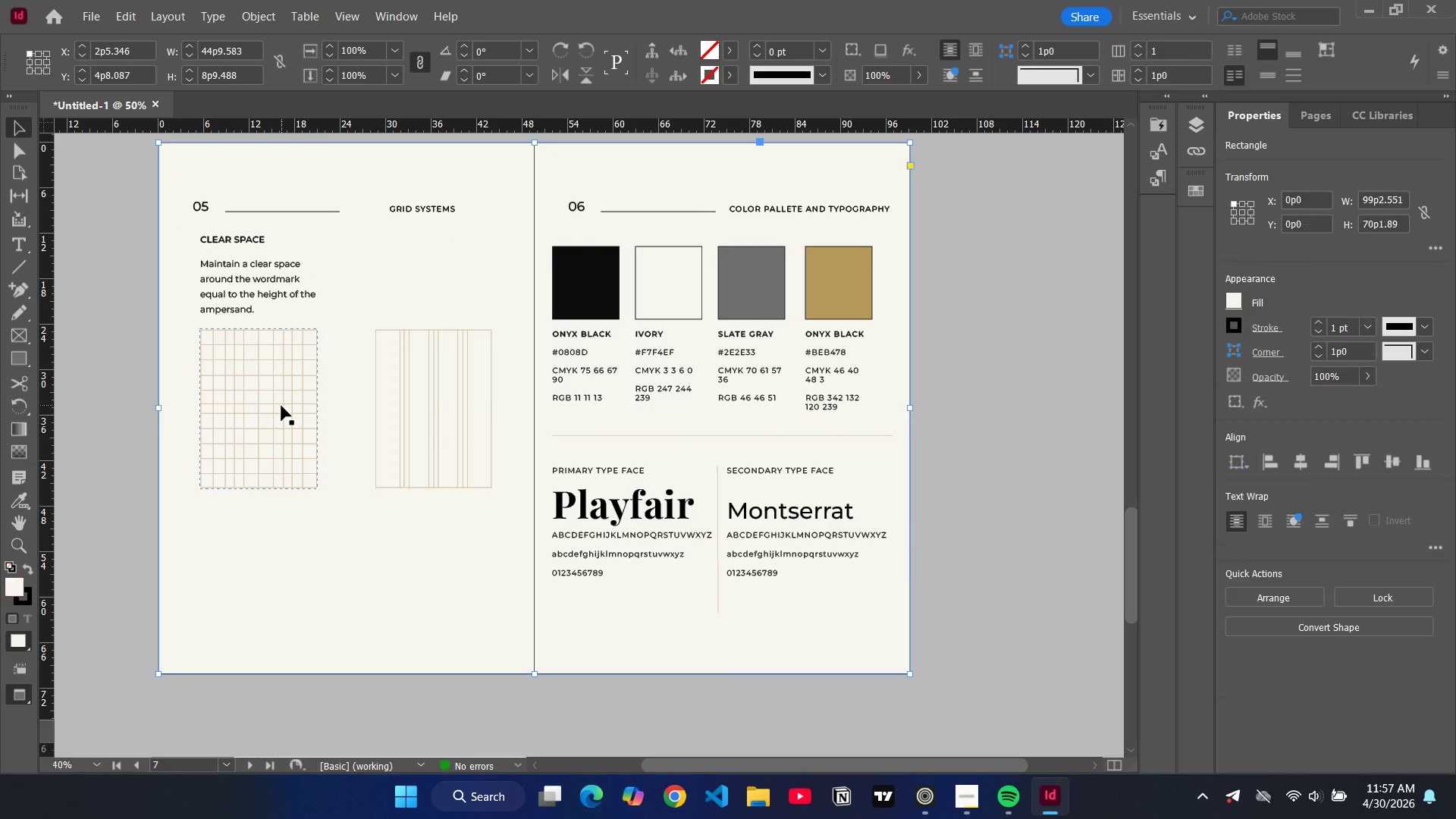 
left_click([281, 406])
 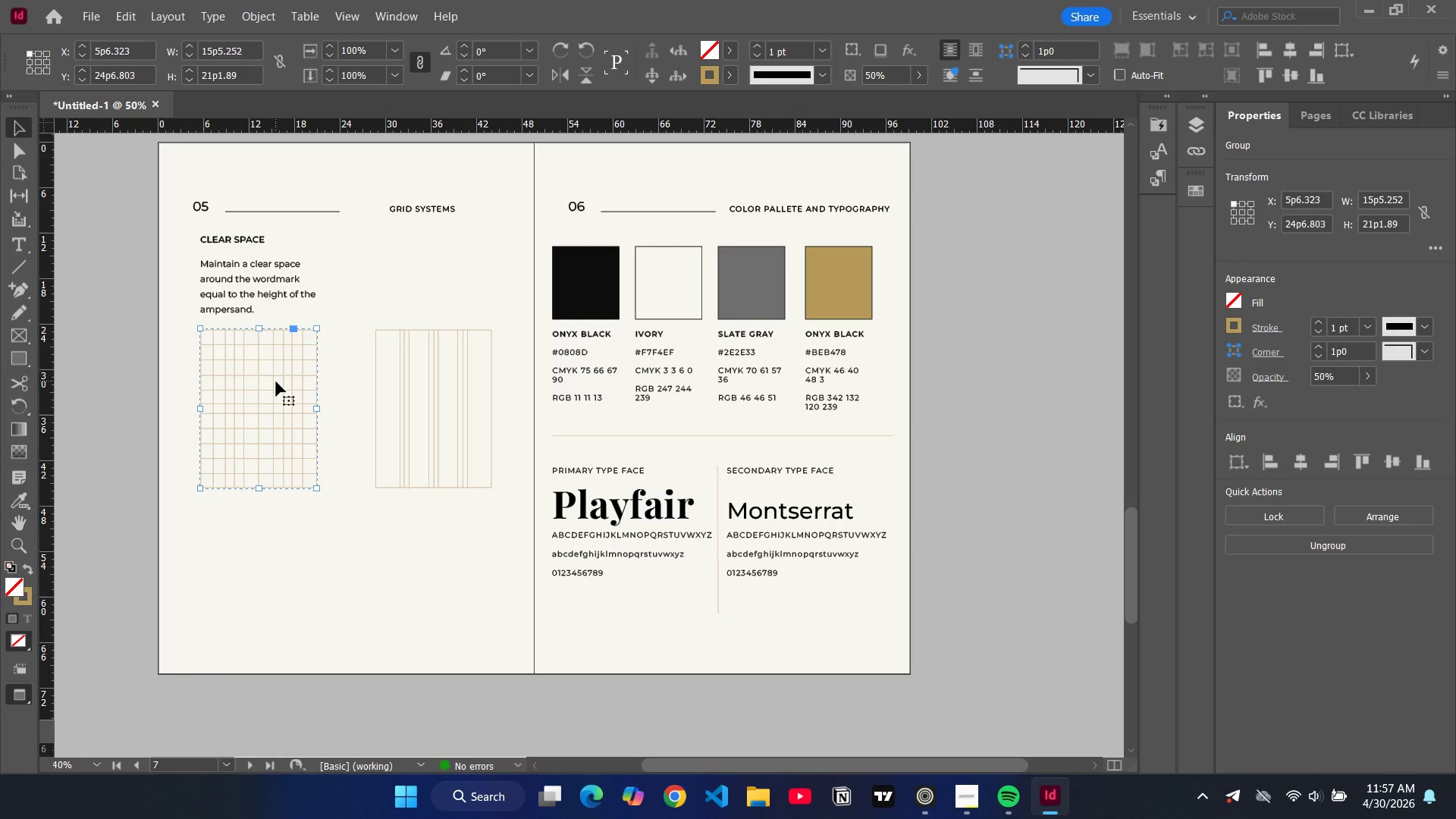 
left_click_drag(start_coordinate=[276, 381], to_coordinate=[277, 420])
 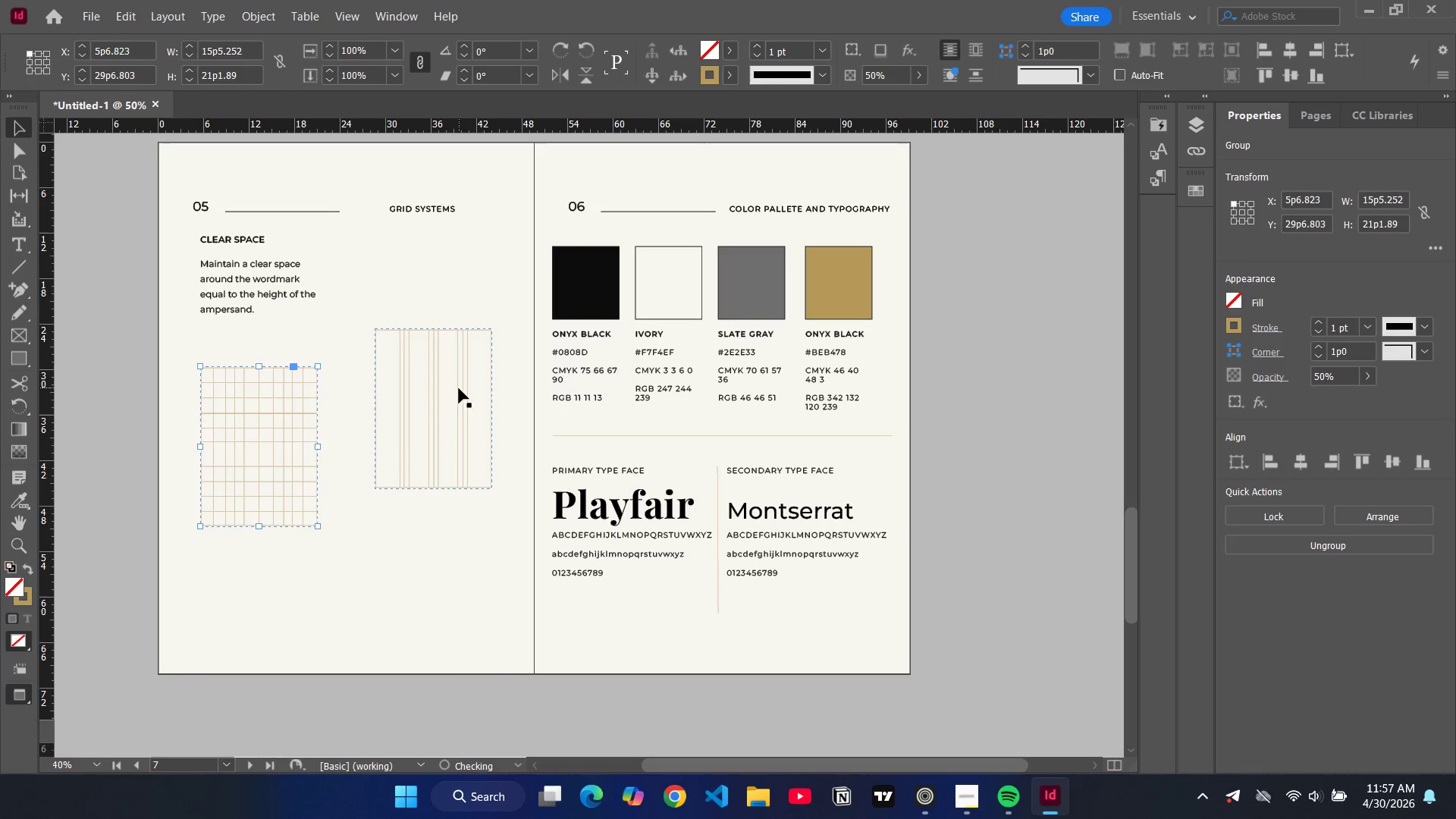 
left_click([459, 388])
 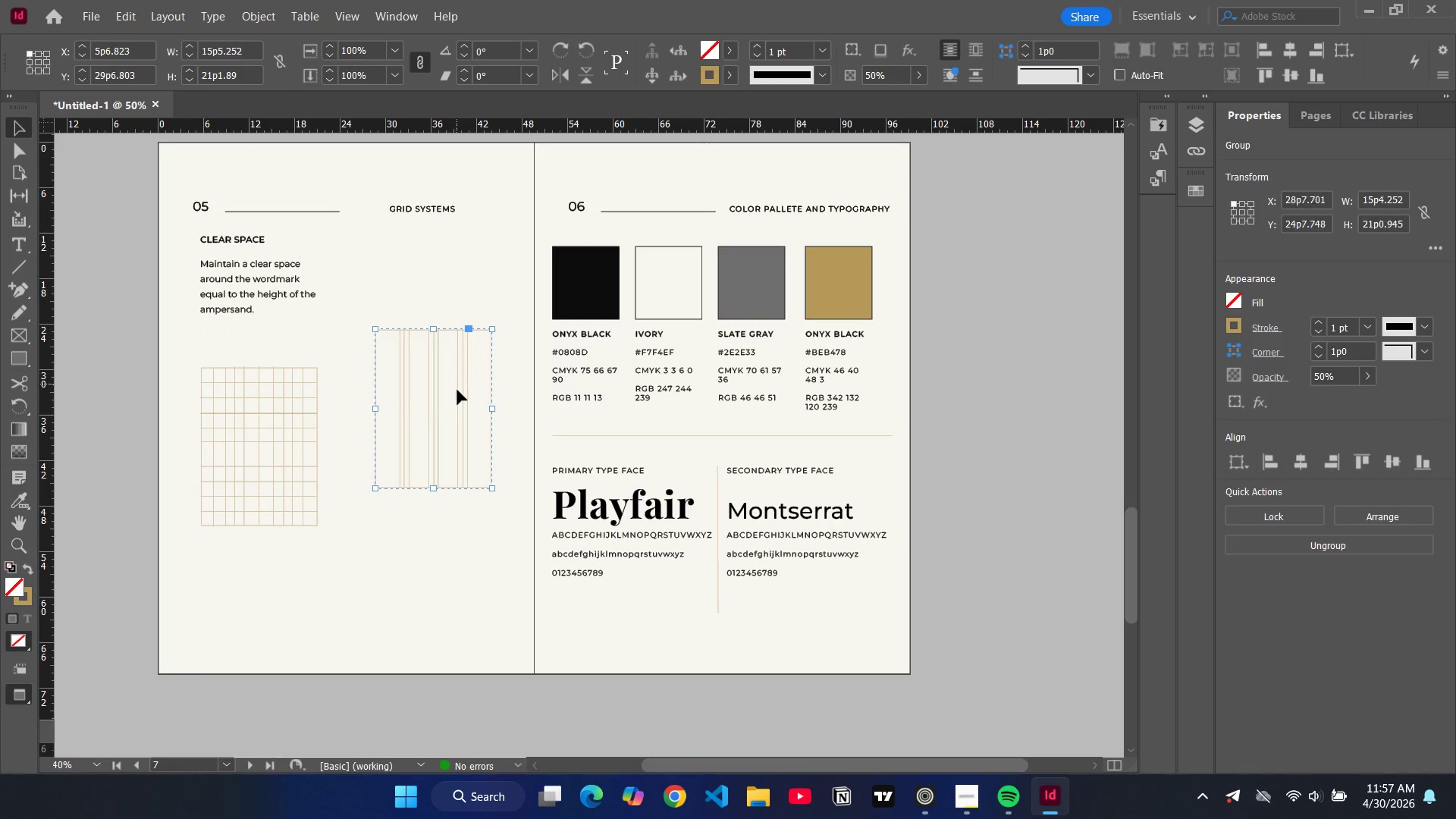 
left_click_drag(start_coordinate=[457, 383], to_coordinate=[457, 419])
 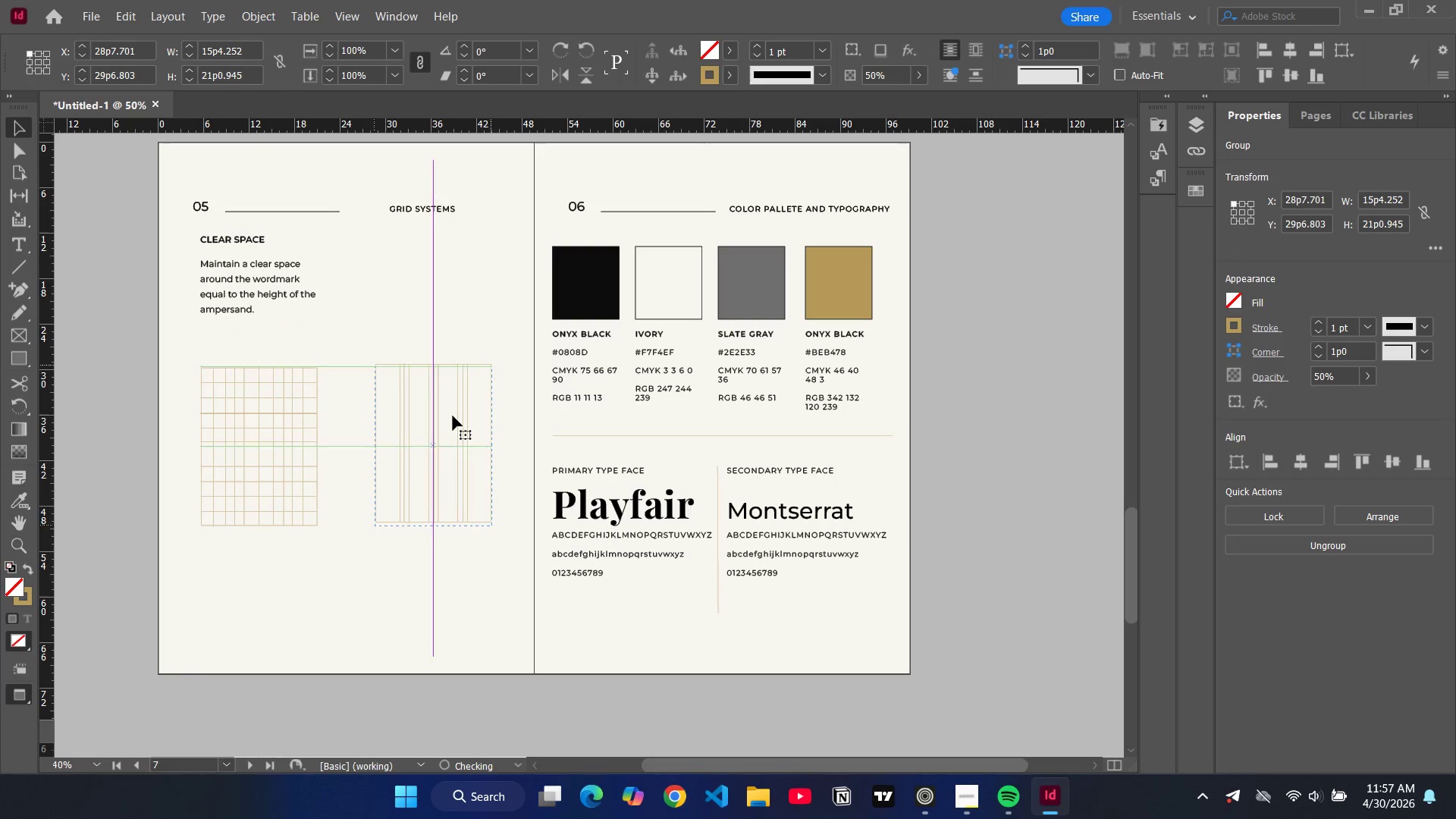 
left_click([222, 291])
 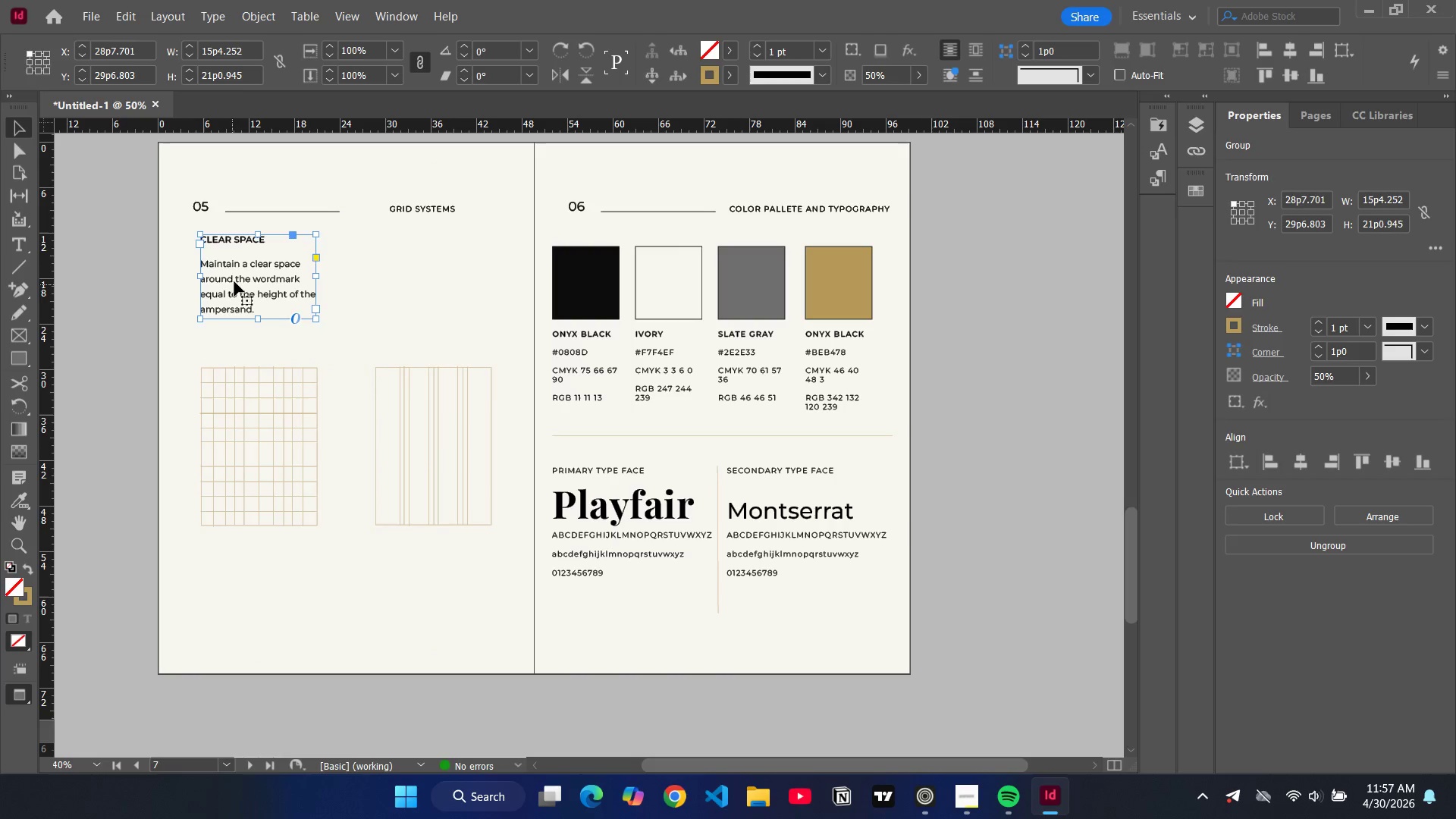 
left_click_drag(start_coordinate=[234, 275], to_coordinate=[237, 295])
 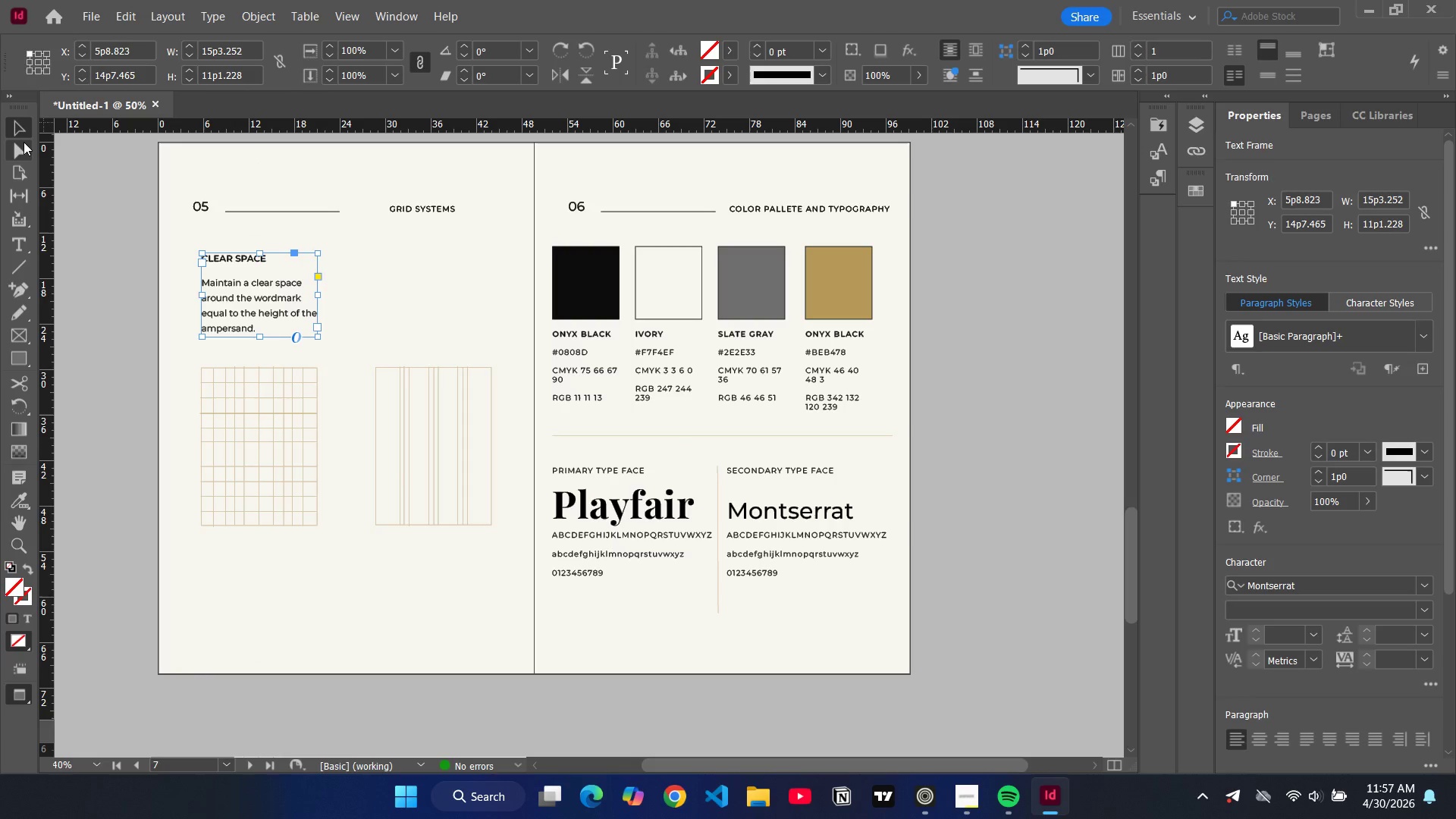 
key(W)
 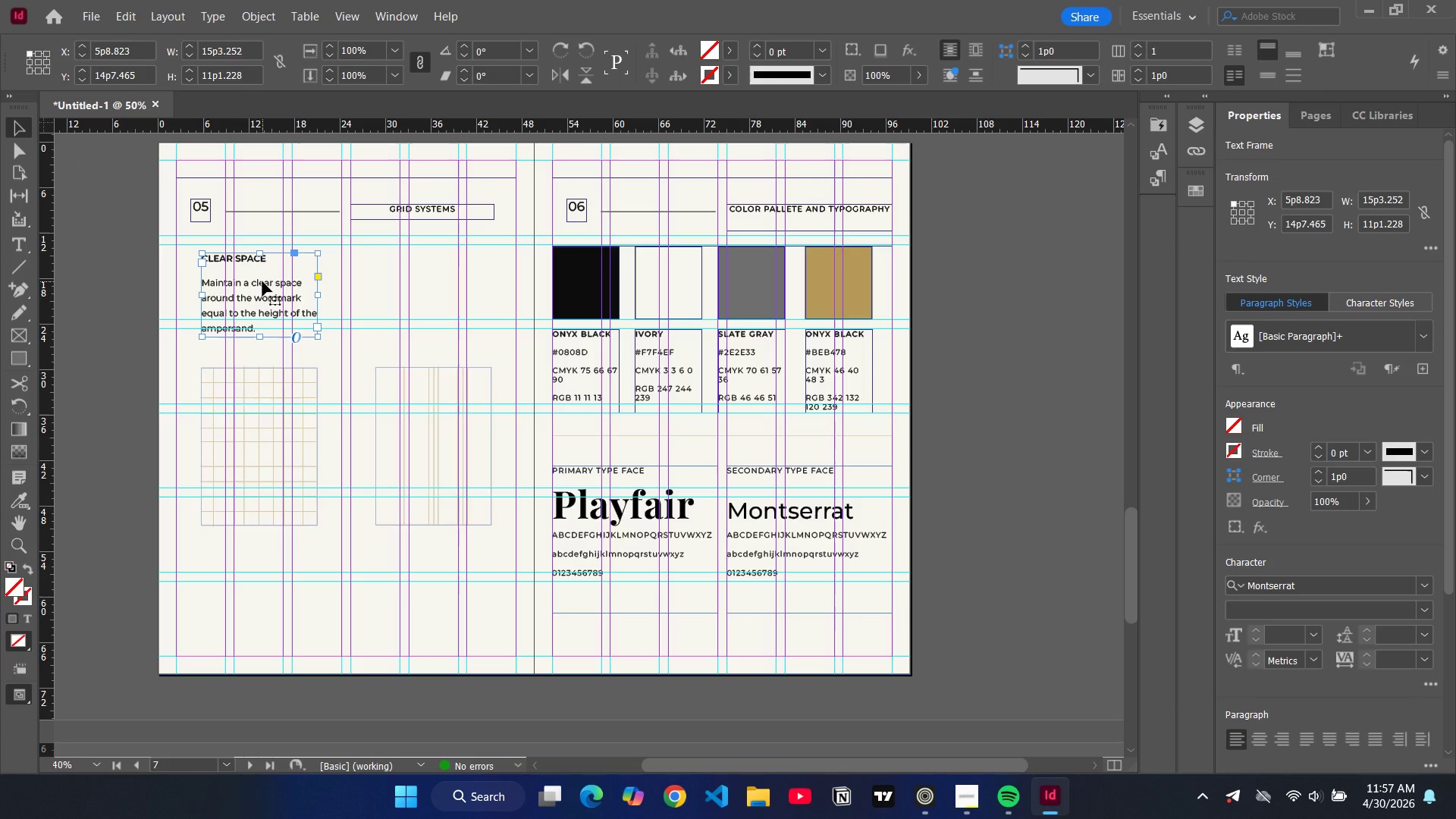 
key(Control+C)
 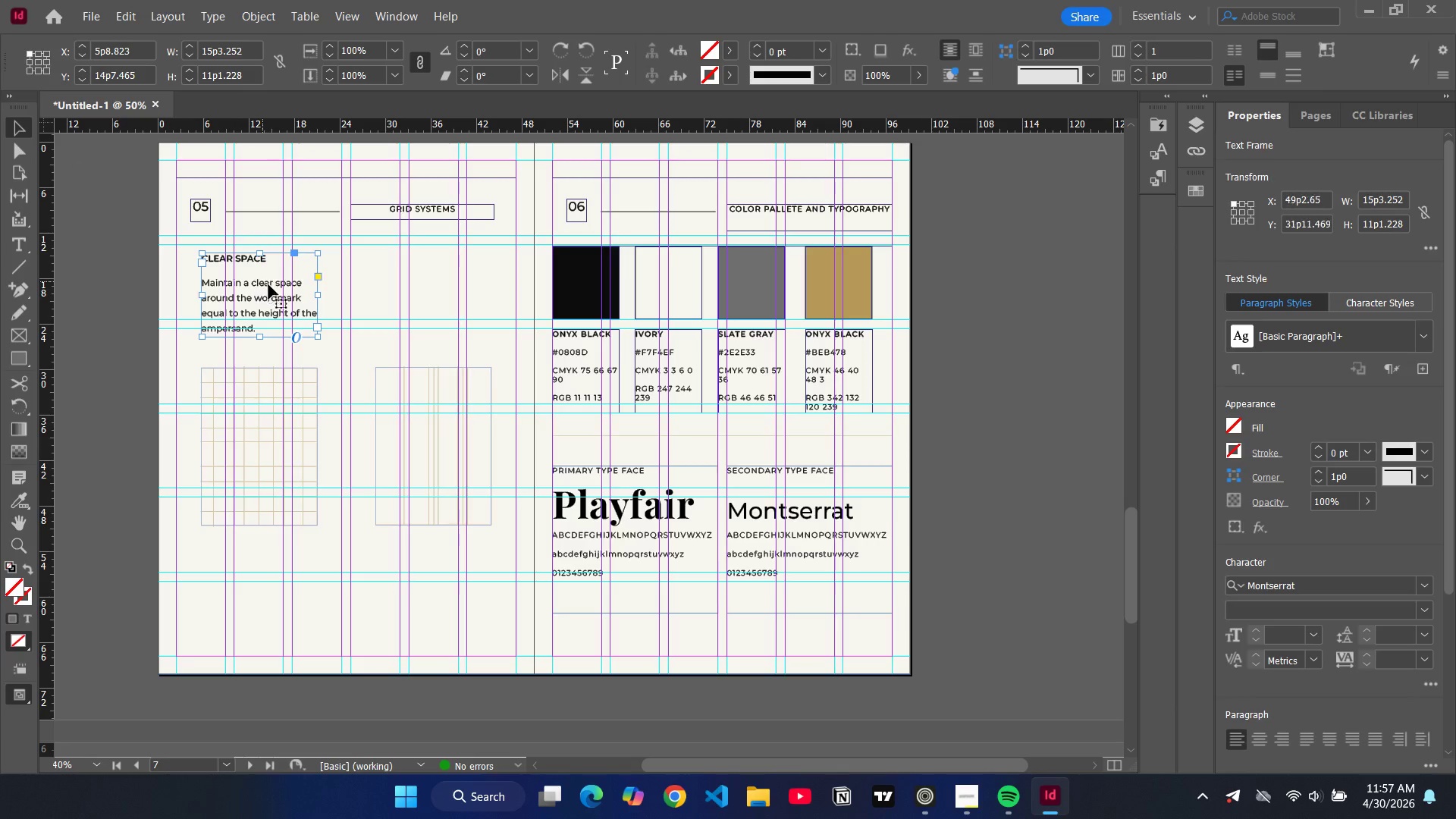 
key(Control+V)
 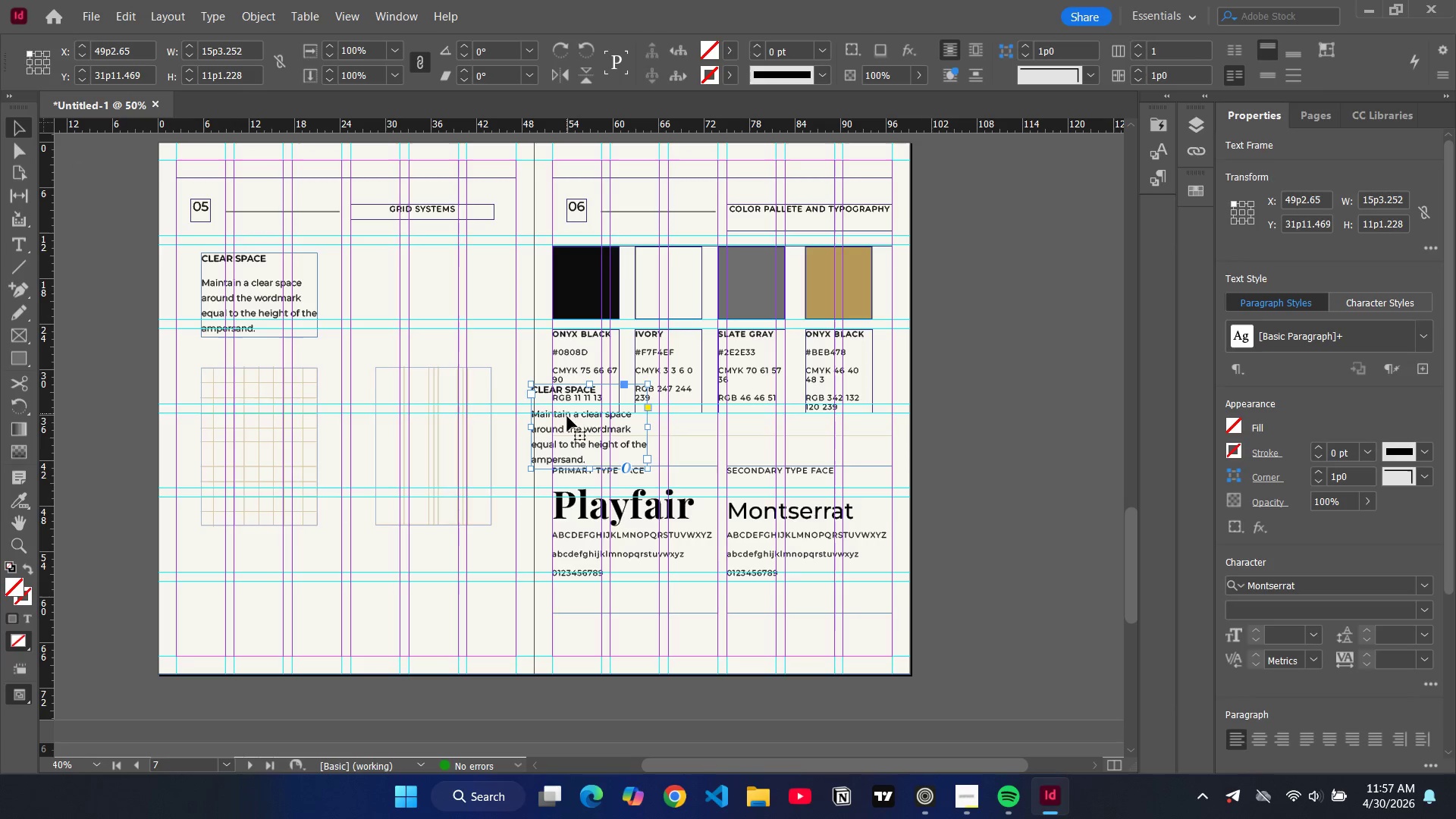 
left_click_drag(start_coordinate=[566, 421], to_coordinate=[413, 289])
 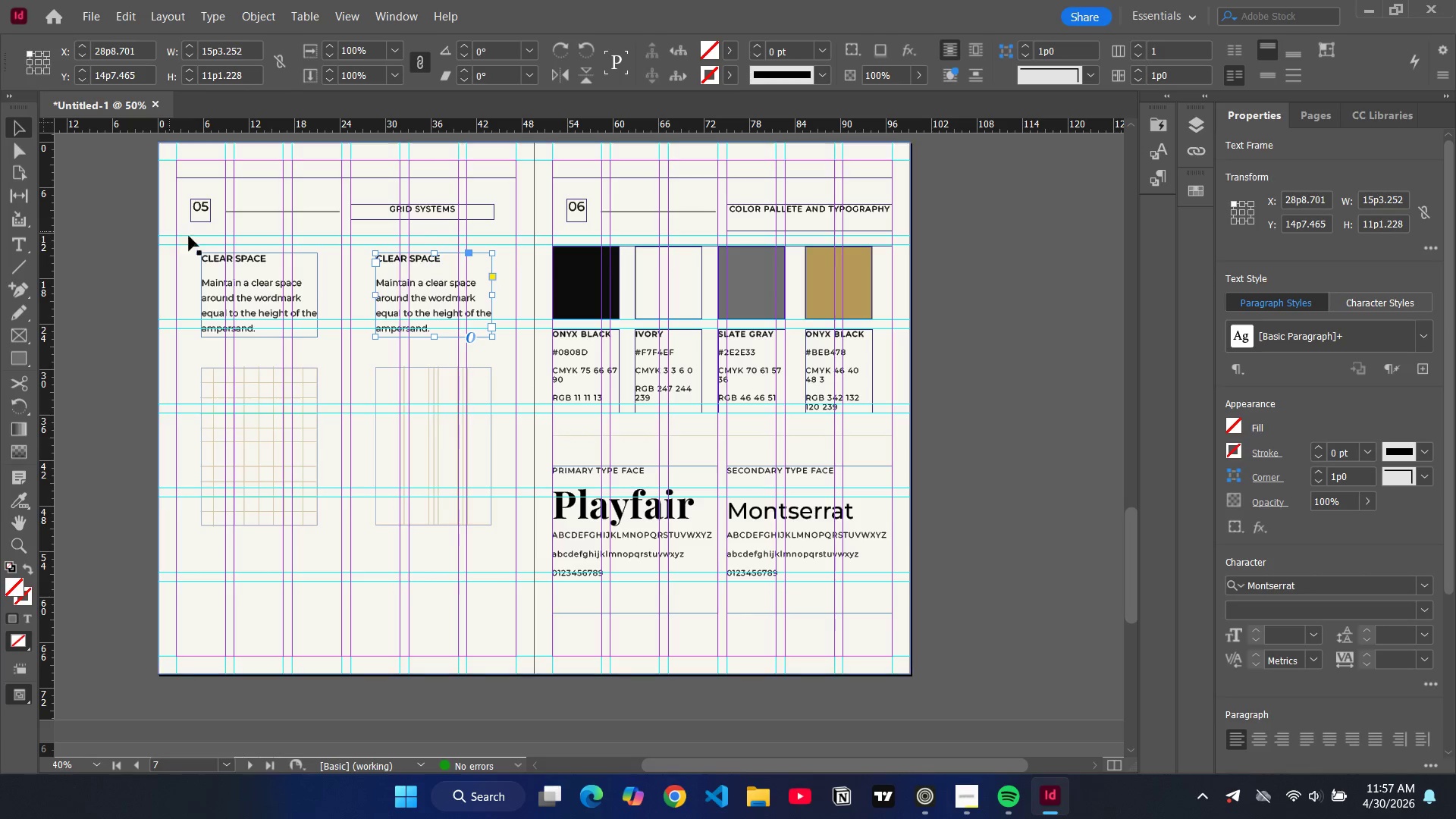 
double_click([222, 261])
 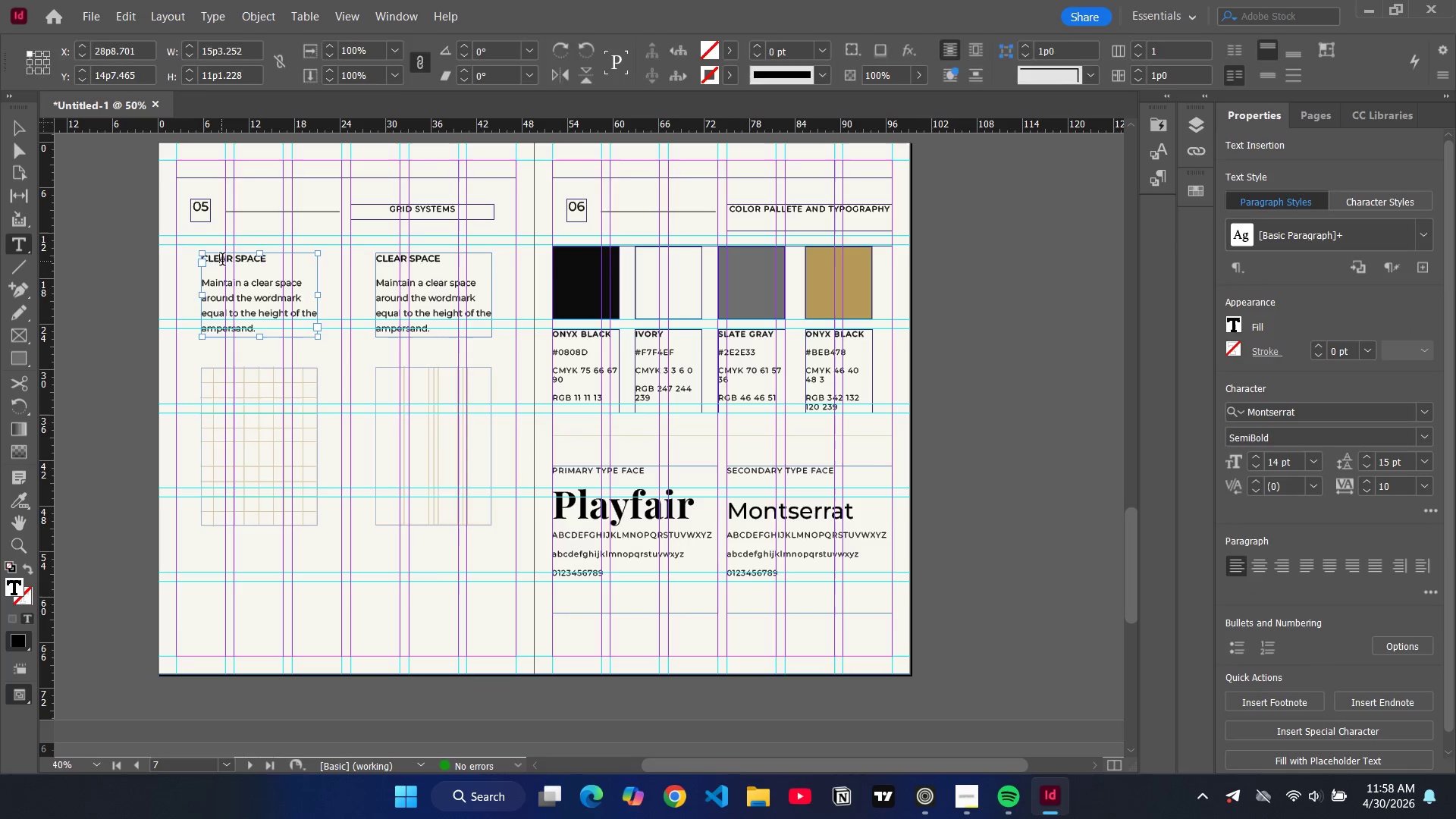 
left_click([222, 261])
 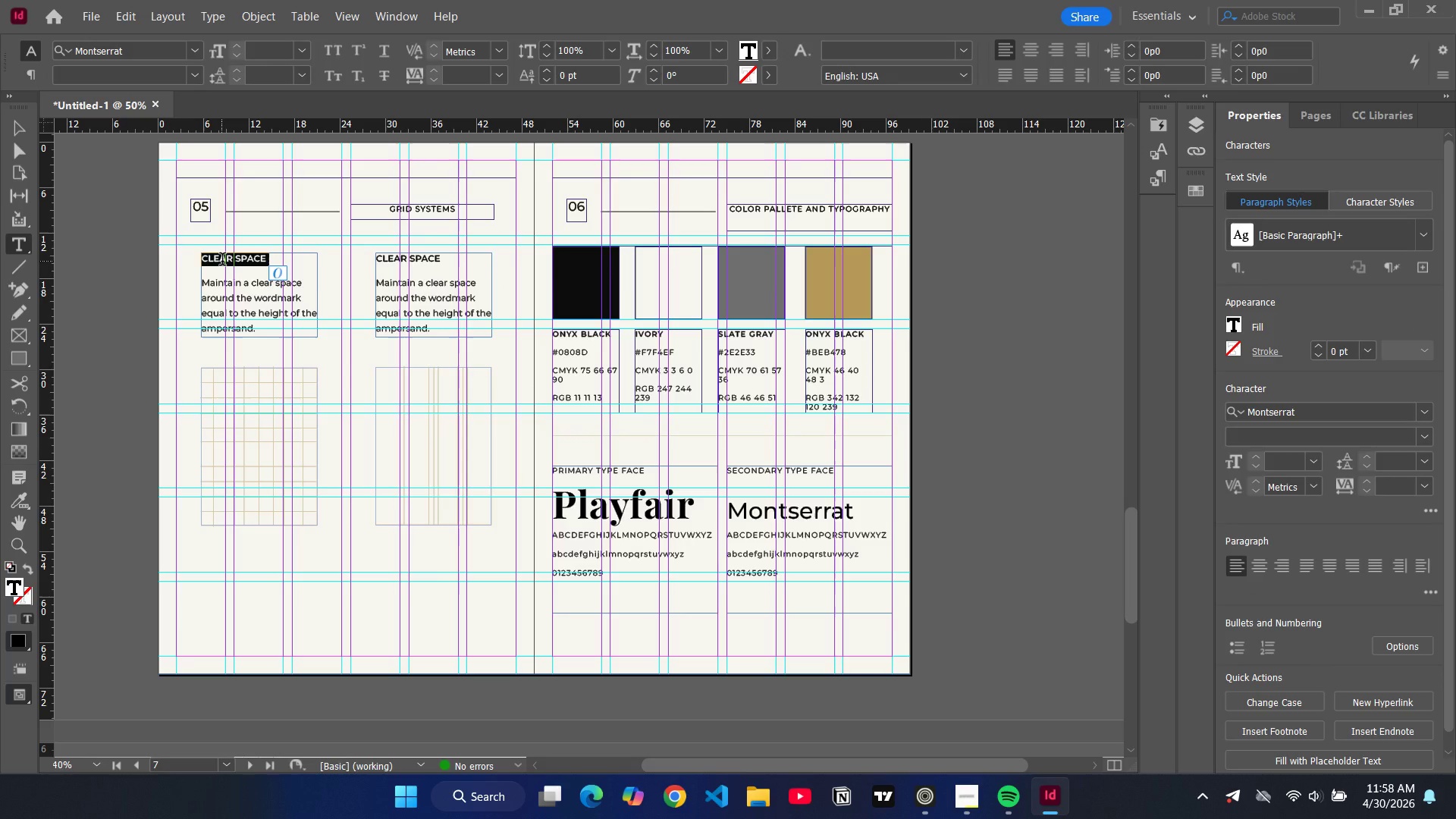 
type(modular grid)
 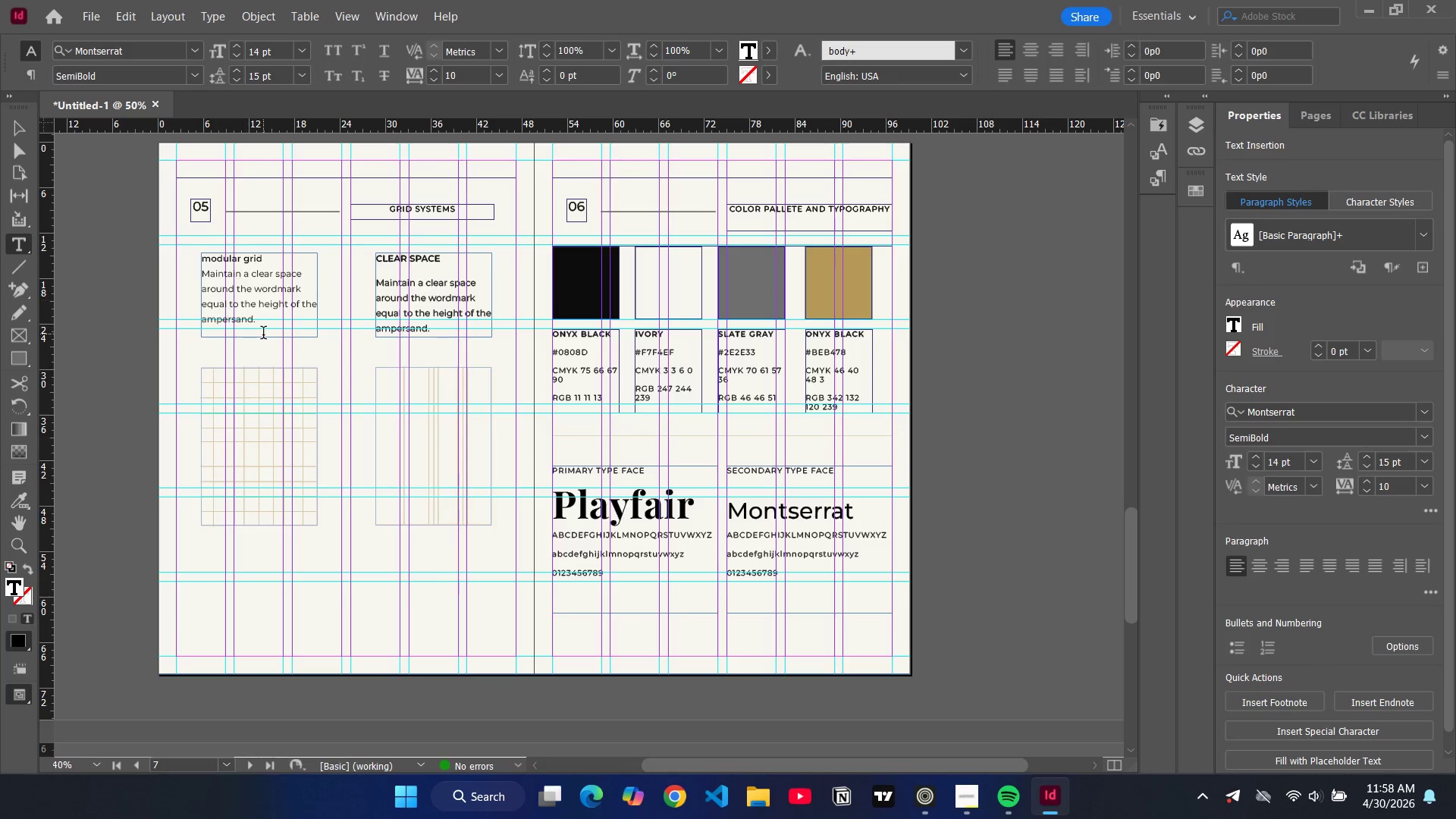 
left_click_drag(start_coordinate=[264, 328], to_coordinate=[204, 281])
 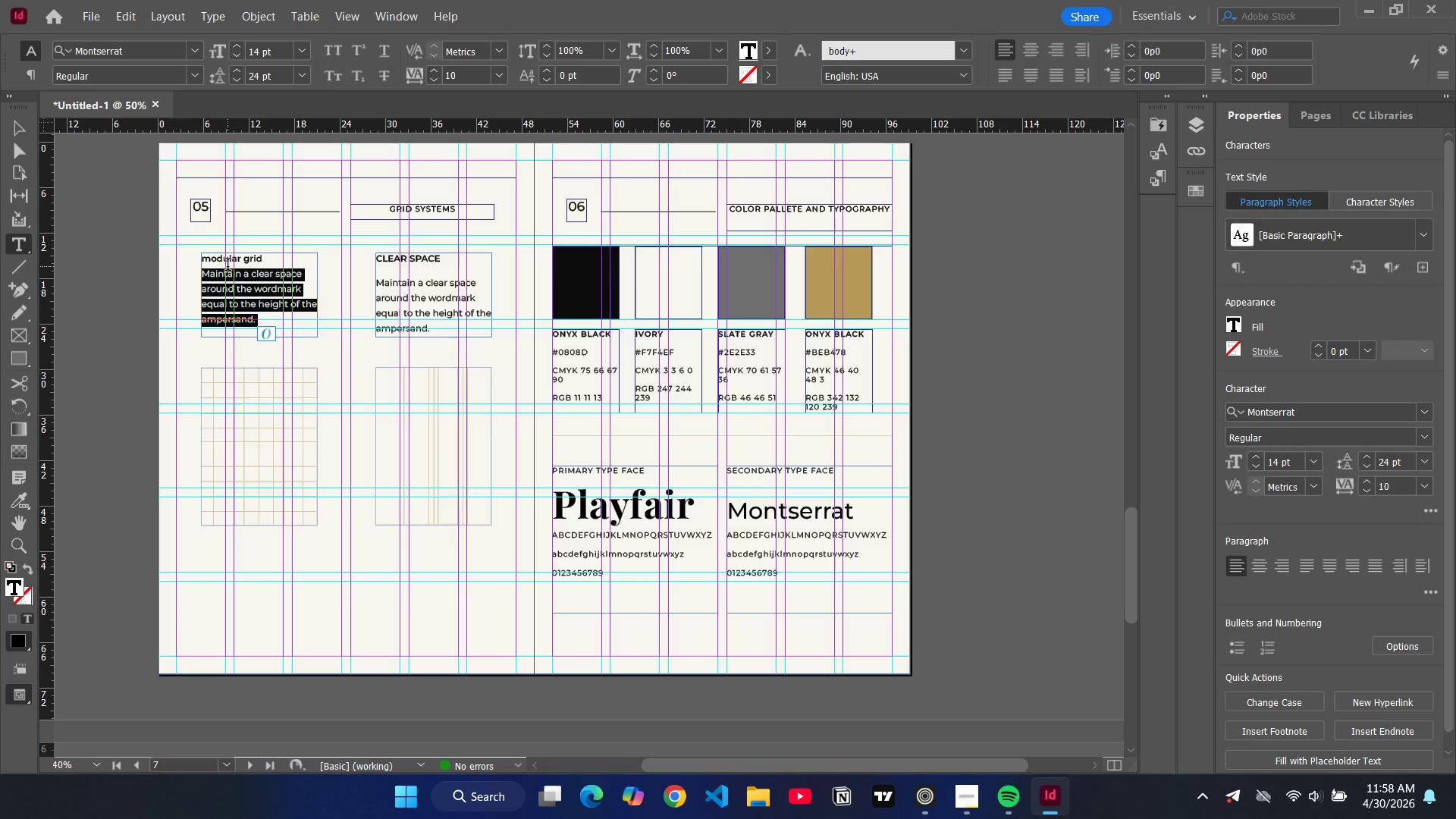 
type(i)
key(Backspace)
type(Ideal grid for digital layouts, dashboards and socai)
key(Backspace)
key(Backspace)
type(ial content.)
 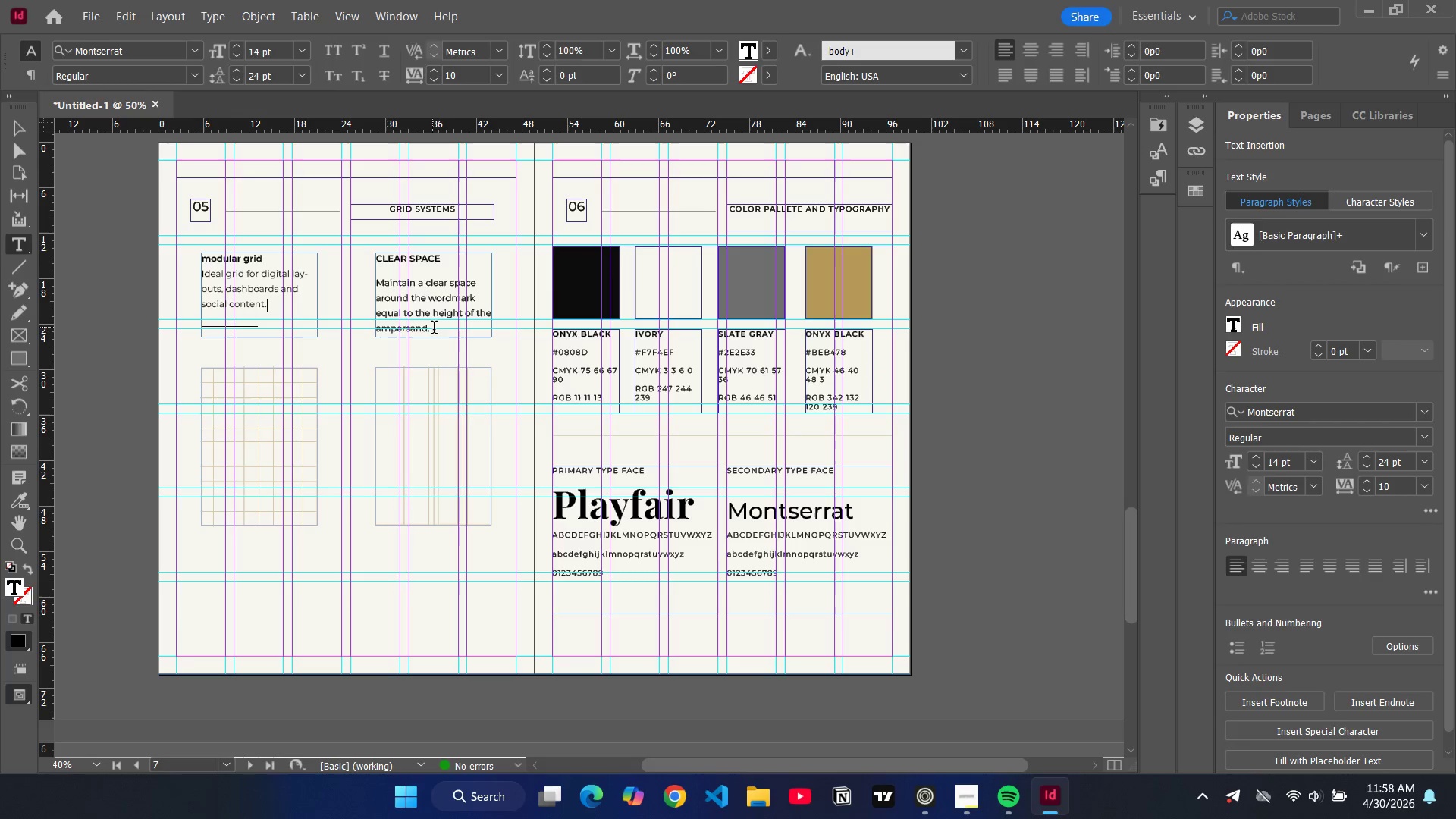 
left_click_drag(start_coordinate=[436, 332], to_coordinate=[374, 280])
 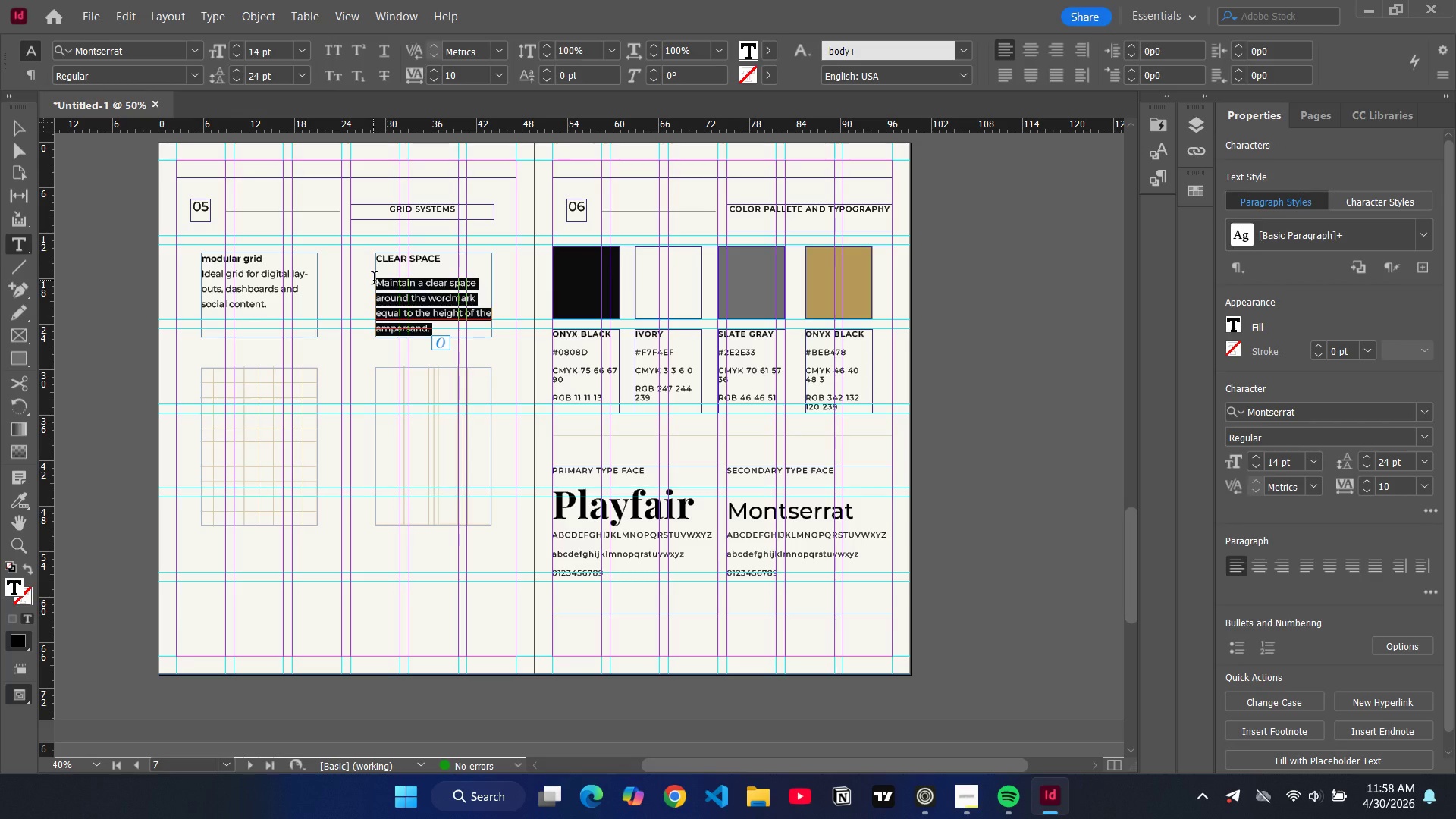 
type(Ideal for editorial layouts, rp)
key(Backspace)
type(eports and web pages.)
 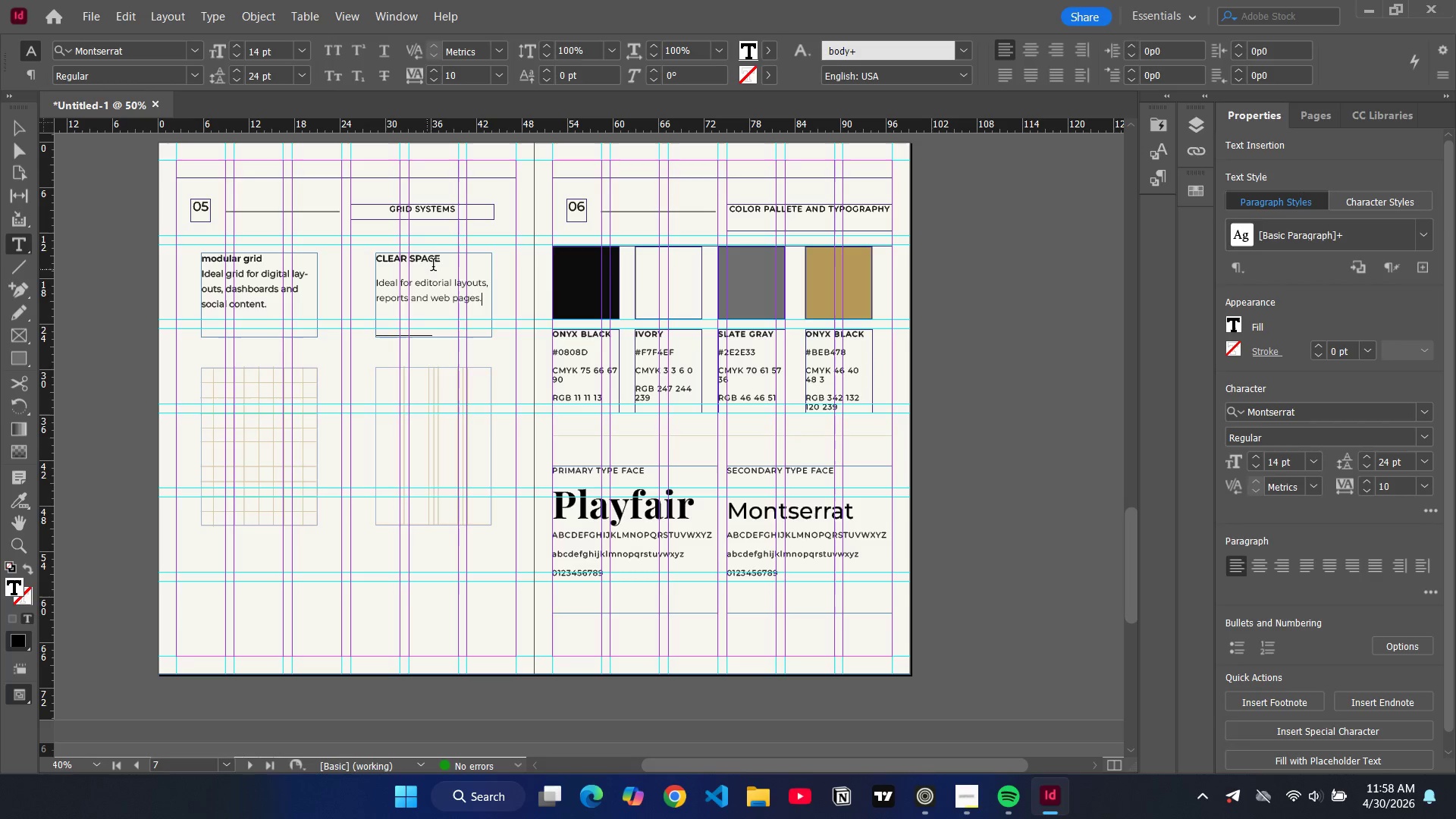 
left_click_drag(start_coordinate=[441, 264], to_coordinate=[369, 261])
 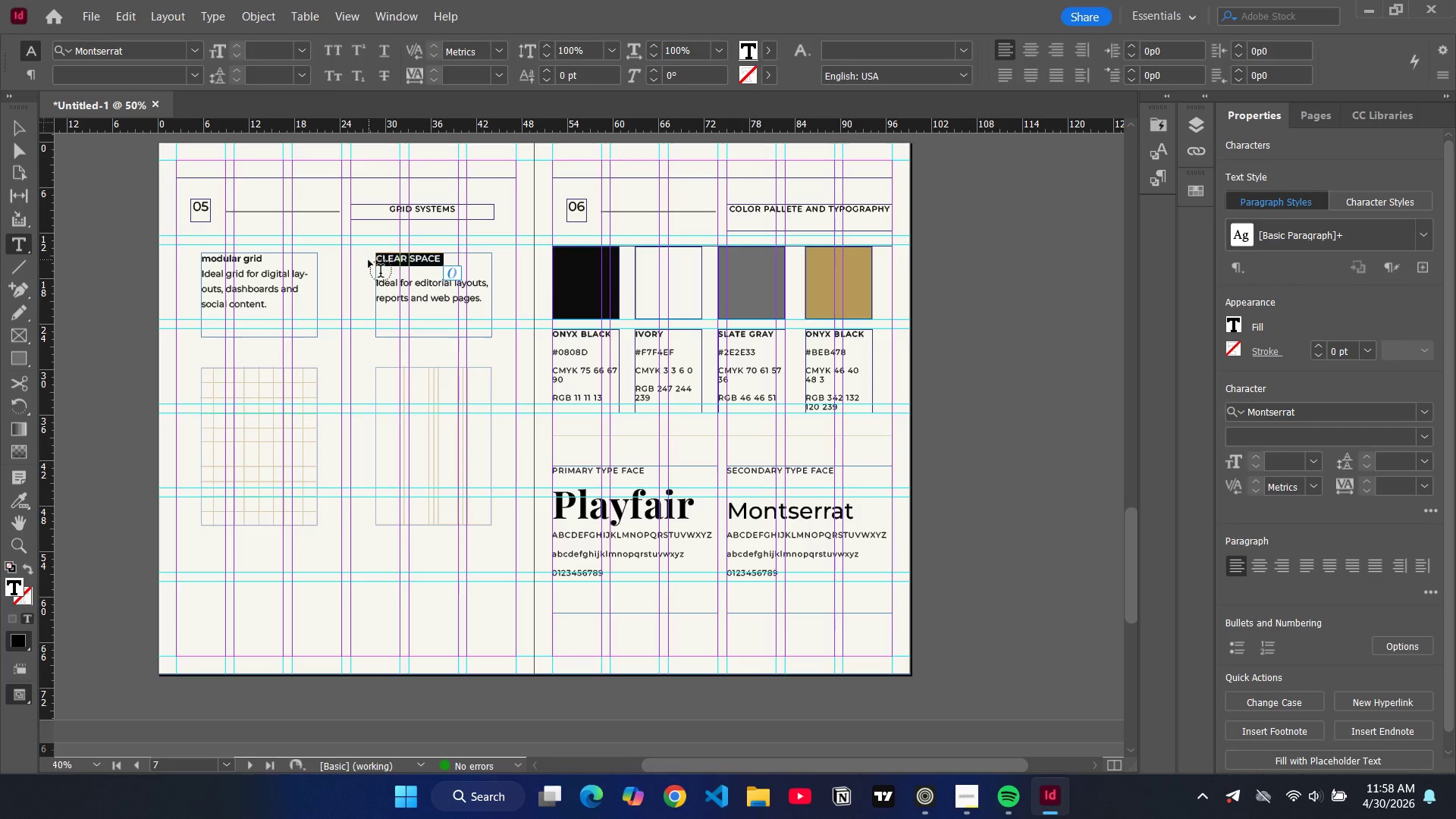 
type(column grid)
 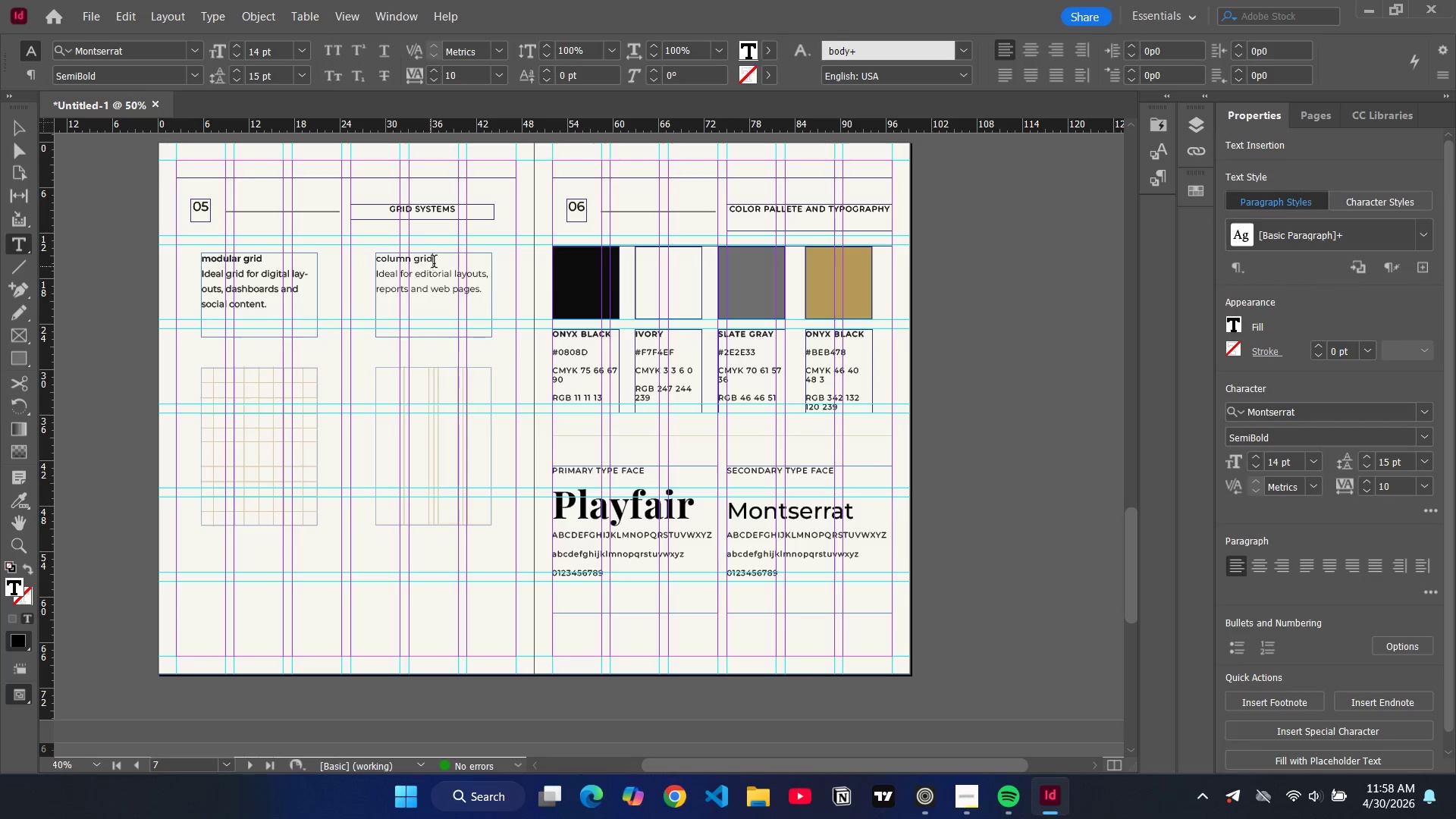 
left_click_drag(start_coordinate=[438, 262], to_coordinate=[379, 261])
 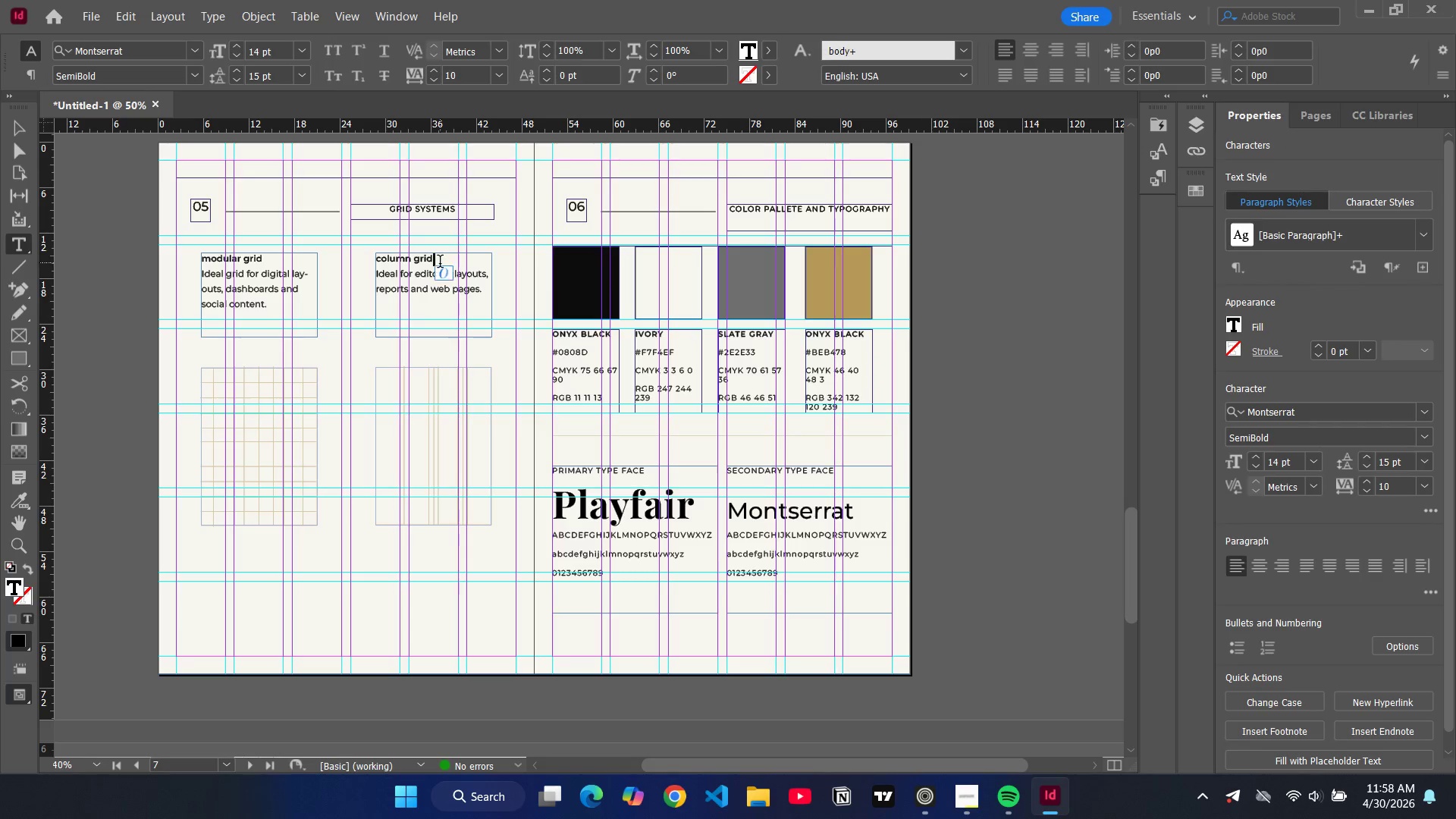 
left_click_drag(start_coordinate=[440, 263], to_coordinate=[384, 262])
 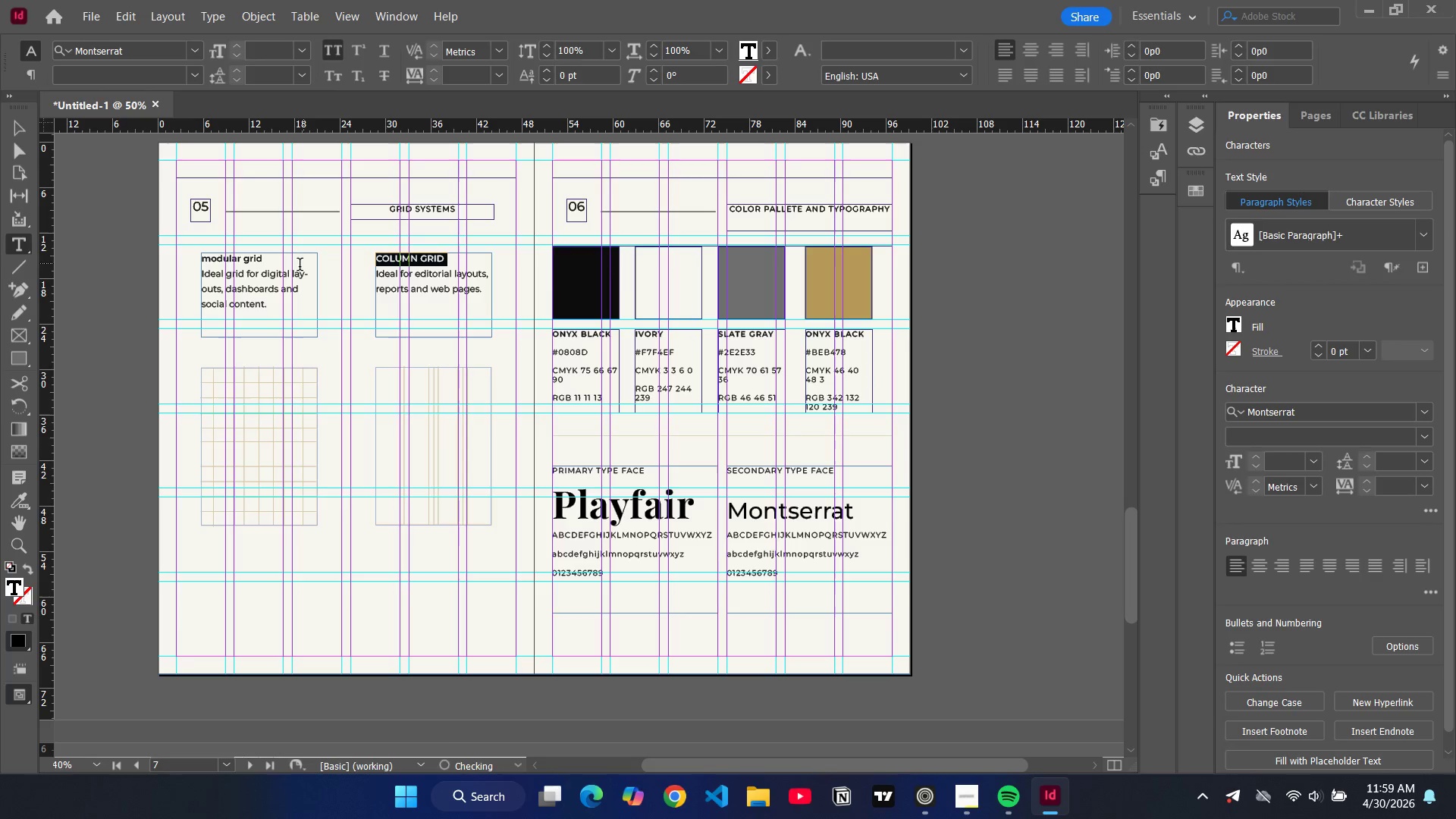 
left_click_drag(start_coordinate=[275, 263], to_coordinate=[201, 258])
 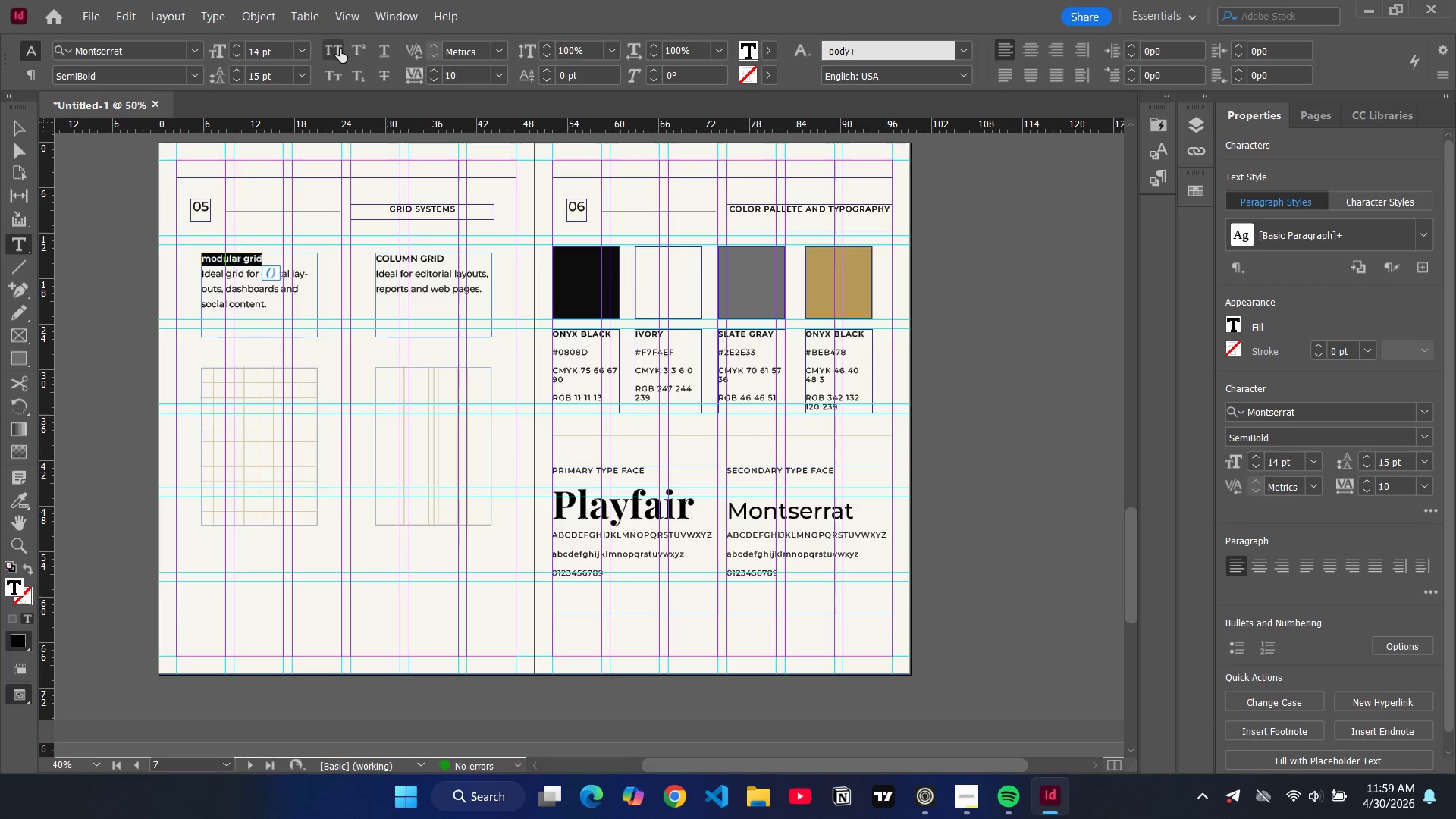 
left_click([340, 49])
 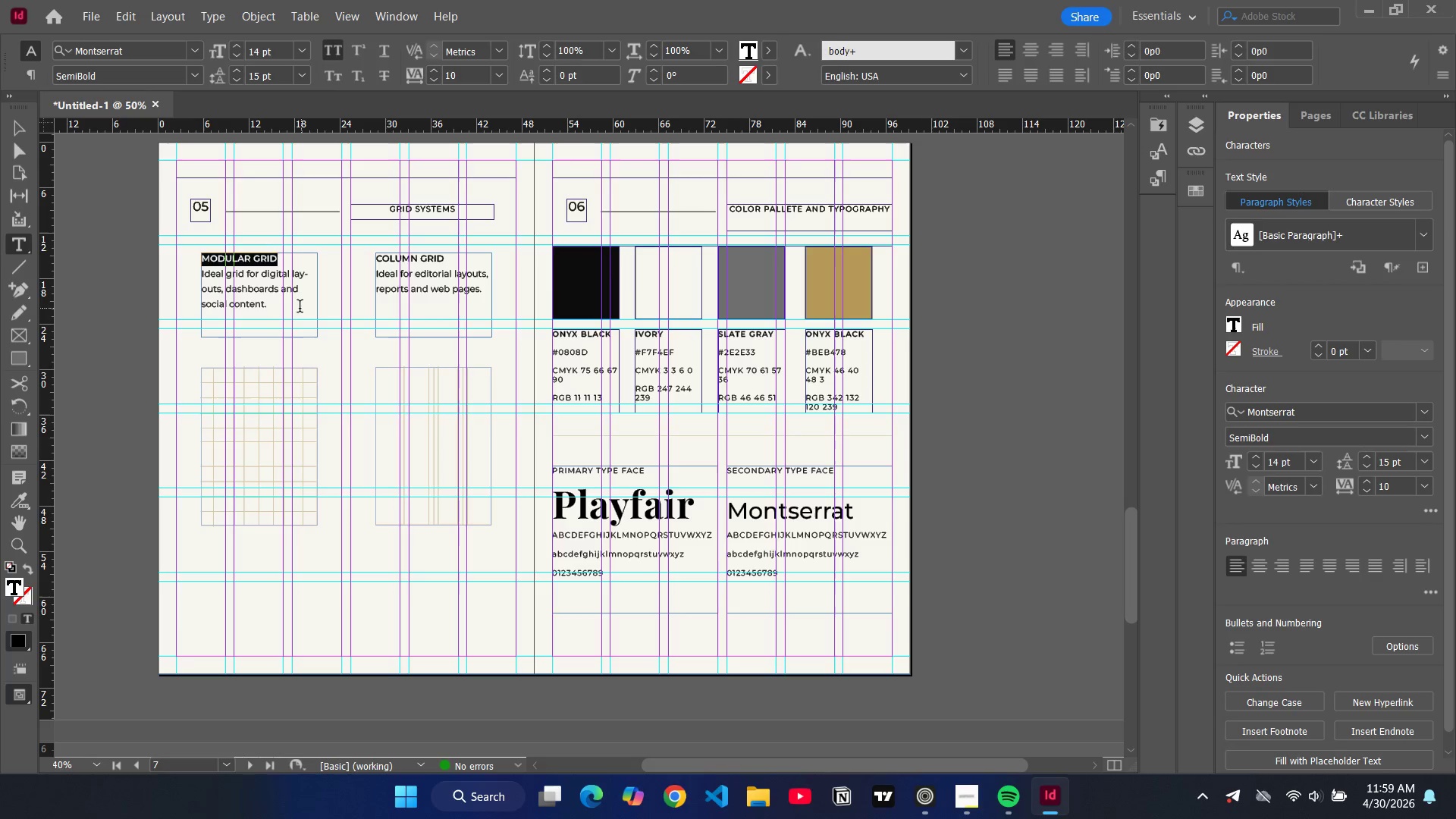 
left_click([299, 309])
 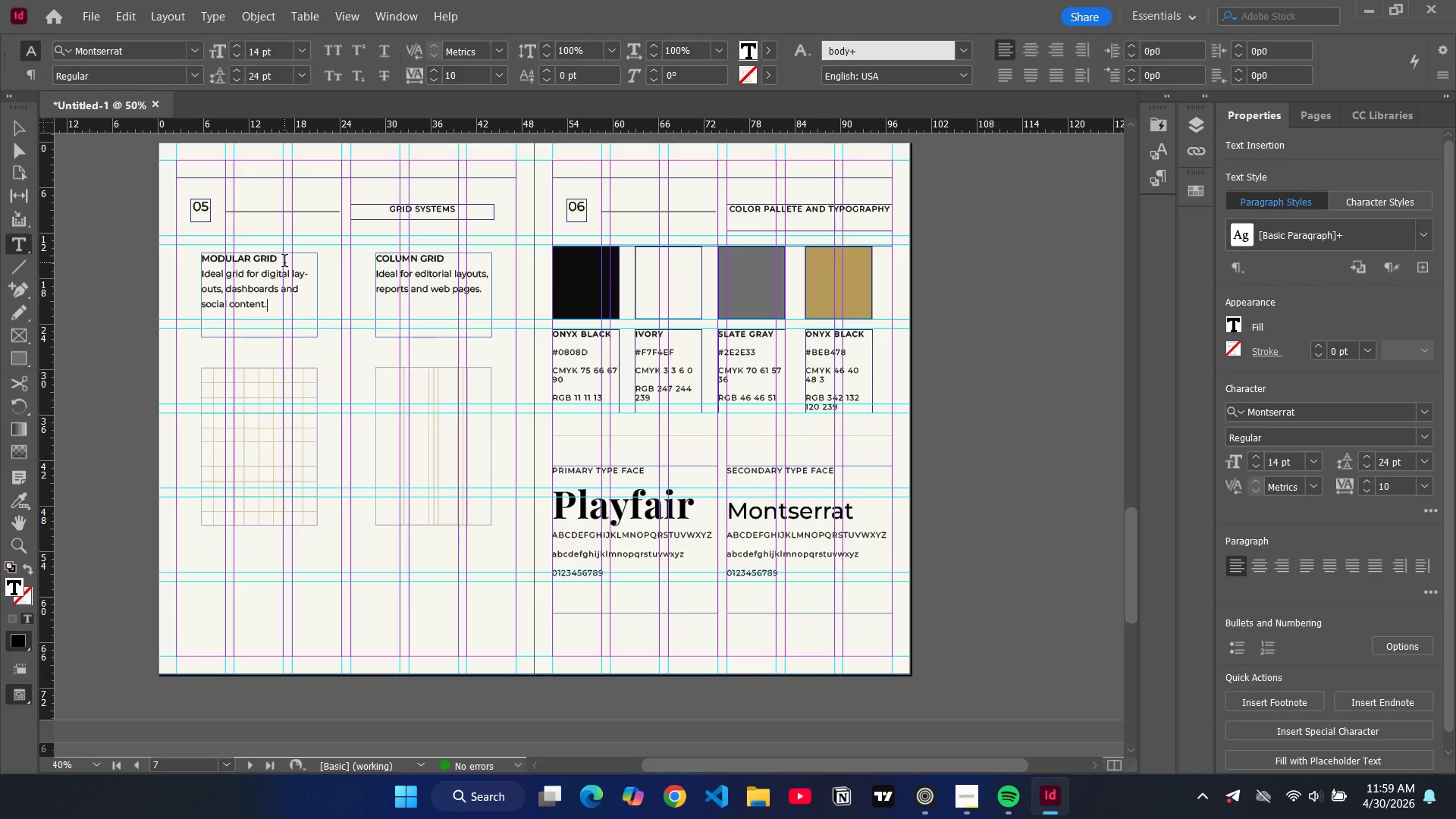 
left_click([284, 262])
 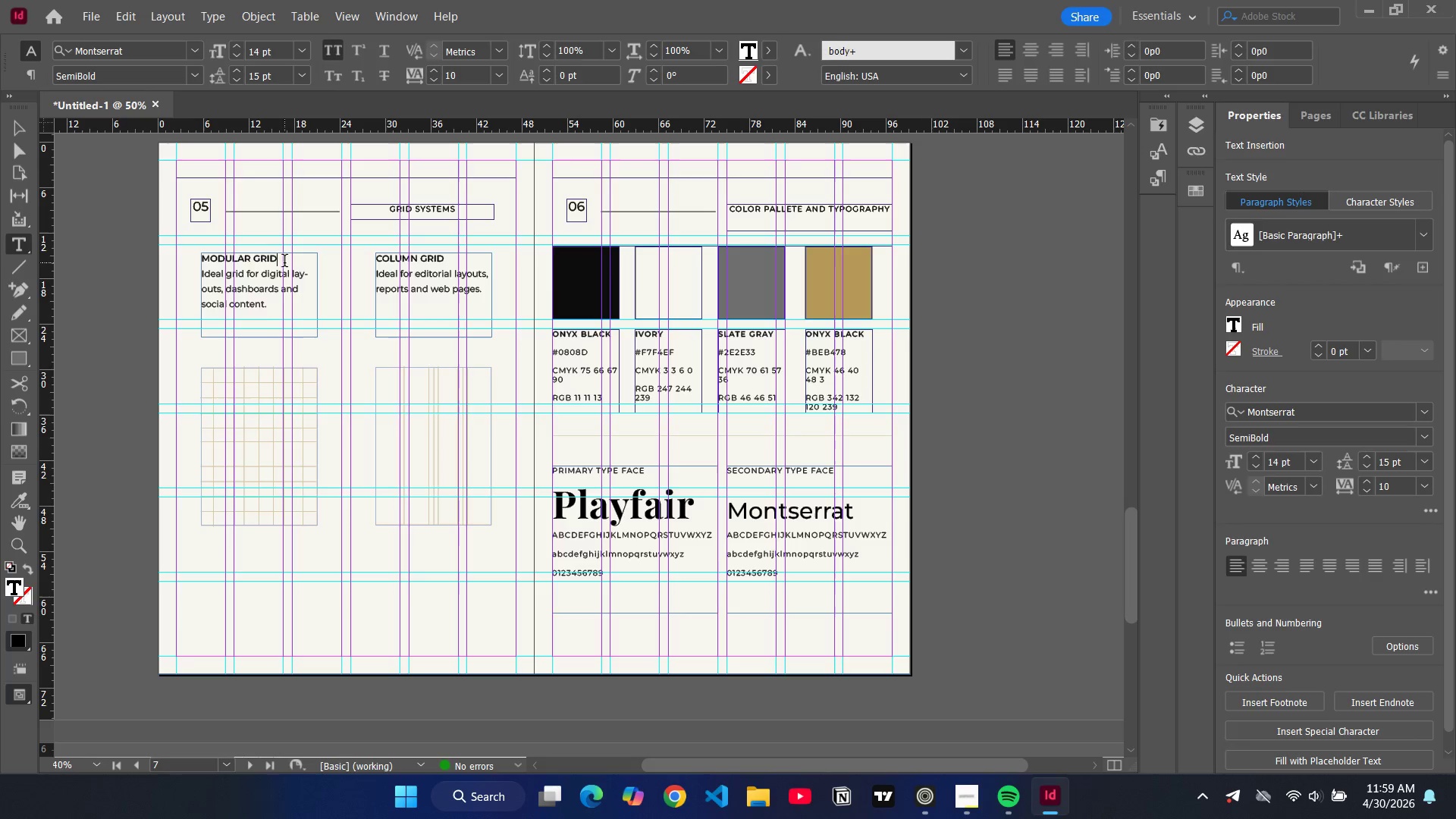 
key(Enter)
 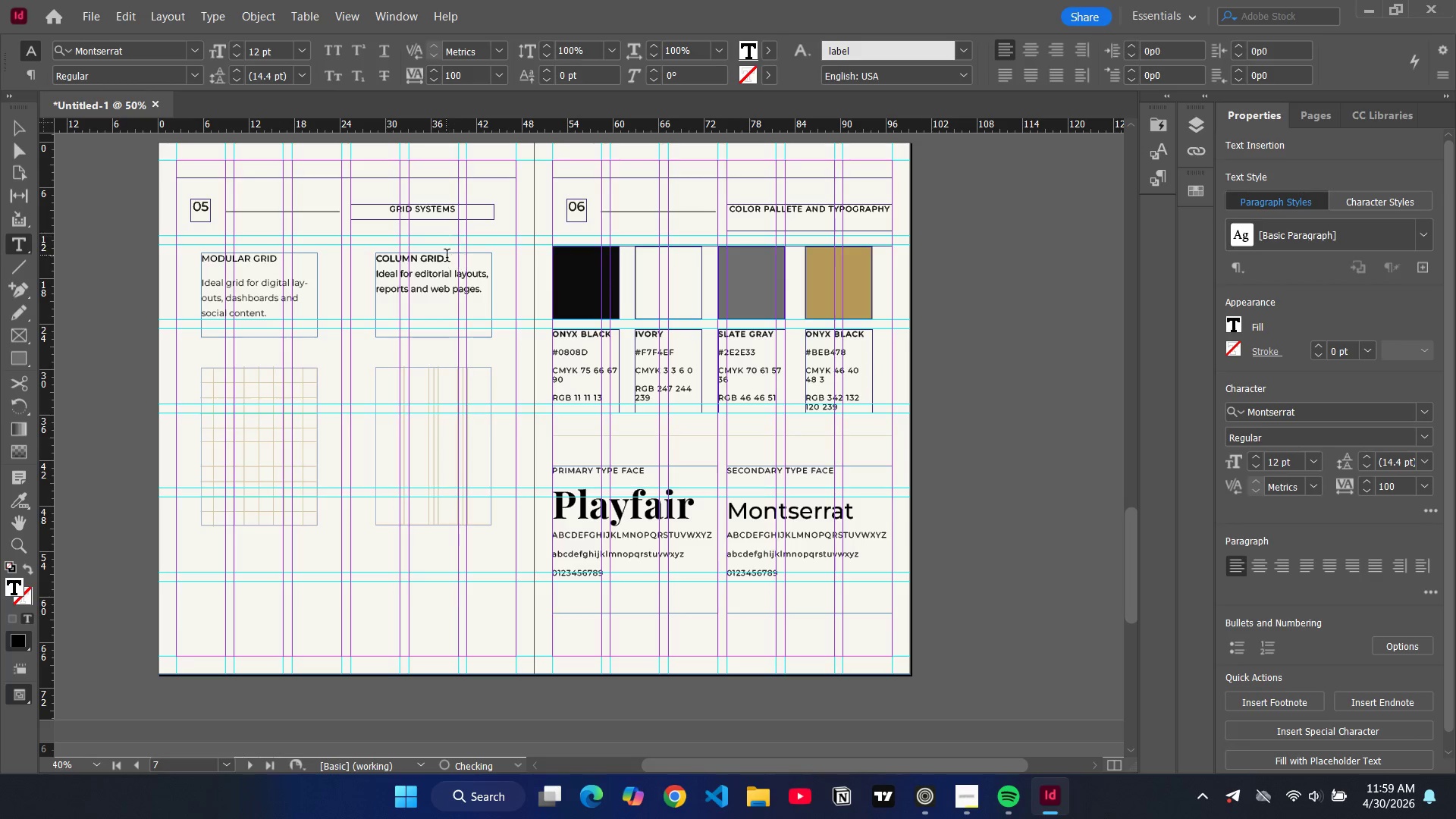 
left_click([447, 258])
 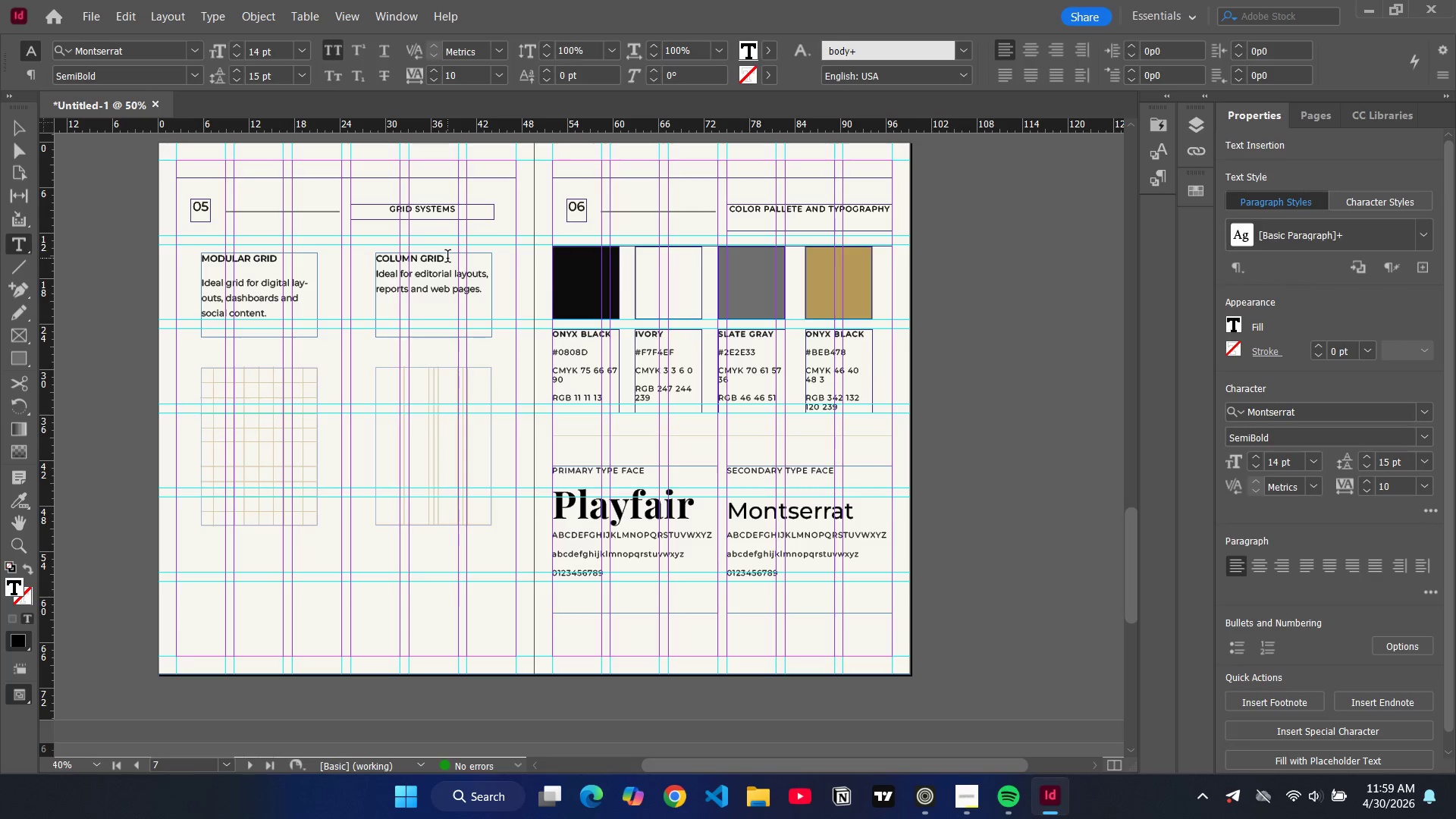 
key(Enter)
 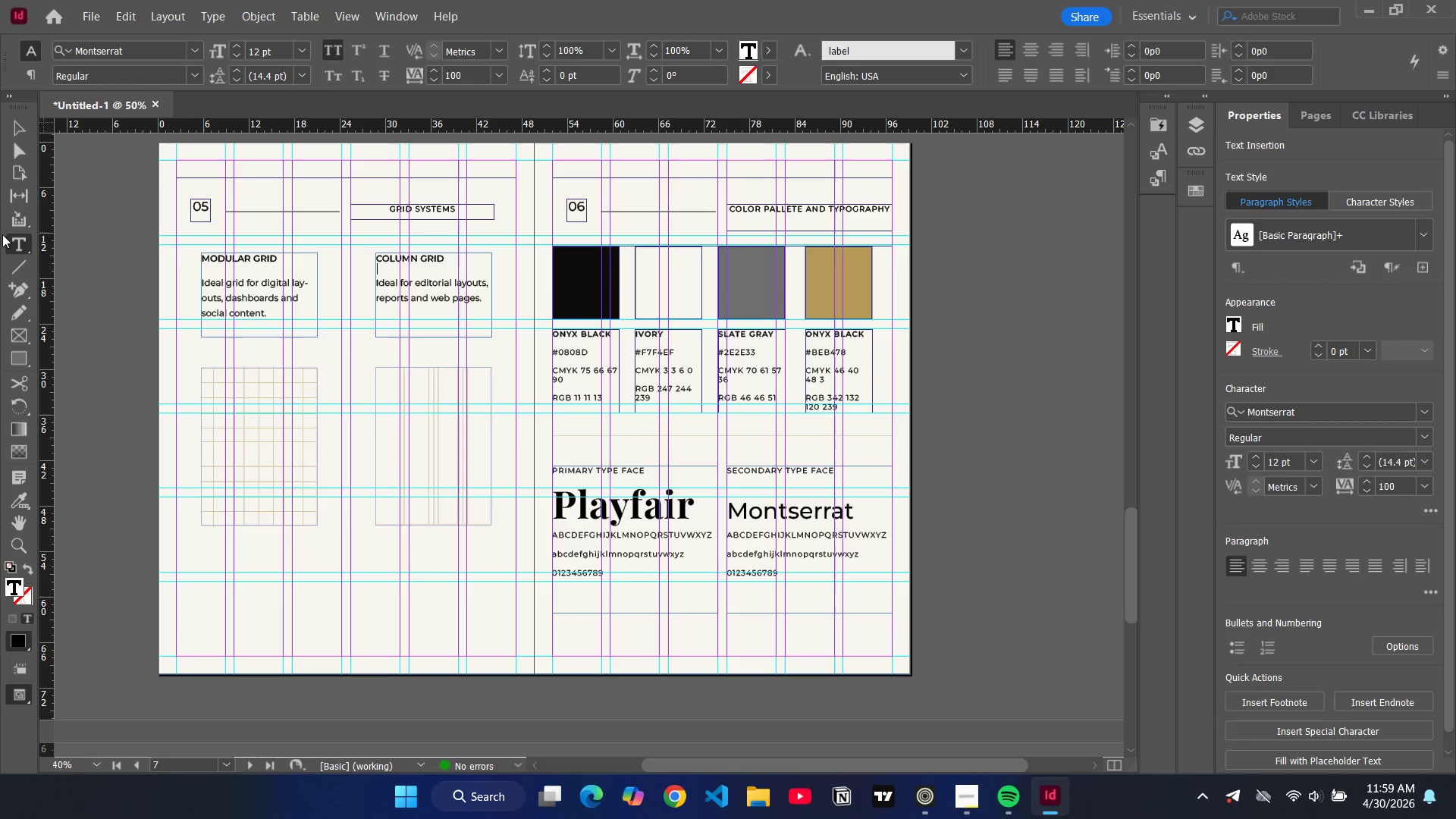 
wait(5.3)
 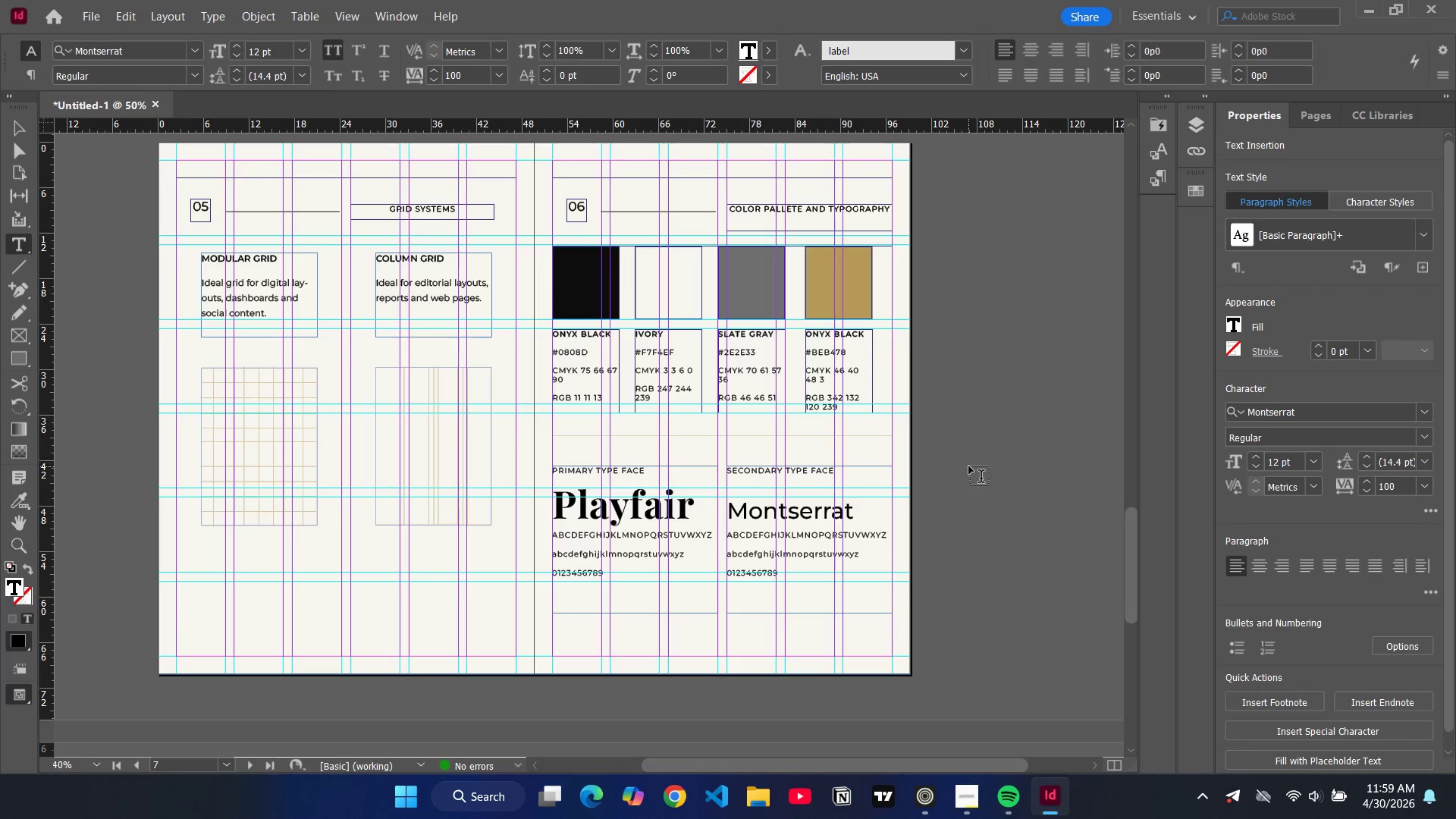 
left_click([8, 243])
 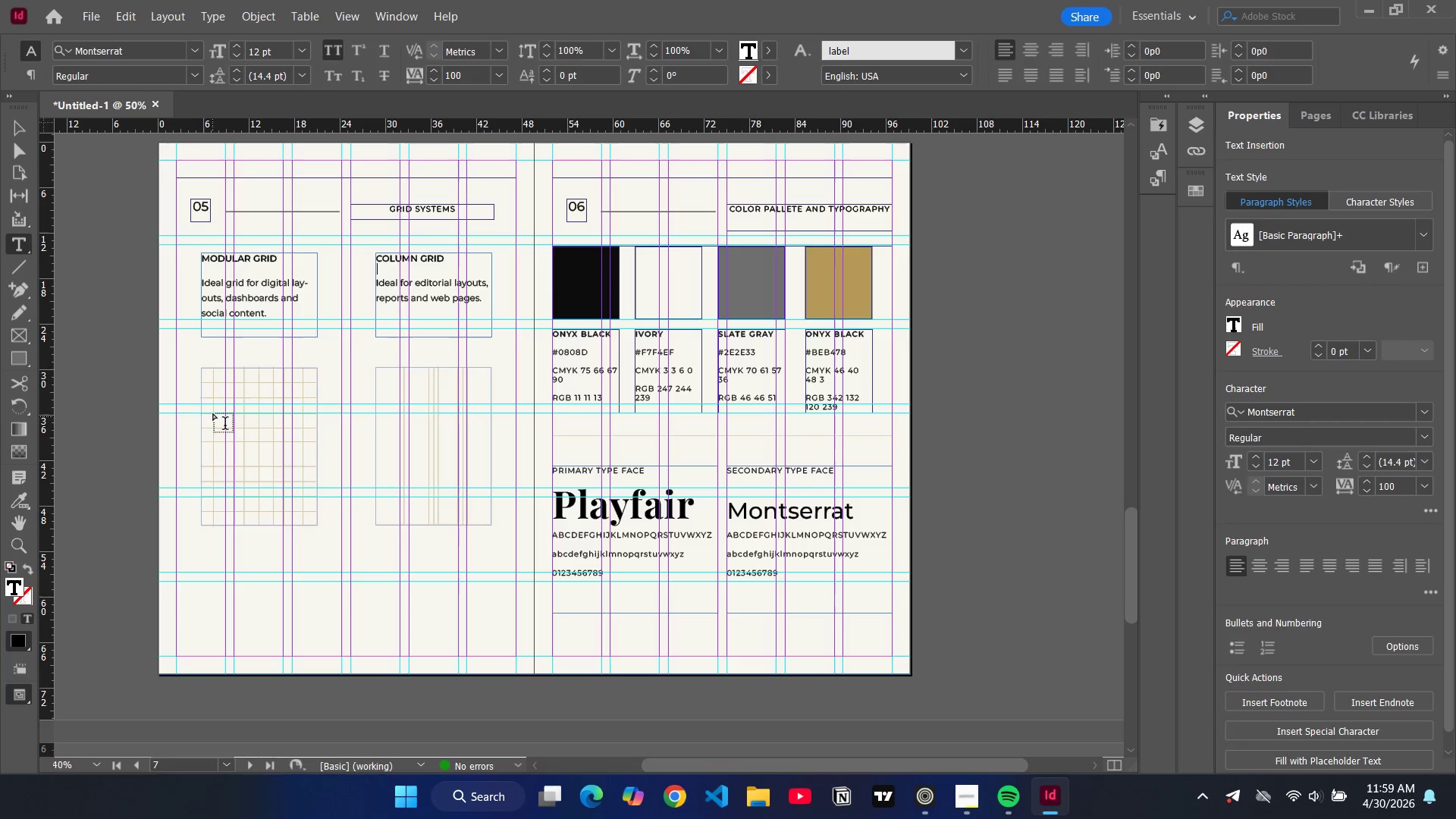 
left_click_drag(start_coordinate=[213, 413], to_coordinate=[303, 483])
 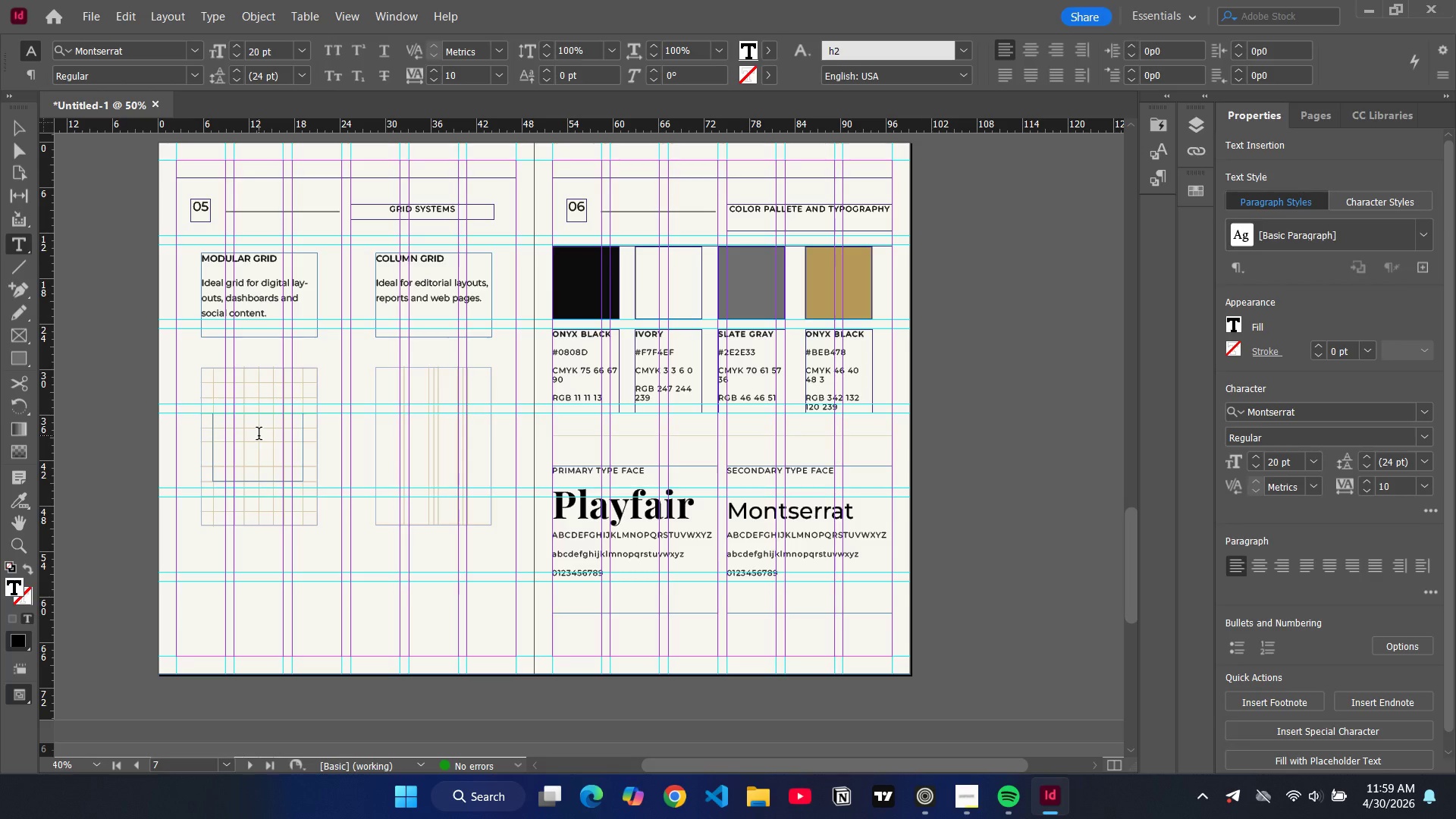 
type(Echo &)
 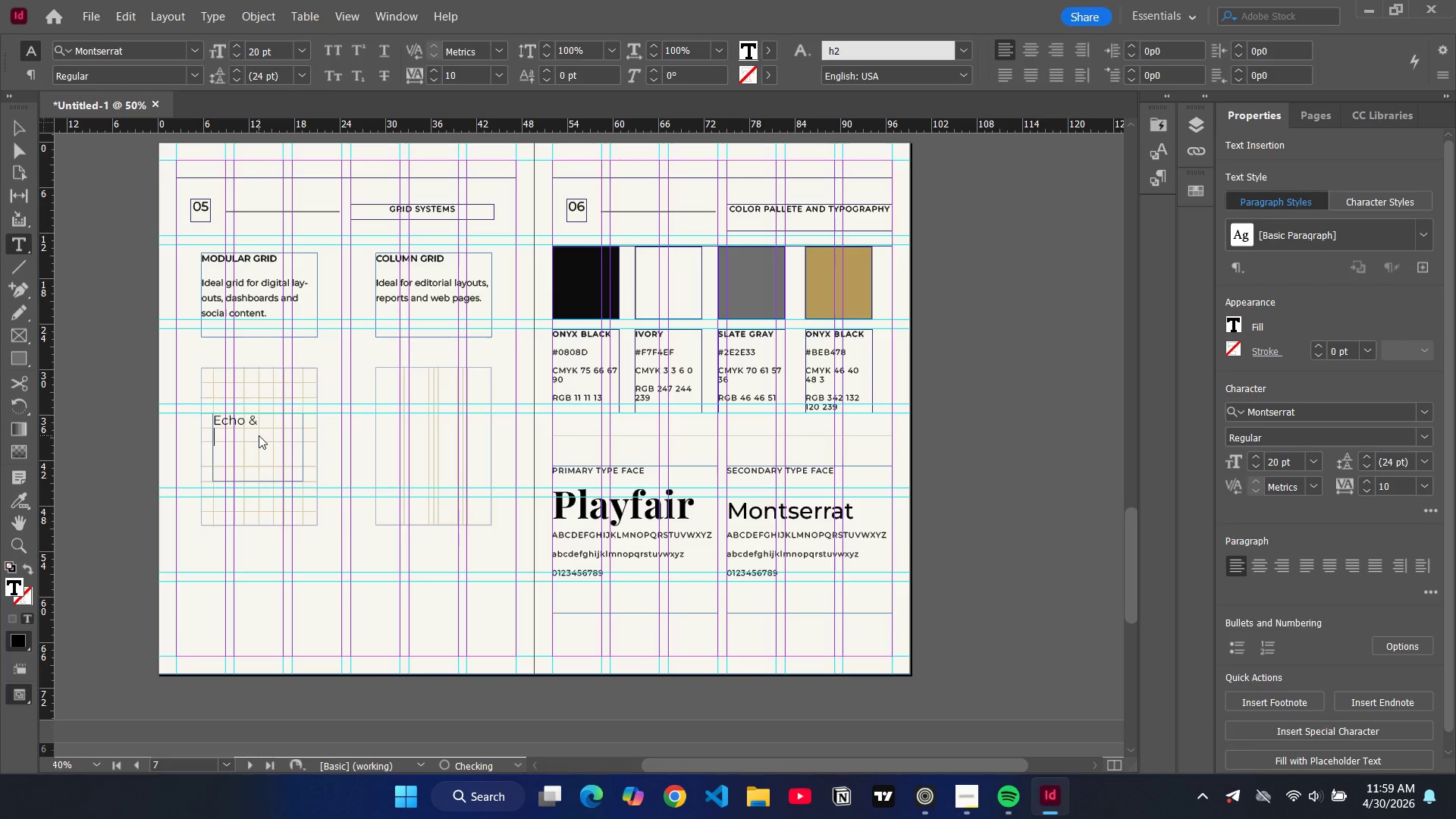 
 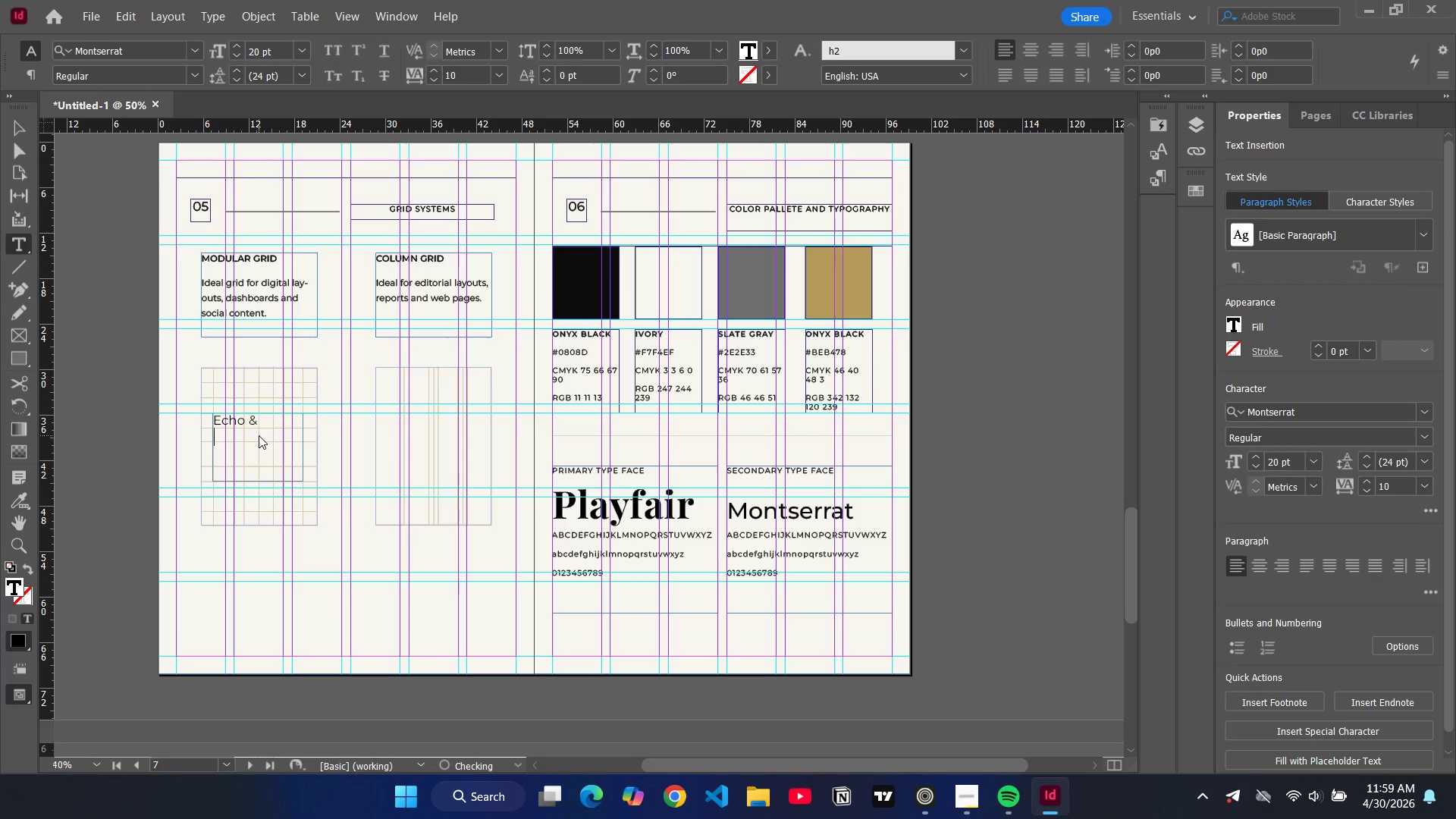 
key(Enter)
 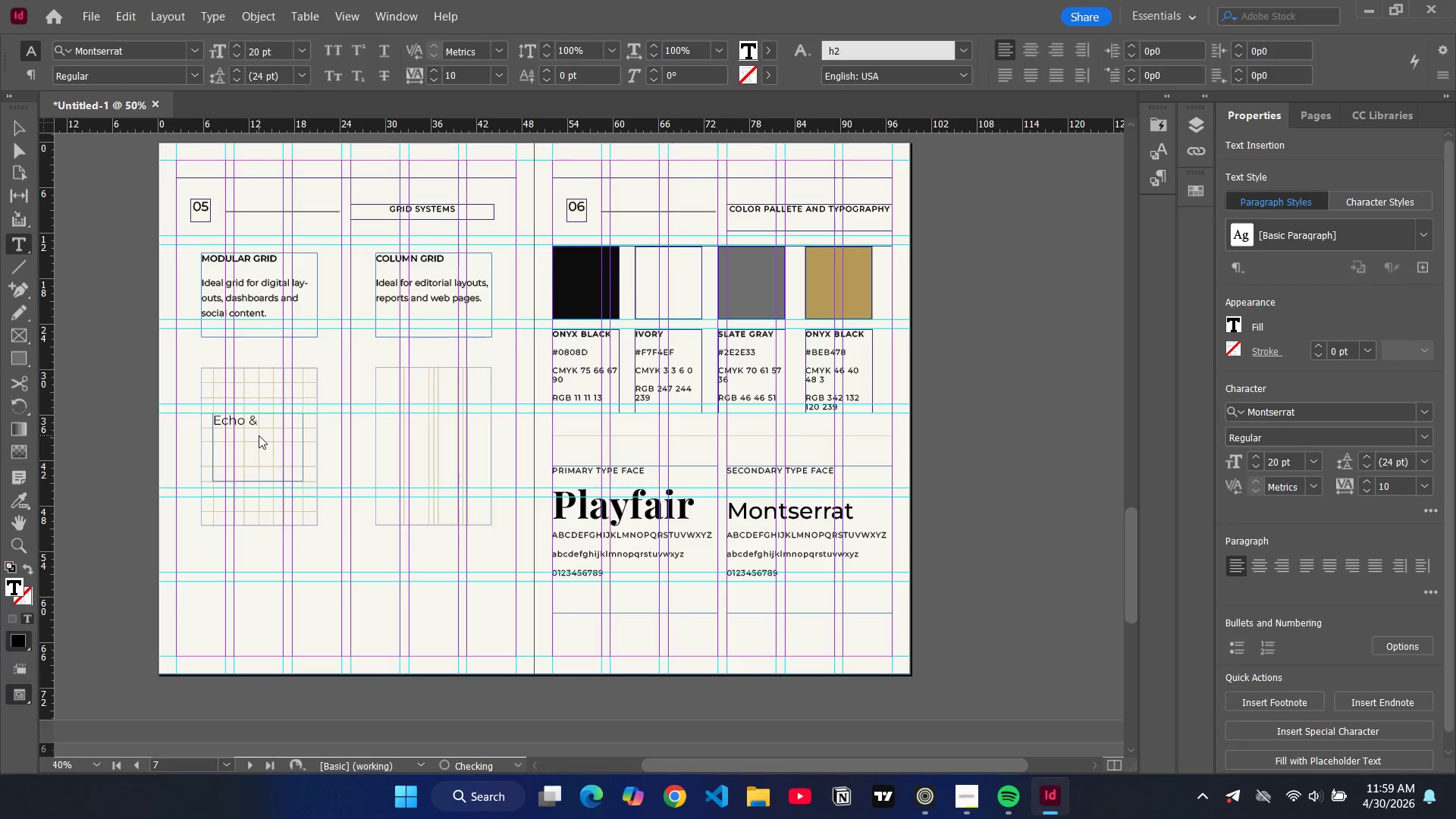 
type(Aperture)
 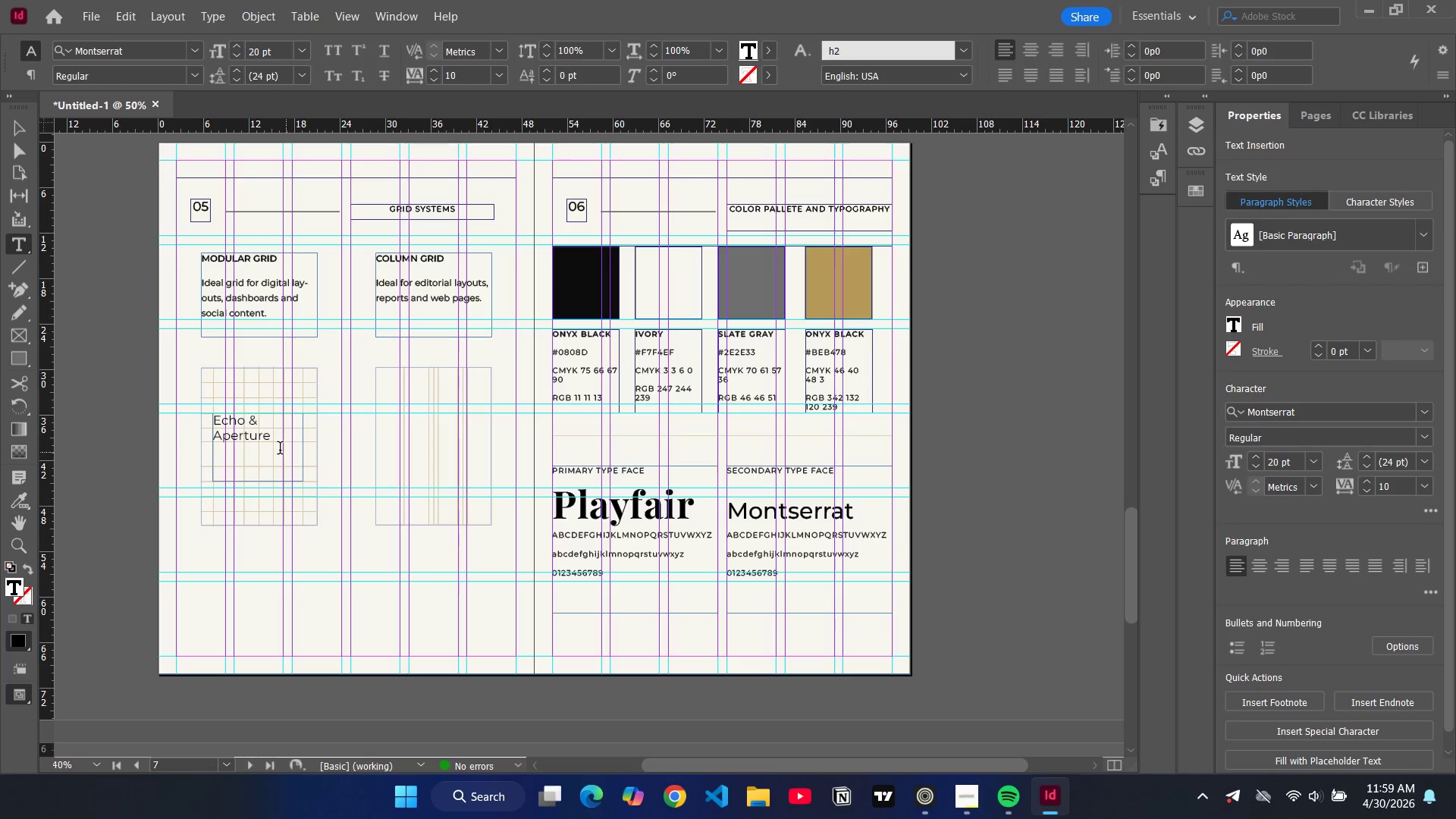 
left_click_drag(start_coordinate=[280, 447], to_coordinate=[214, 421])
 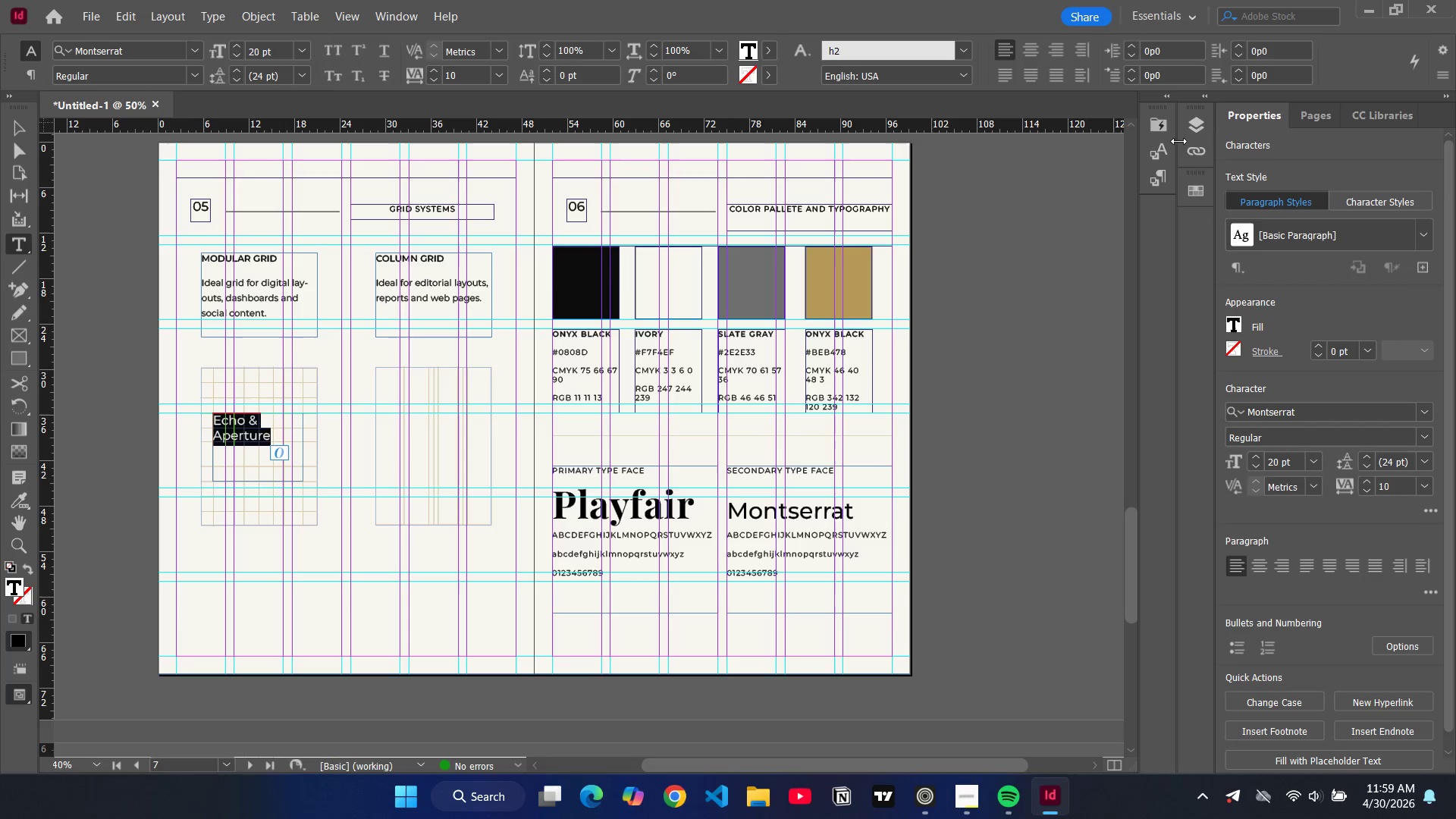 
left_click([1165, 151])
 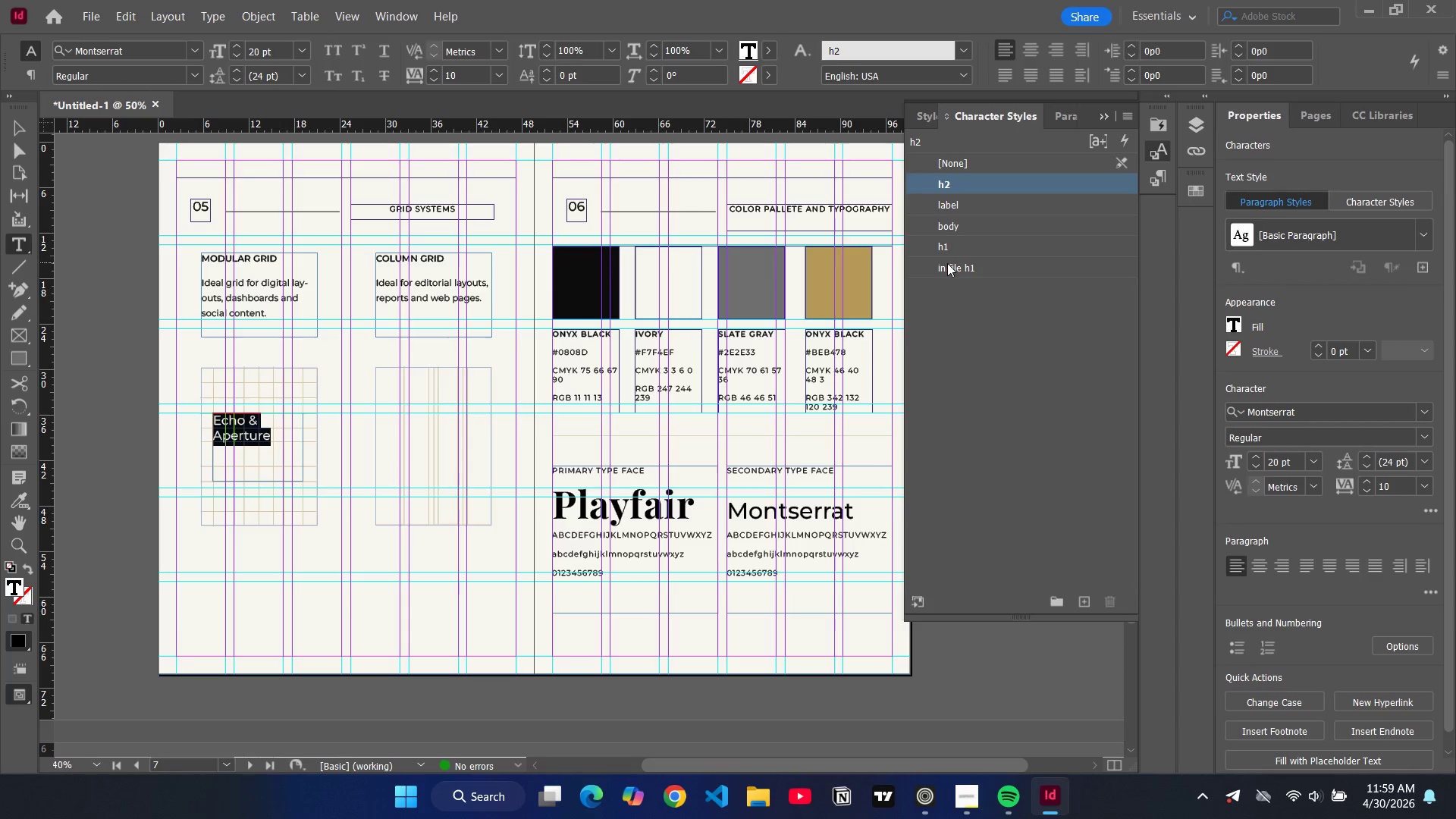 
left_click([947, 263])
 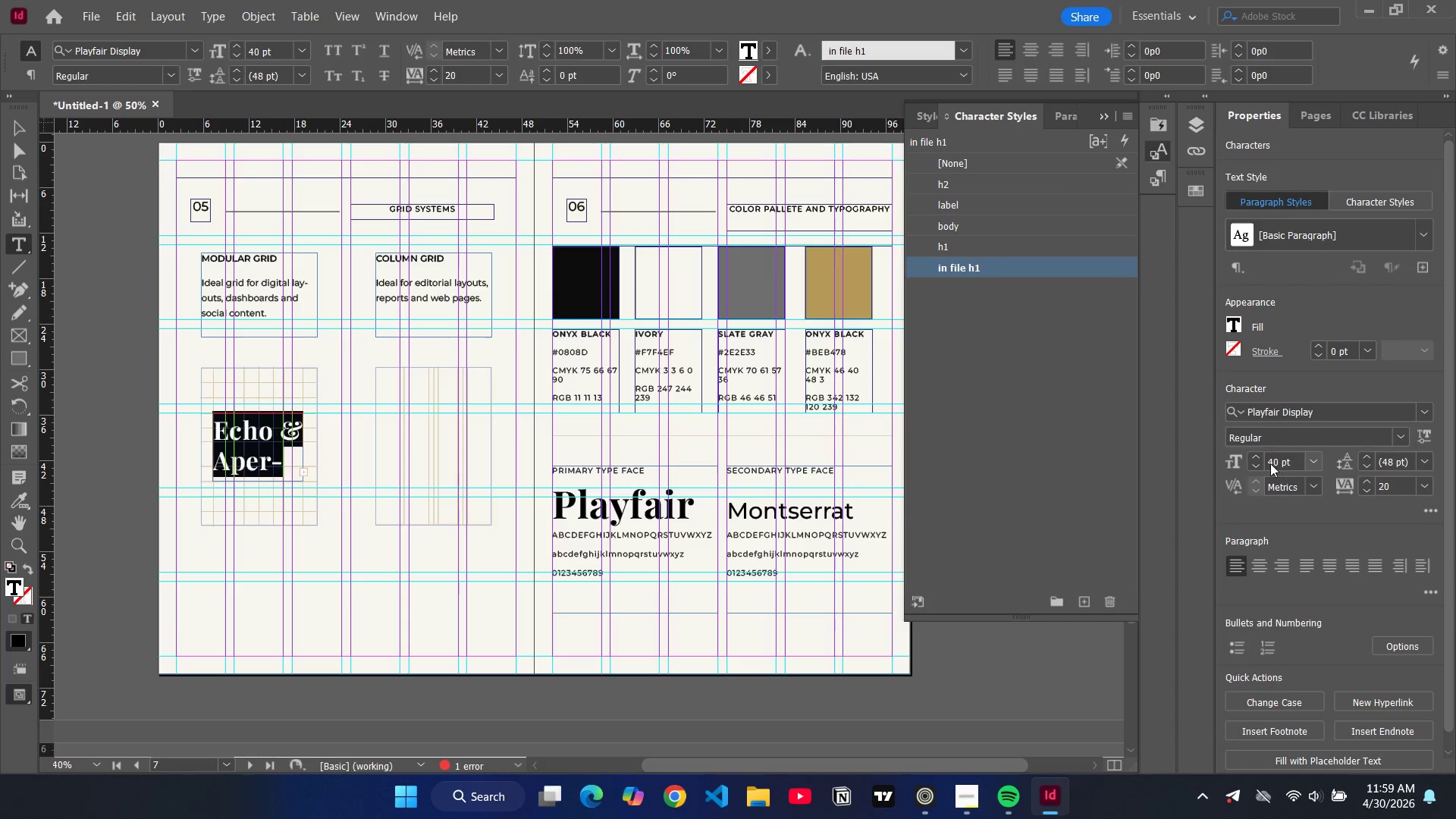 
double_click([1255, 467])
 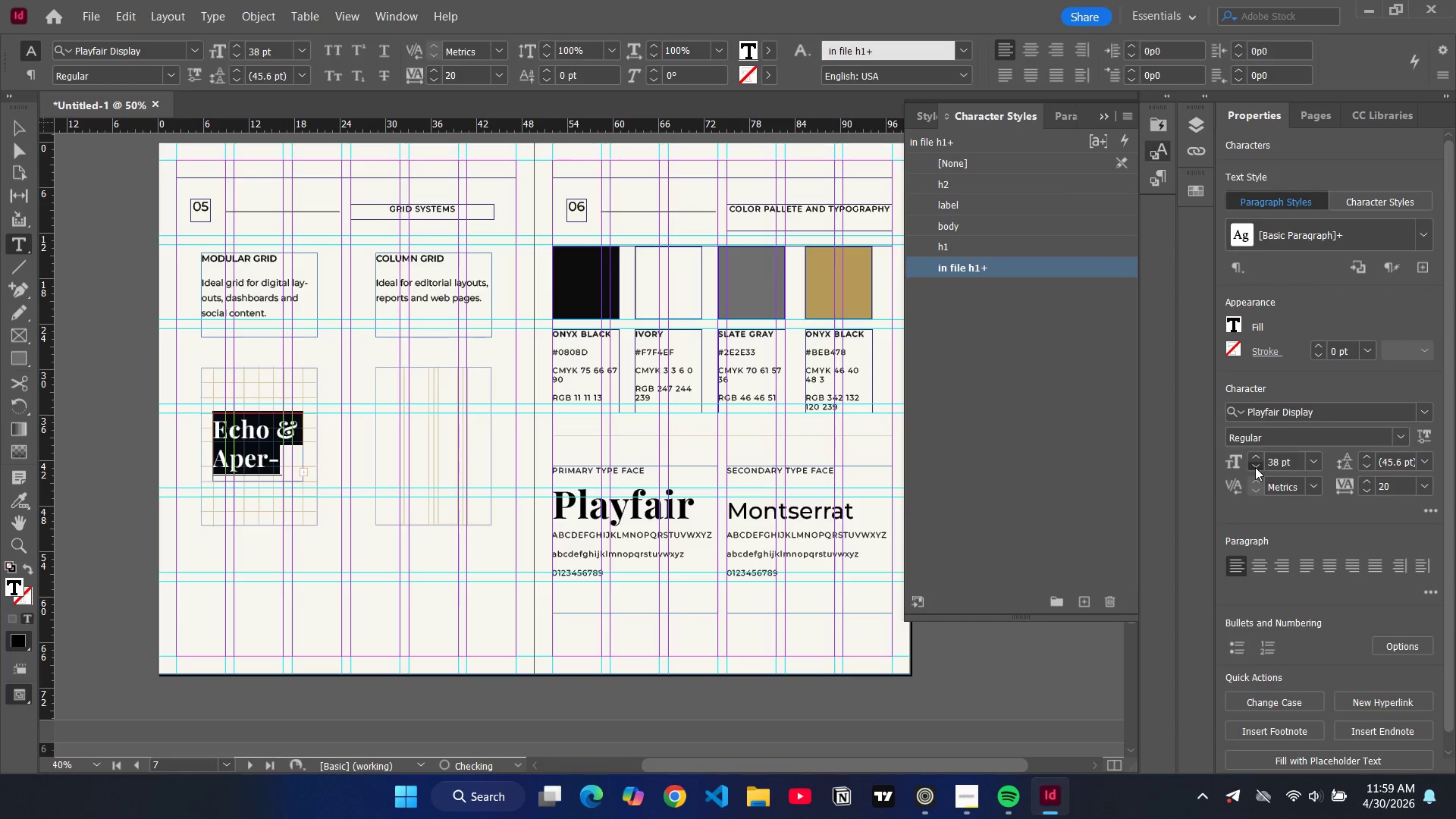 
triple_click([1255, 467])
 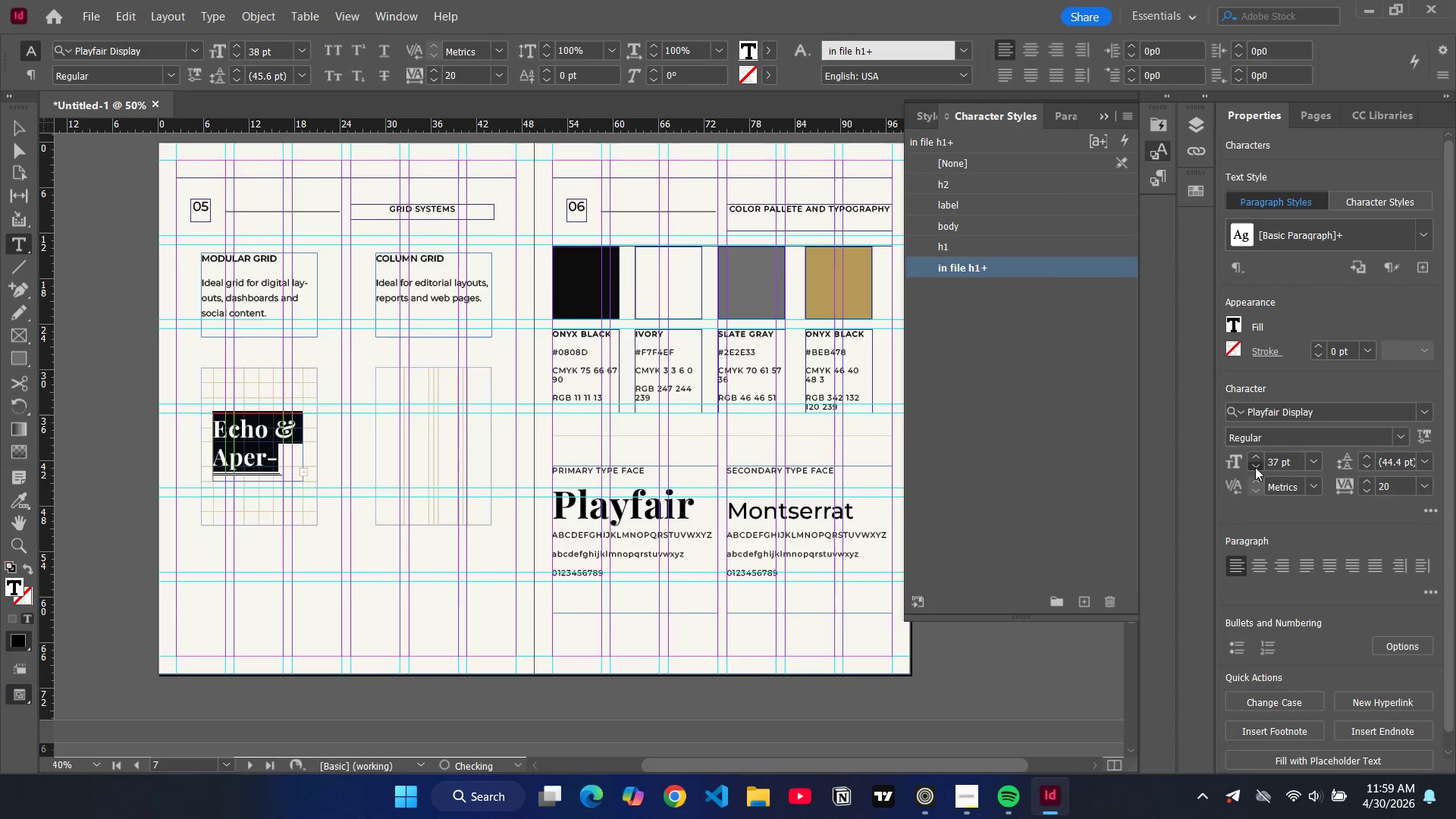 
triple_click([1255, 467])
 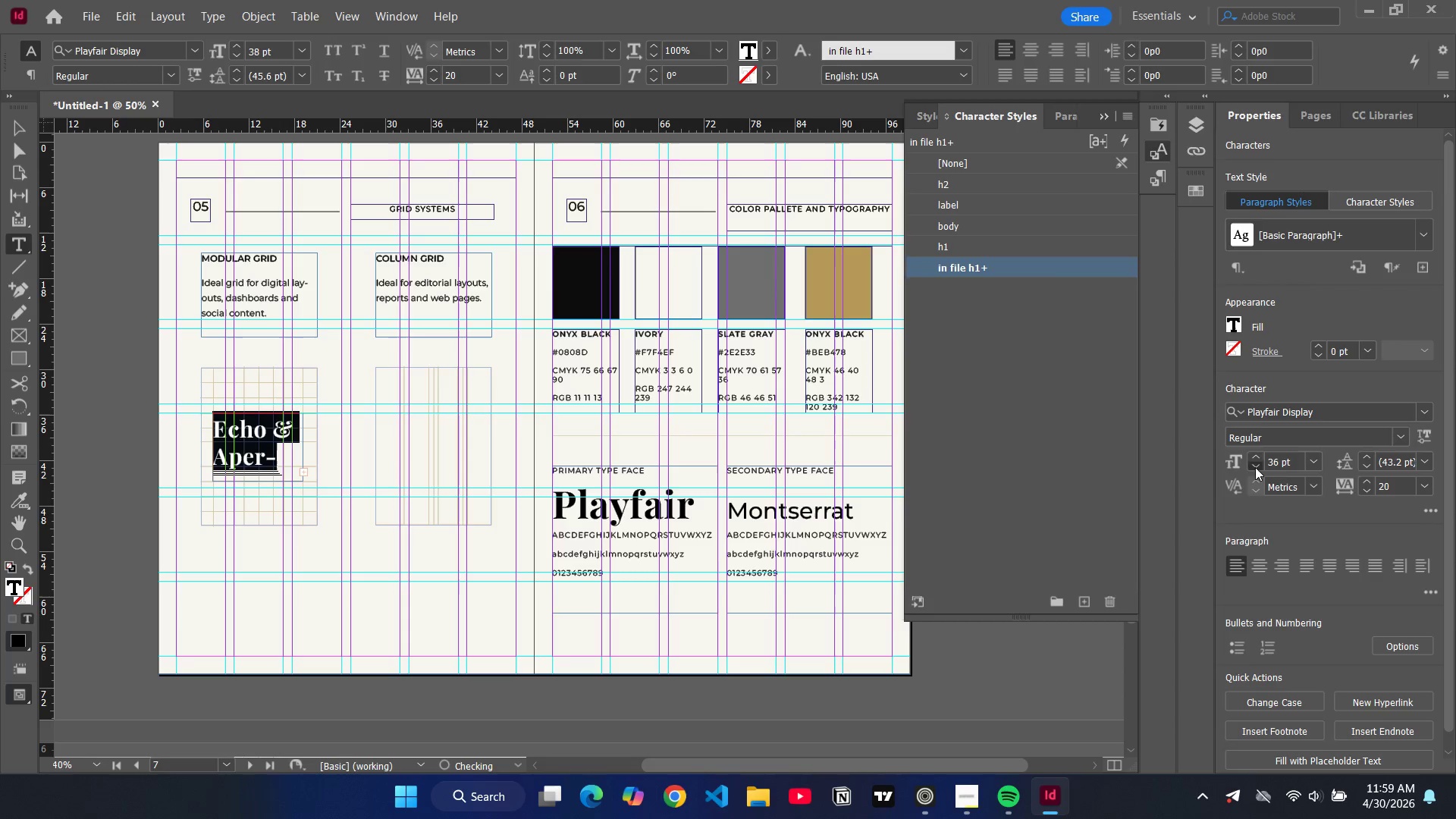 
triple_click([1255, 467])
 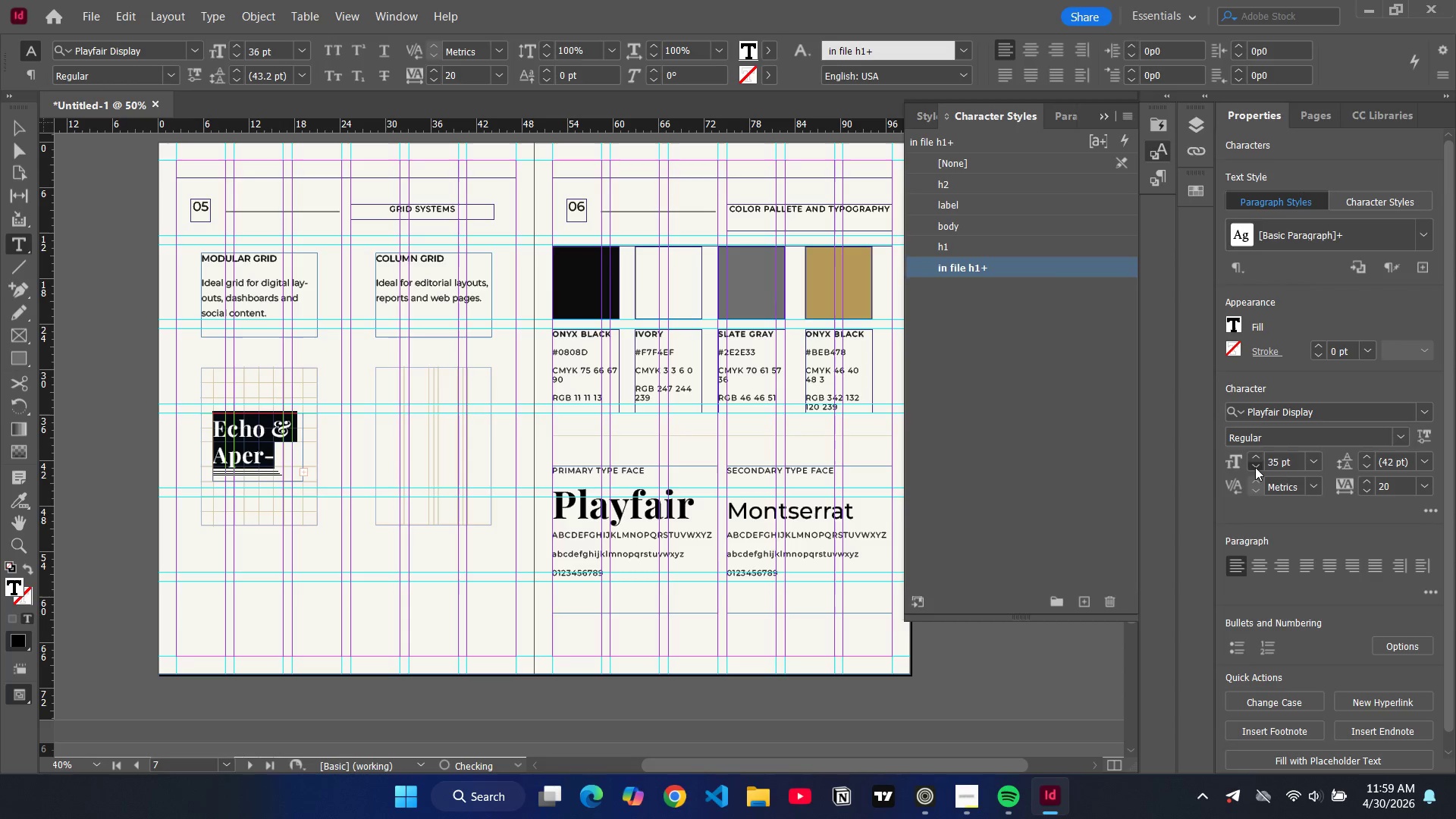 
triple_click([1255, 467])
 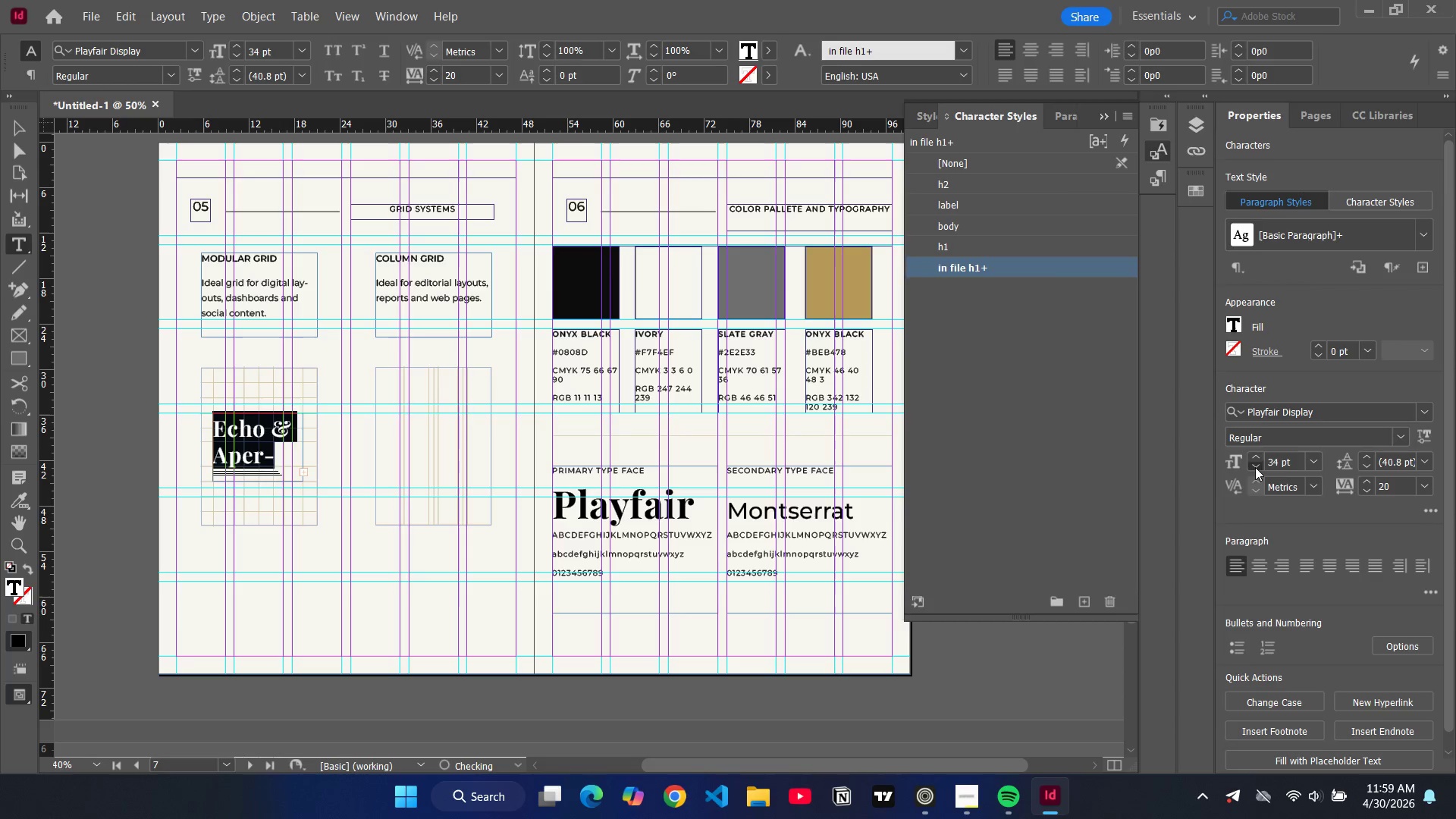 
triple_click([1255, 467])
 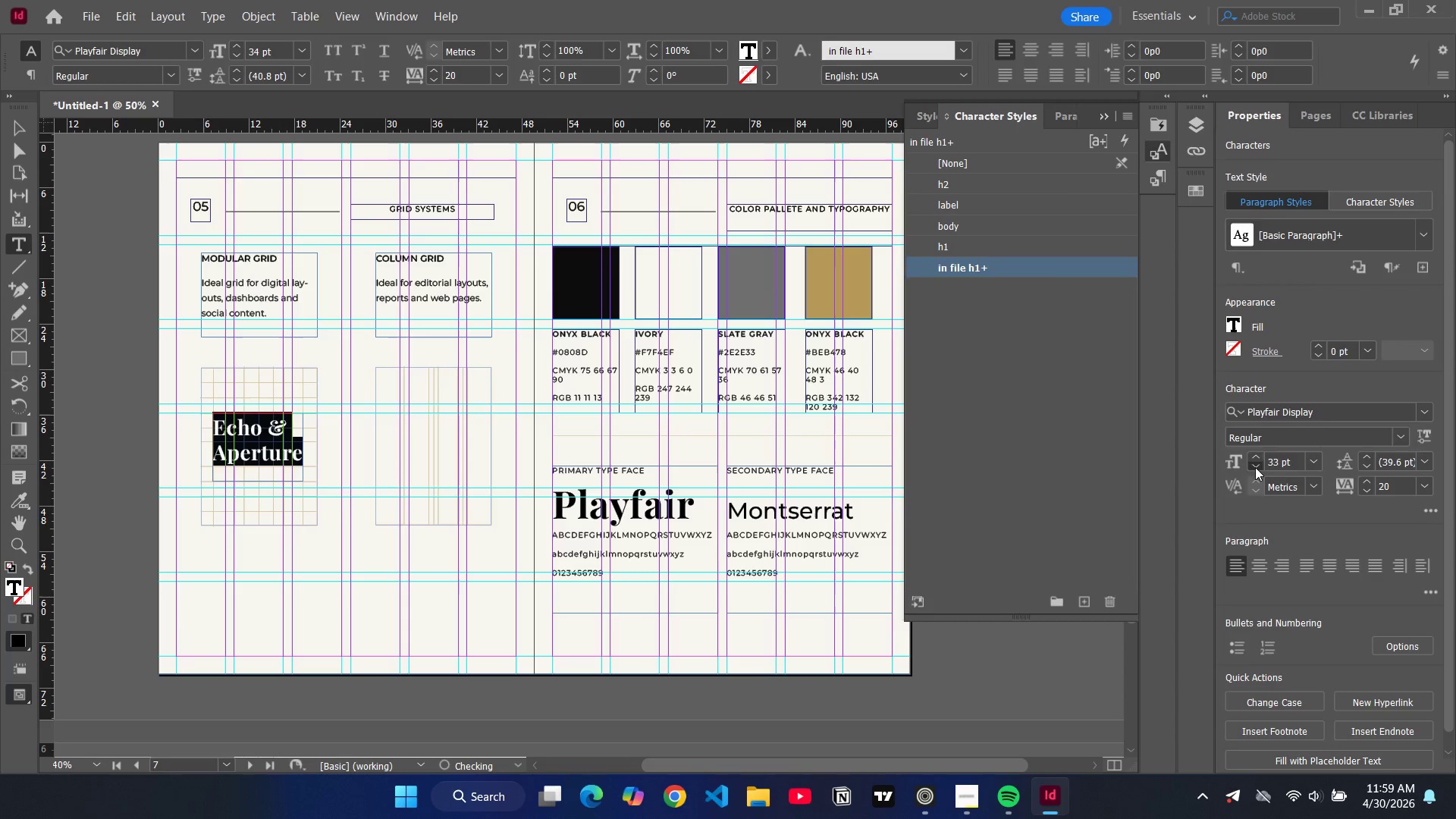 
triple_click([1255, 467])
 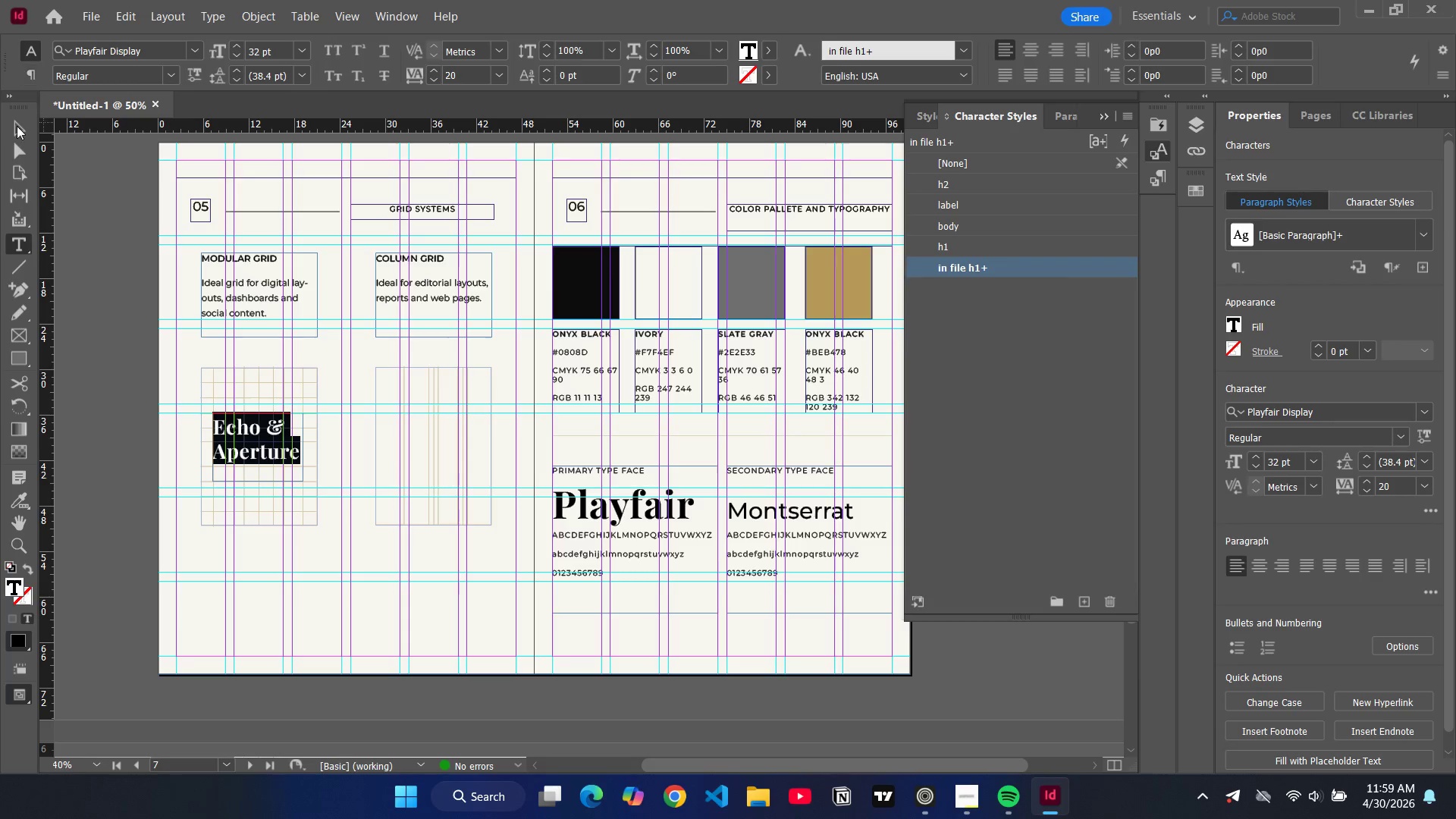 
double_click([94, 246])
 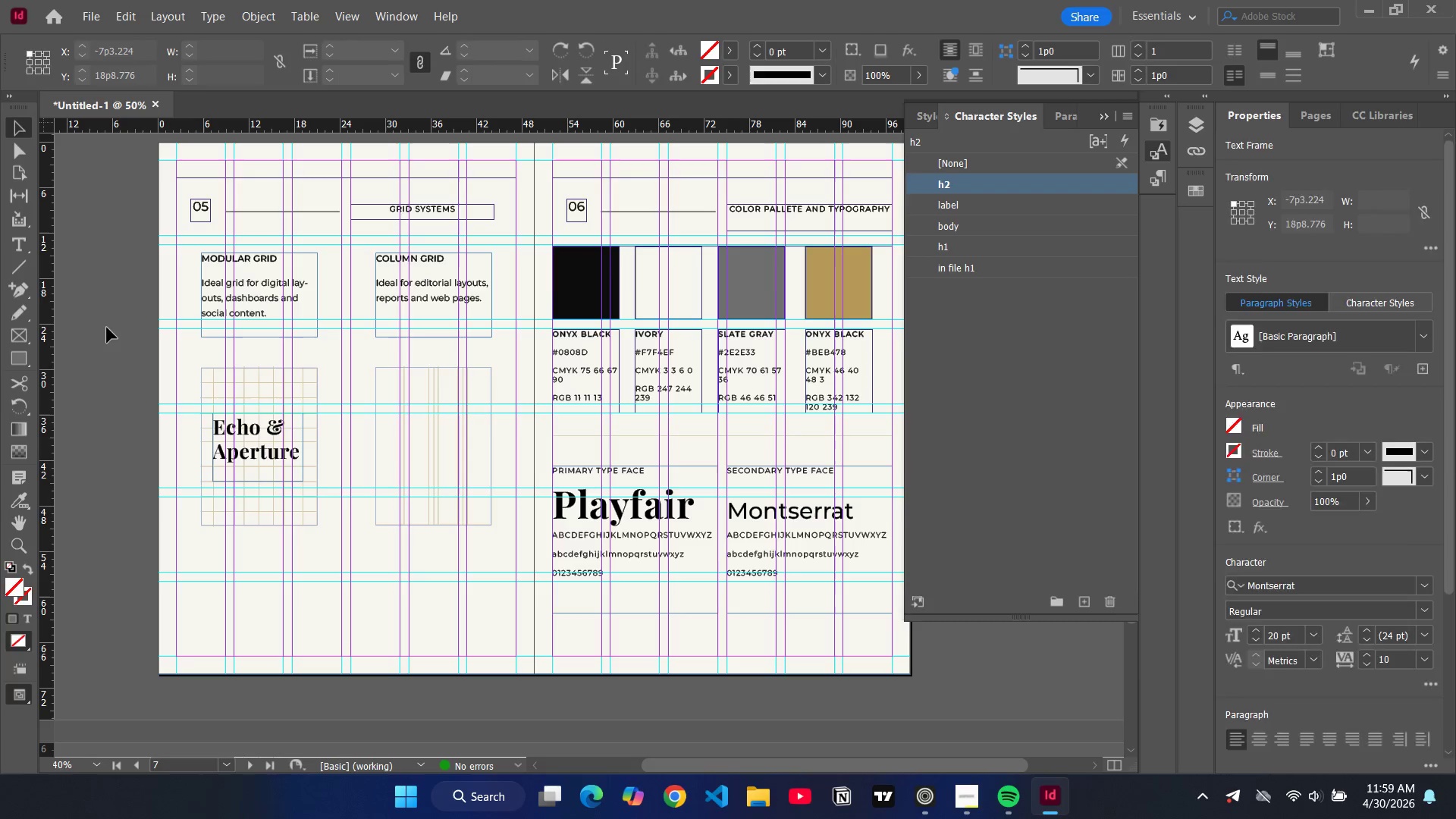 
triple_click([107, 328])
 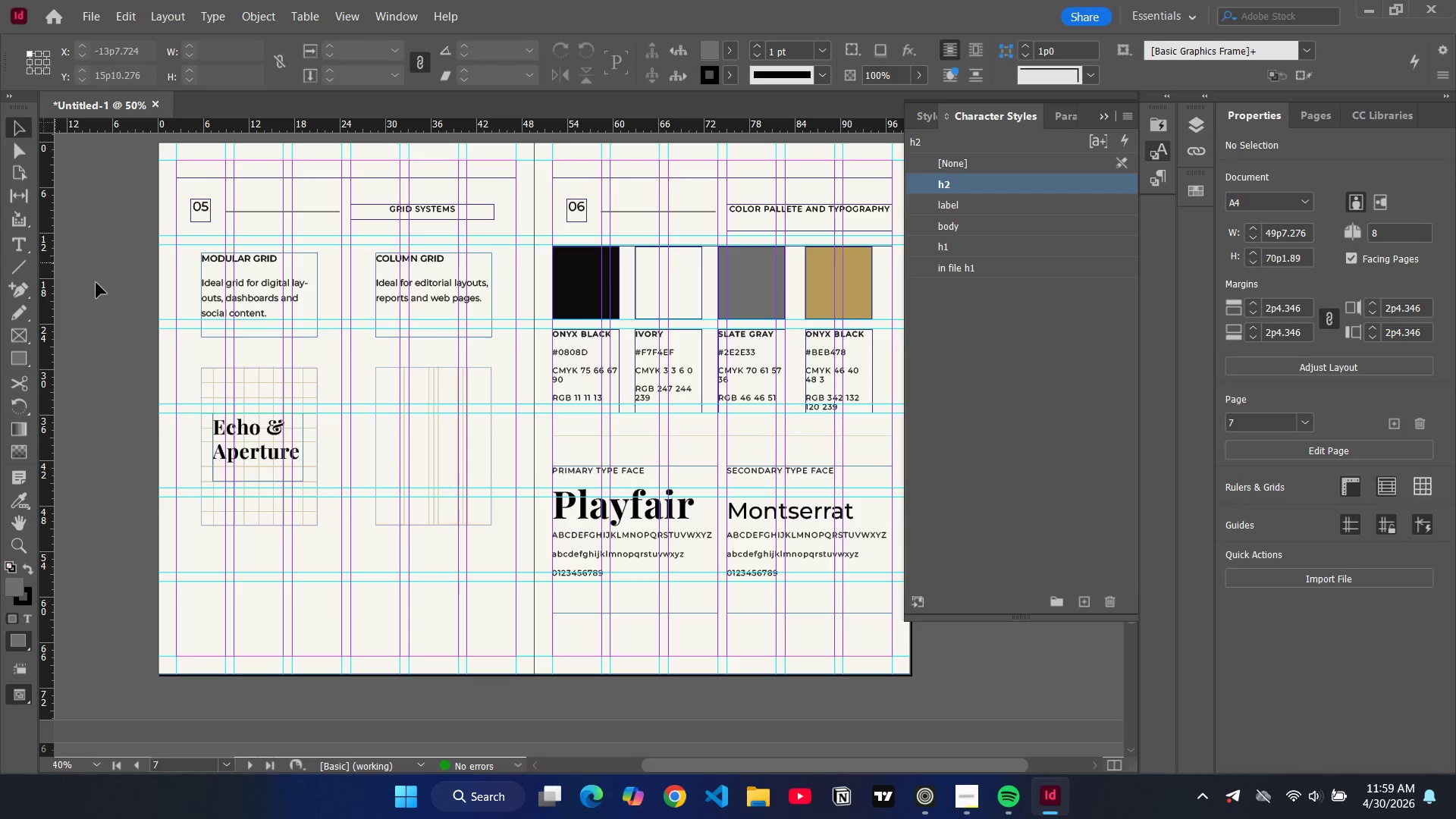 
key(W)
 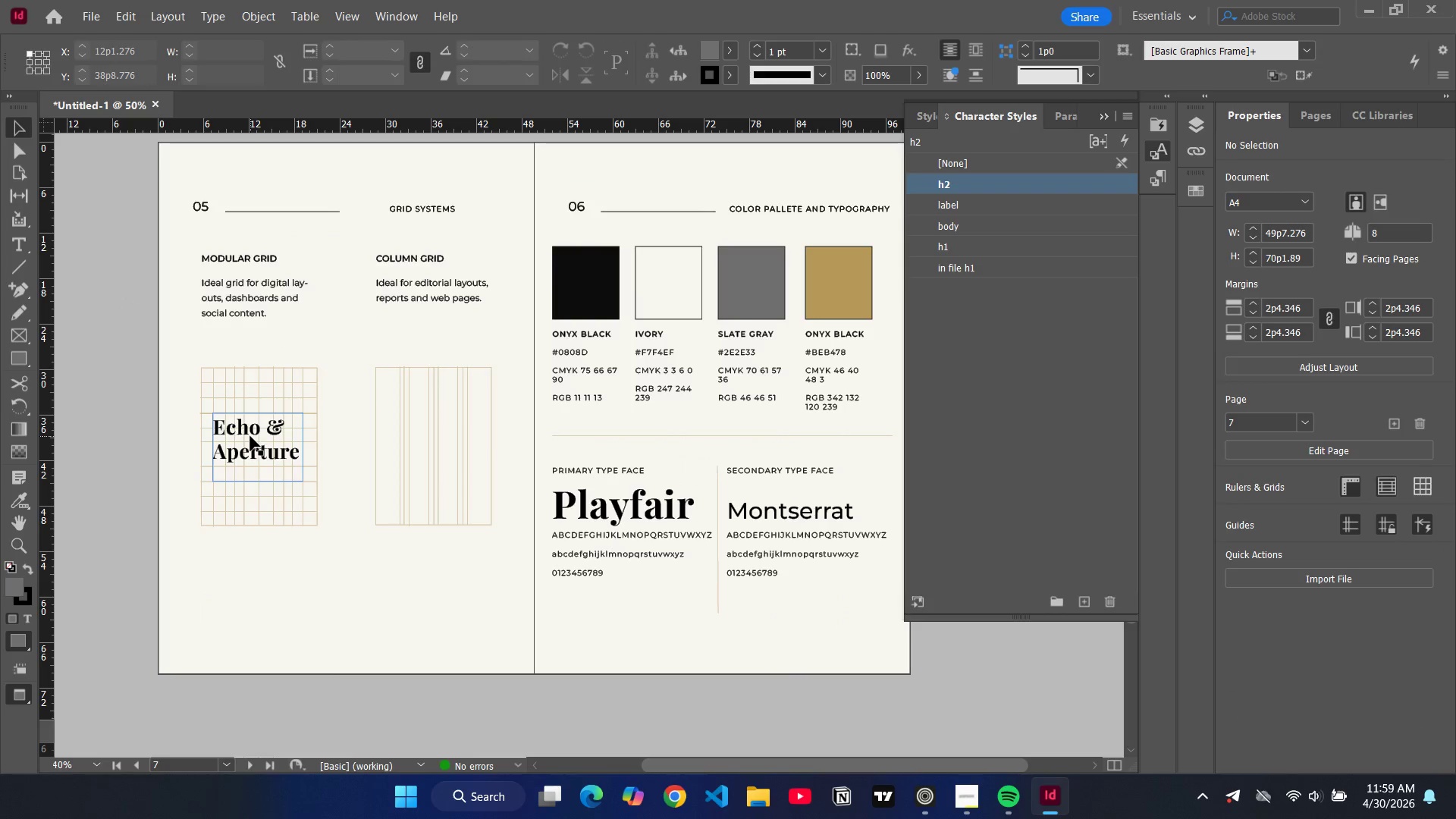 
left_click([250, 436])
 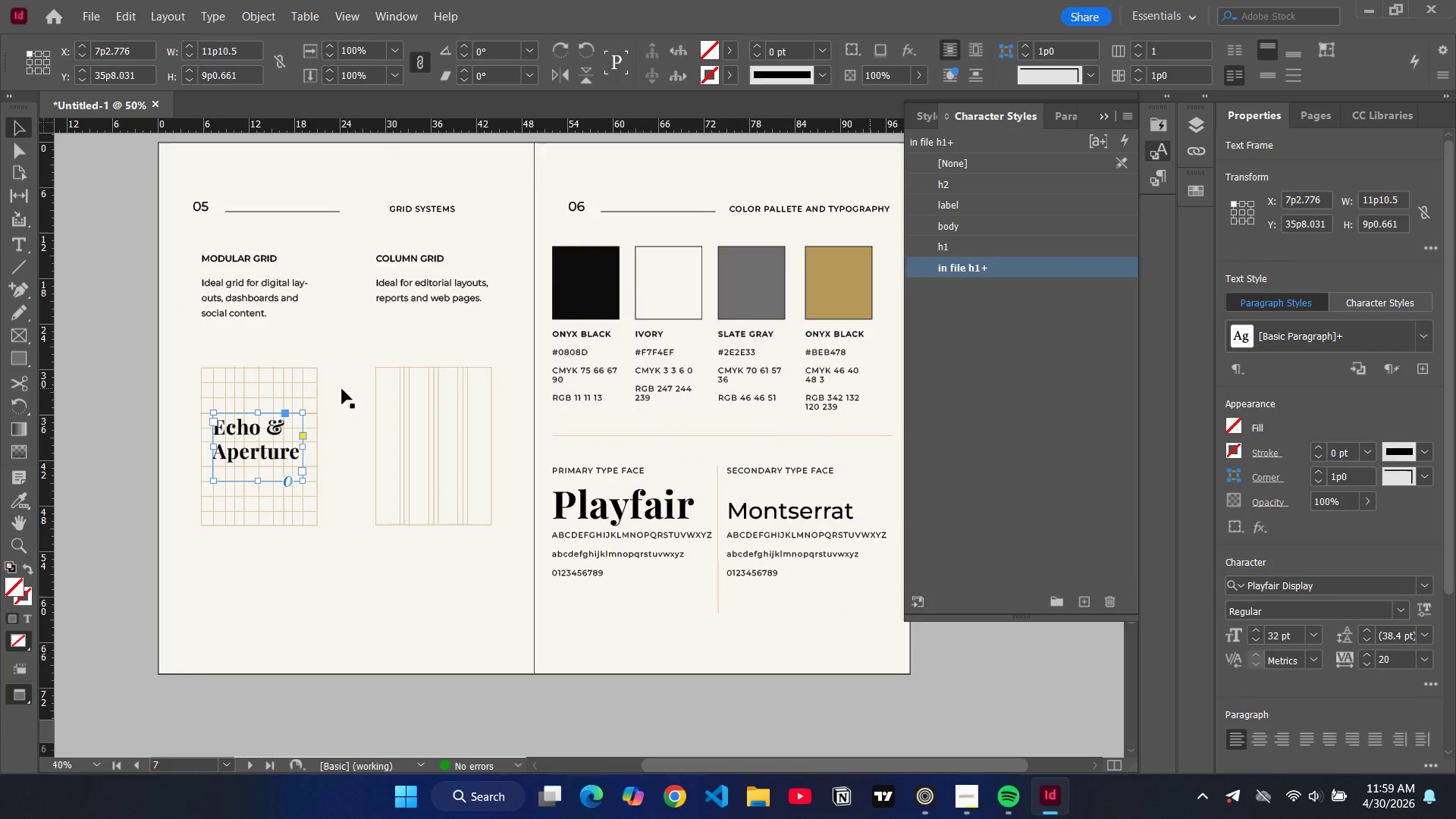 
double_click([260, 432])
 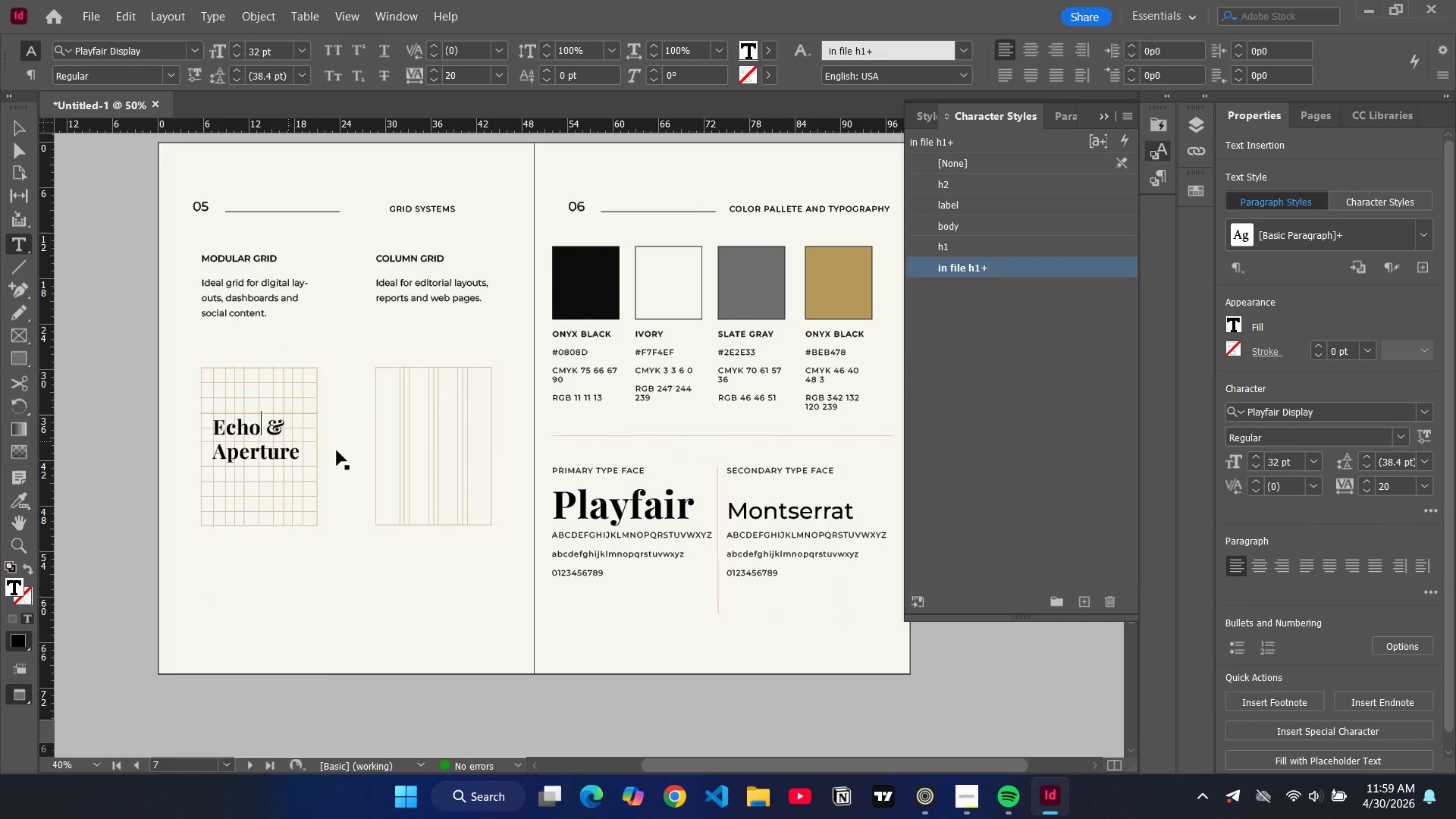 
key(Control+A)
 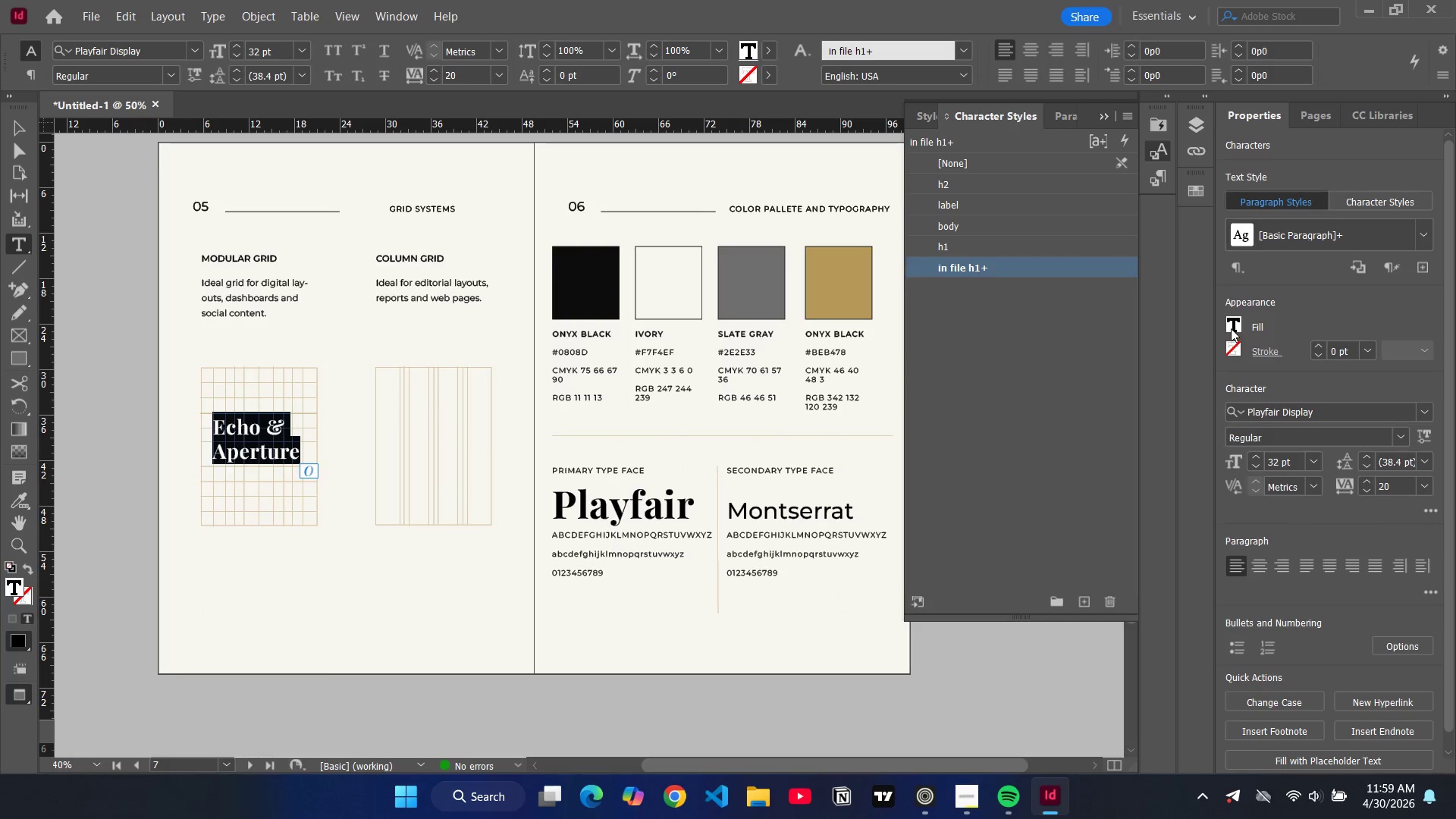 
left_click([1231, 328])
 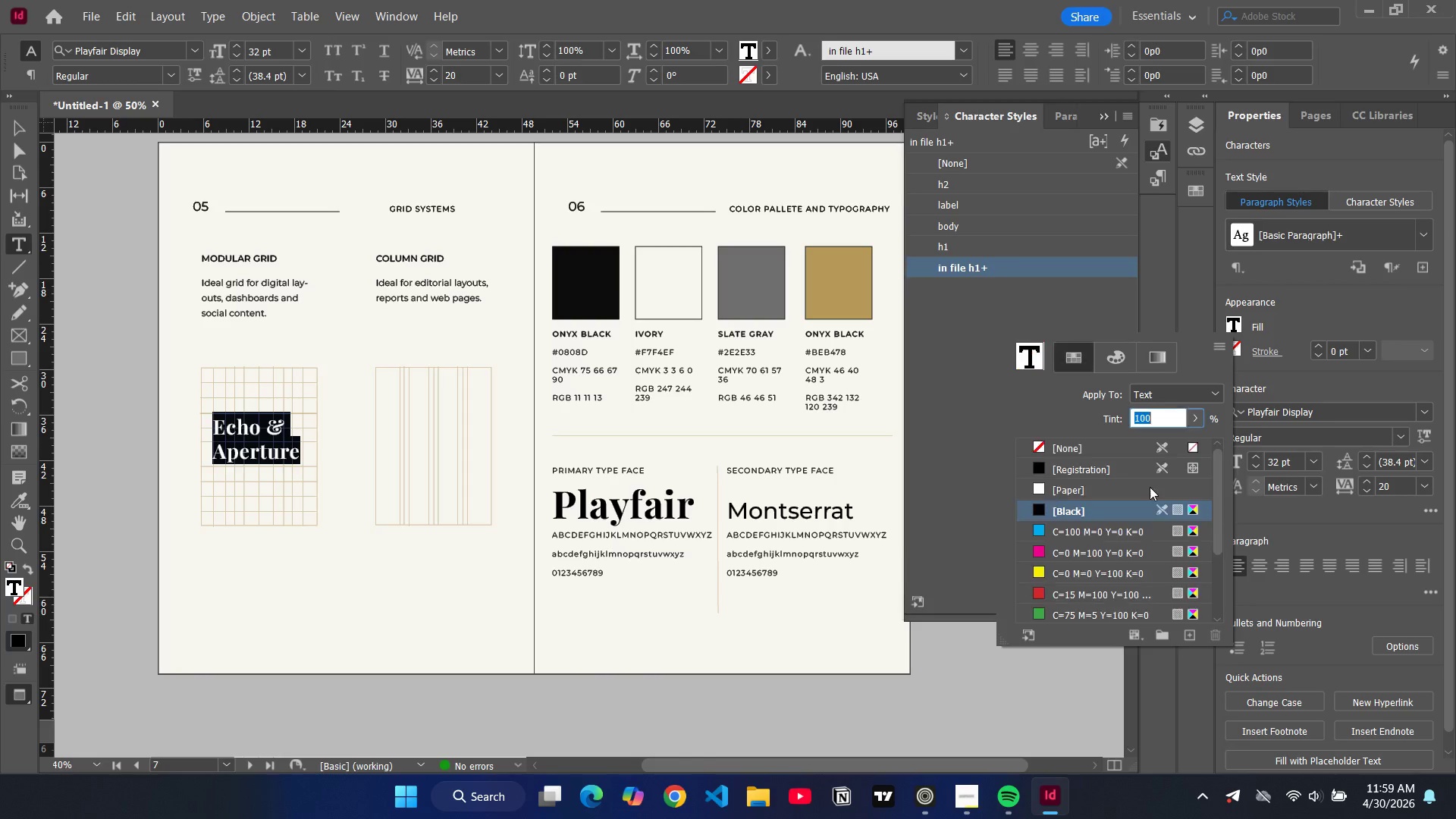 
scroll: coordinate [1122, 494], scroll_direction: down, amount: 6.0
 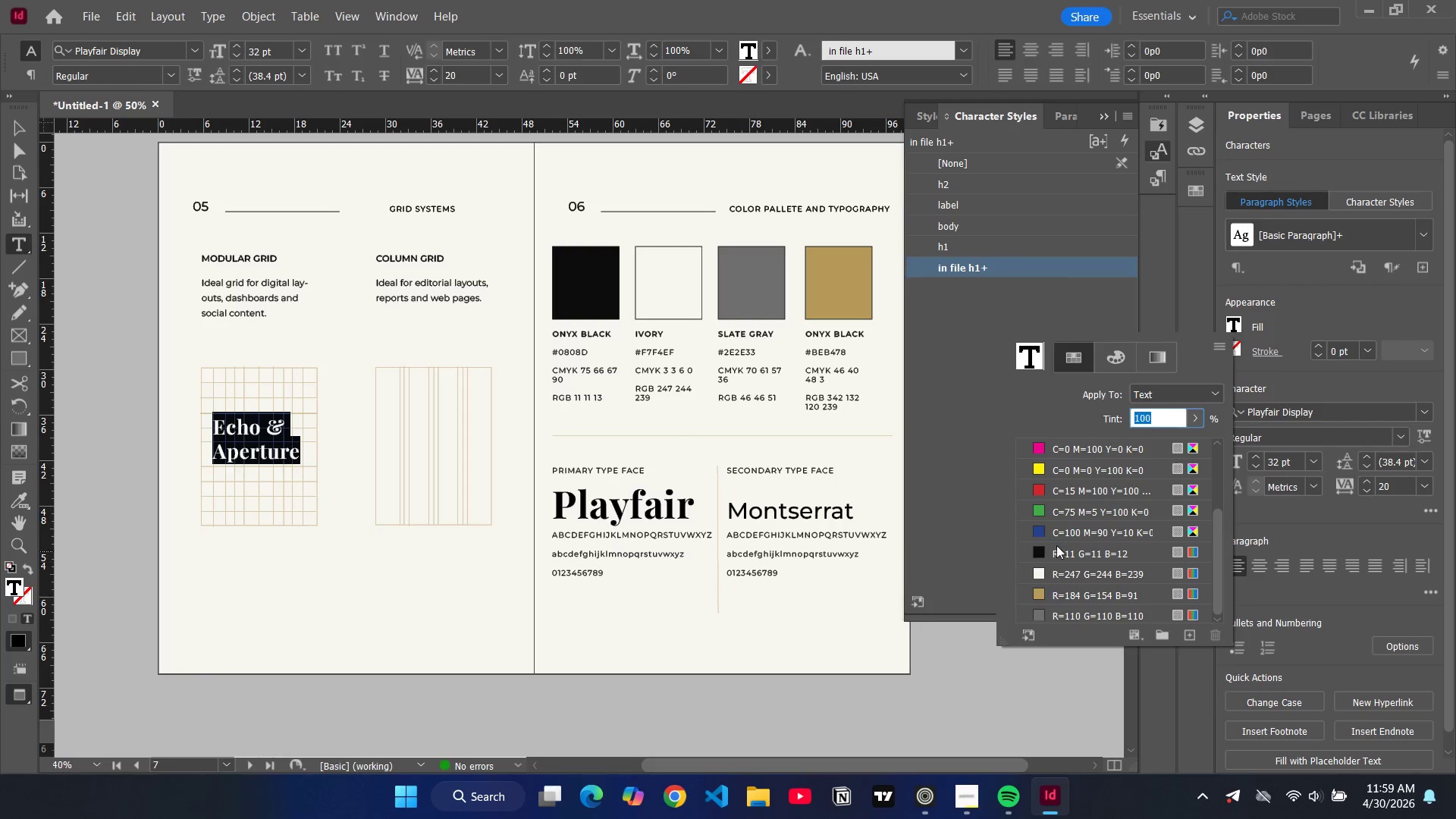 
left_click([1056, 544])
 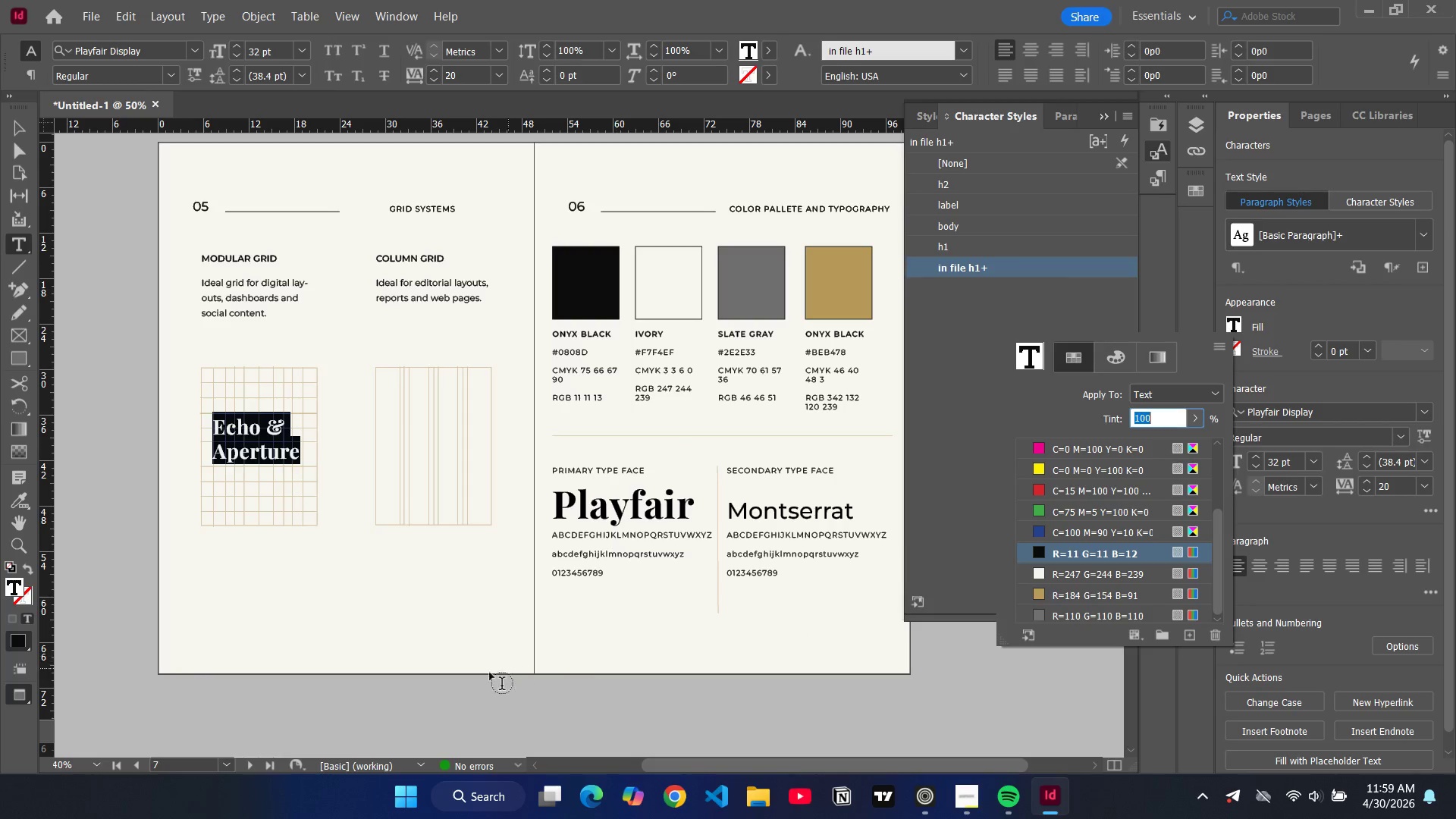 
left_click([444, 693])
 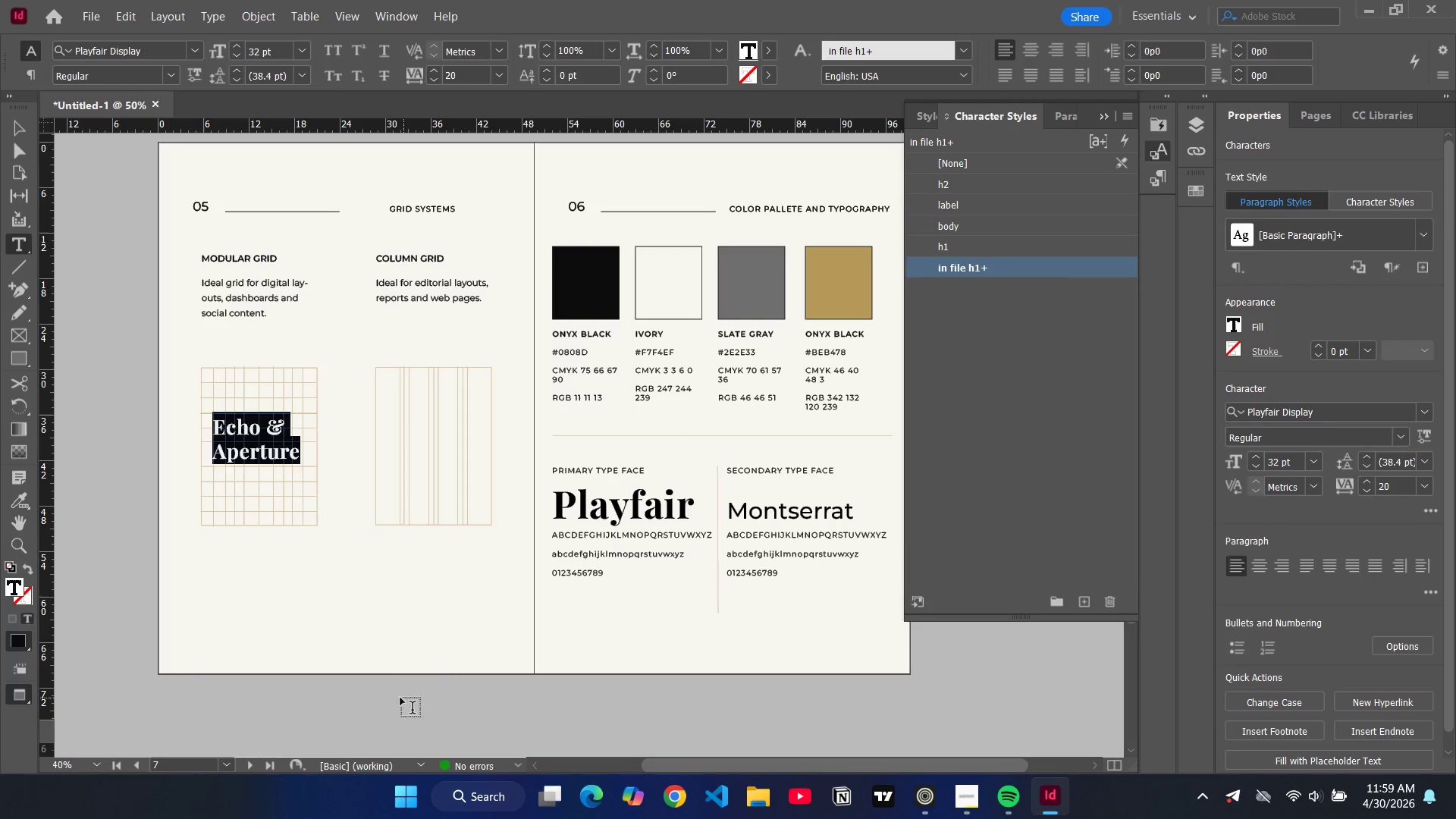 
left_click([400, 698])
 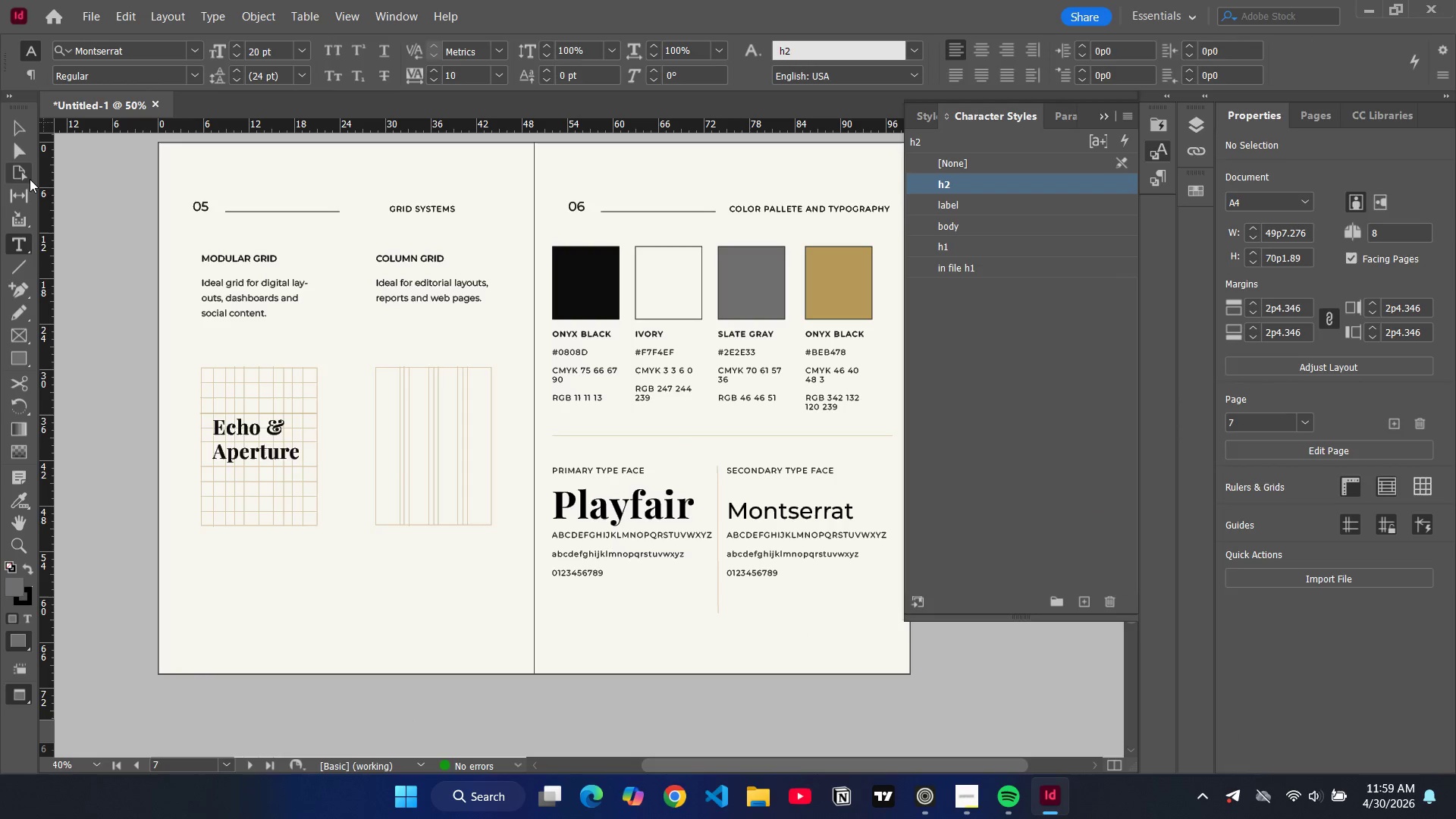 
left_click([15, 127])
 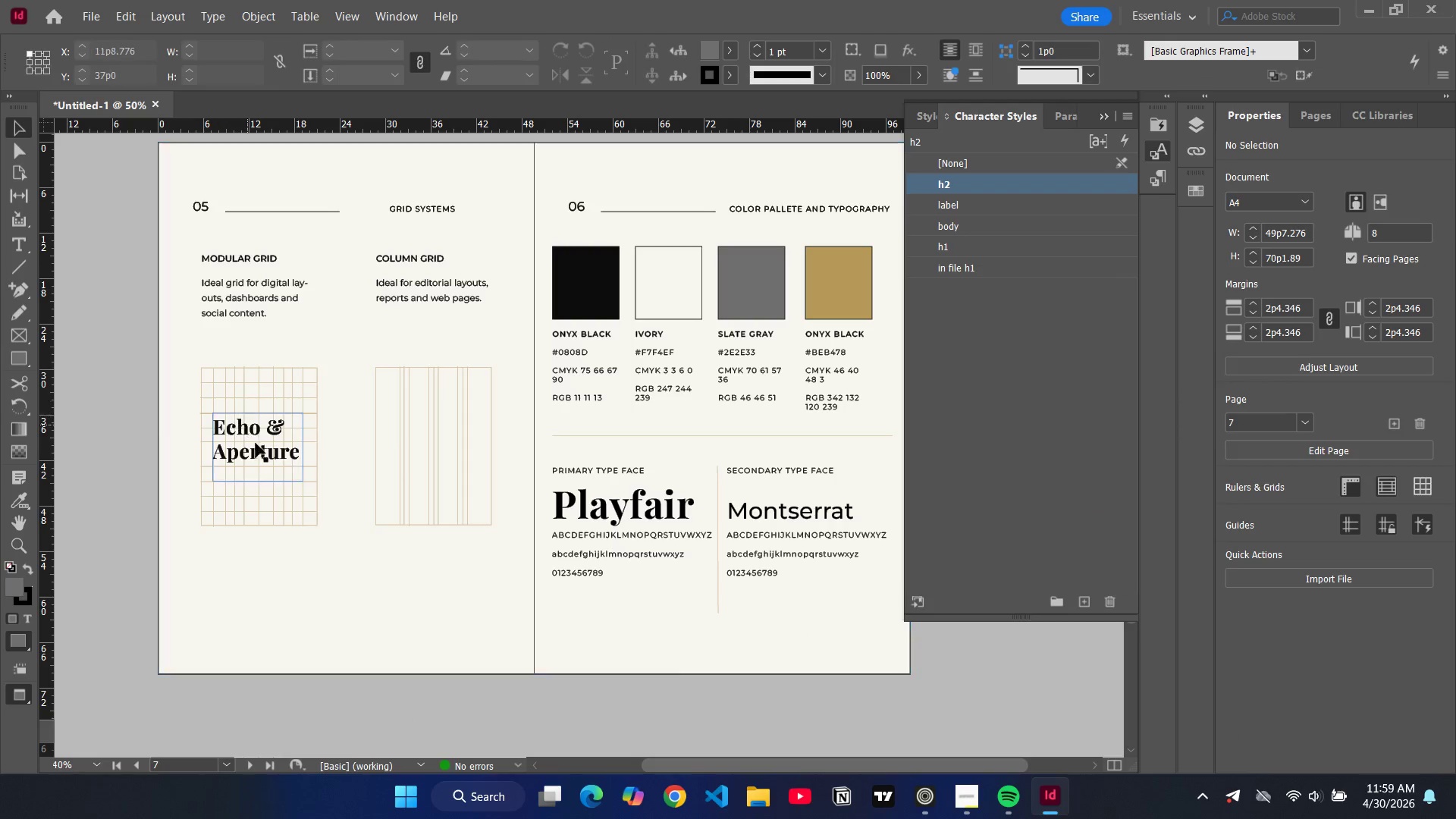 
left_click([259, 446])
 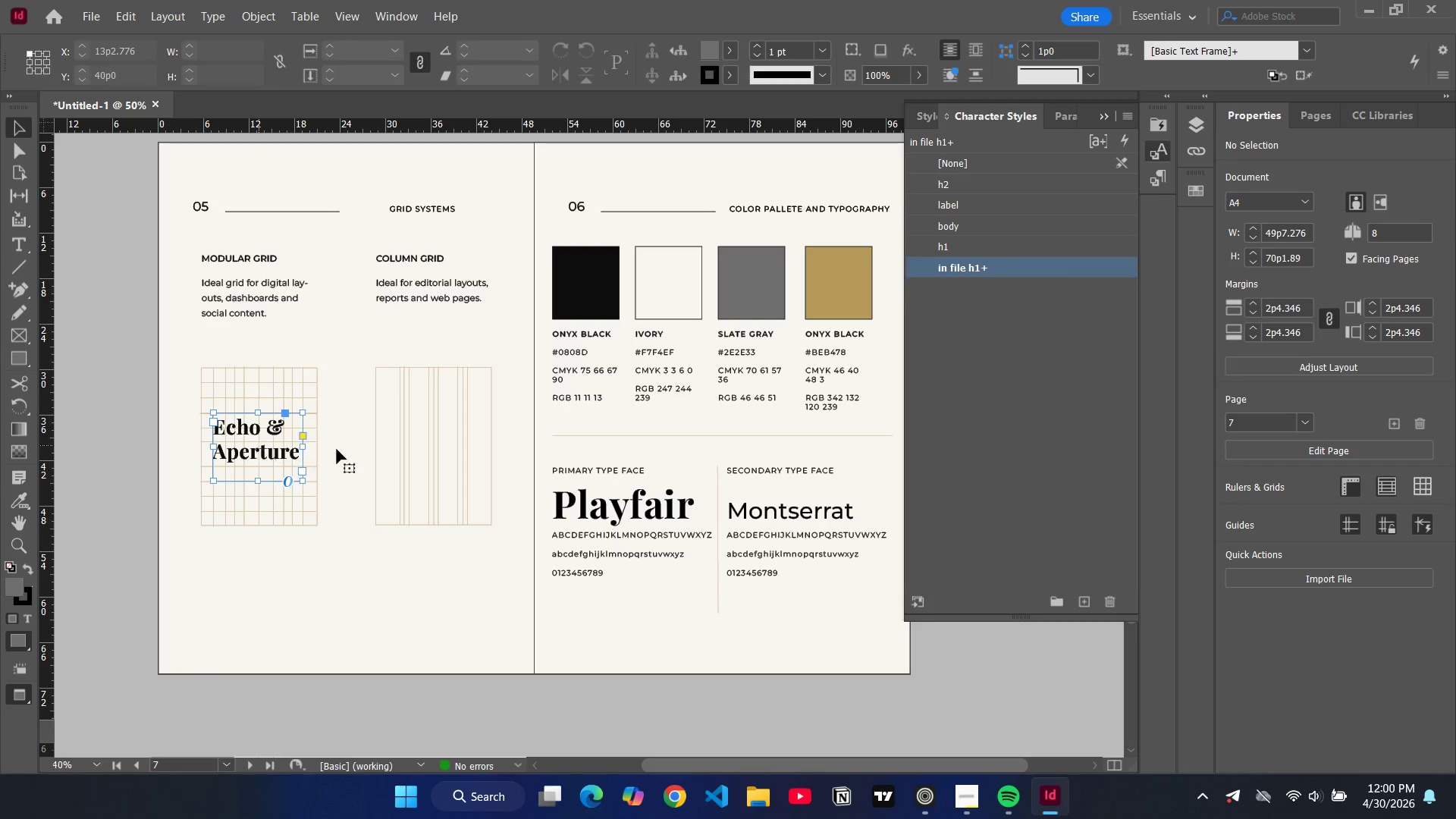 
key(Control+C)
 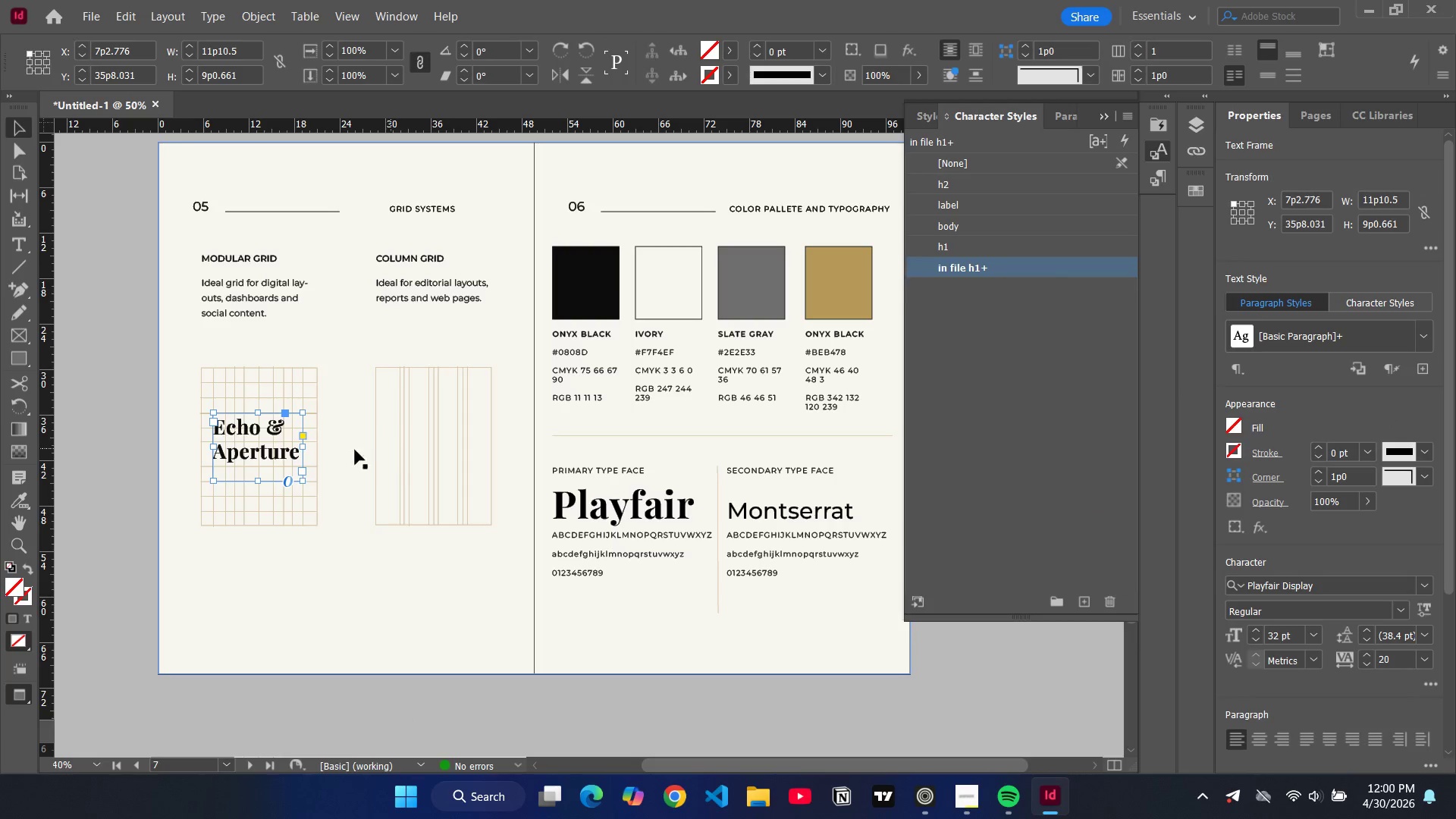 
key(Control+V)
 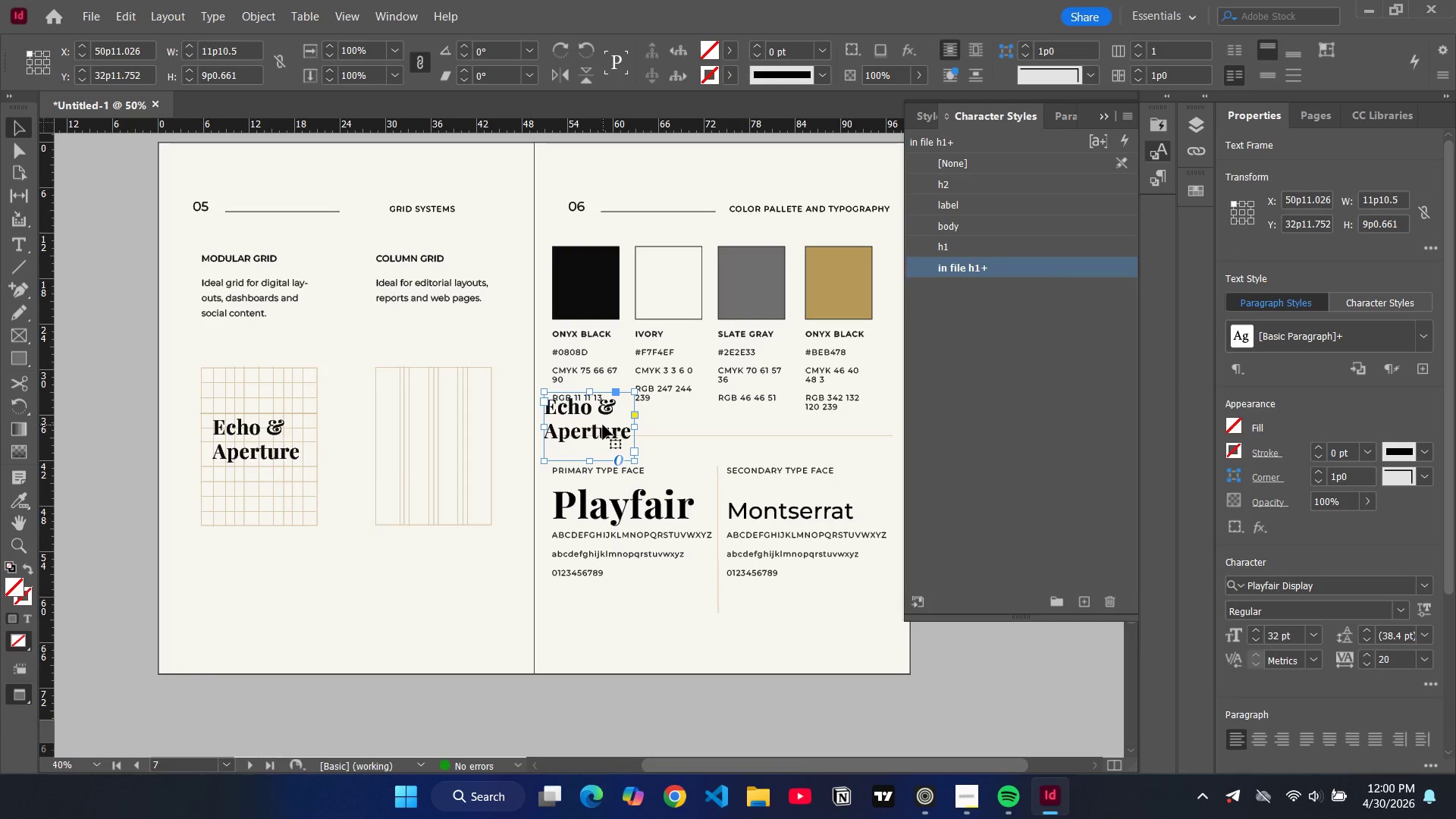 
left_click_drag(start_coordinate=[603, 424], to_coordinate=[457, 443])
 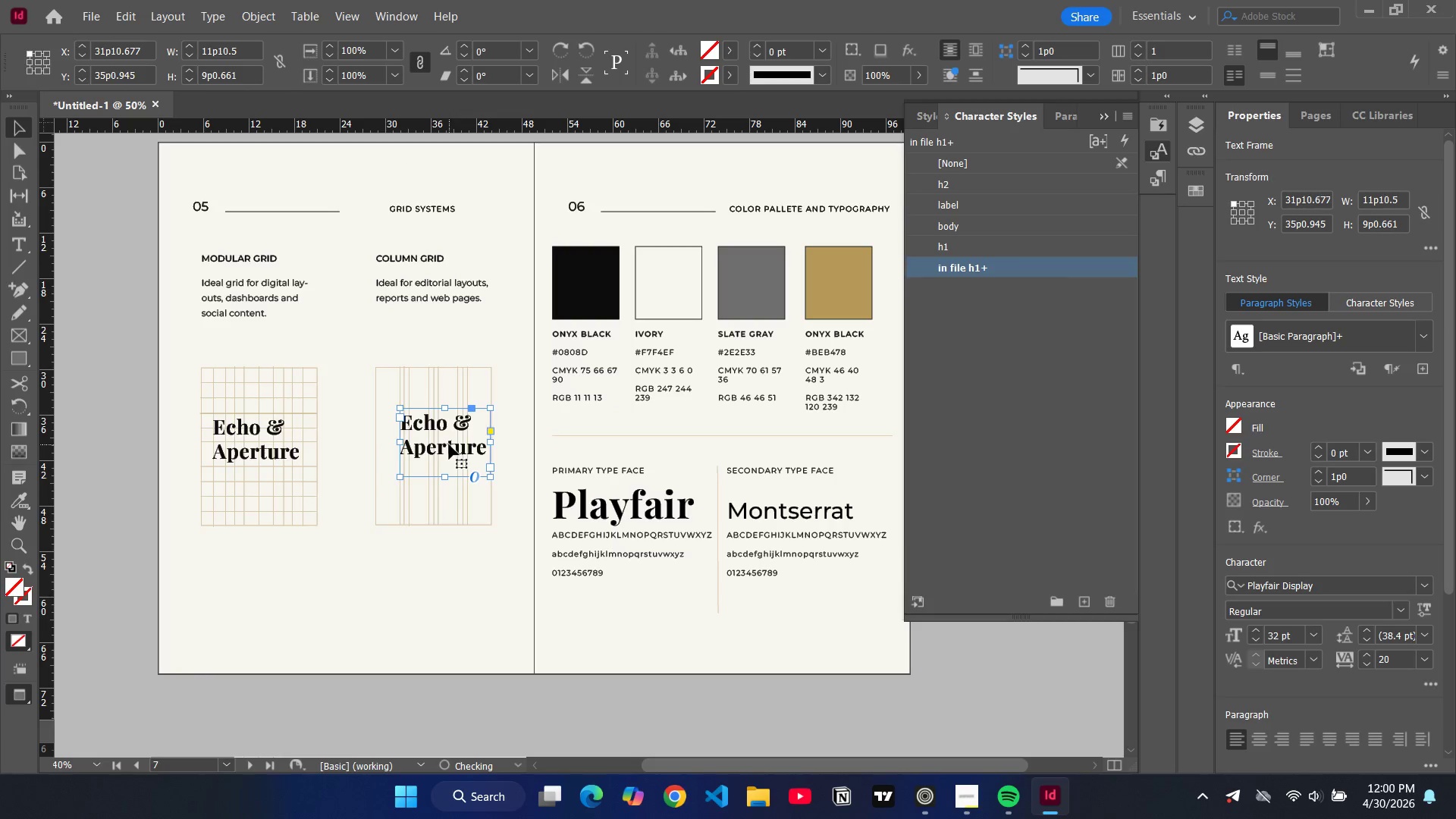 
left_click_drag(start_coordinate=[449, 444], to_coordinate=[440, 444])
 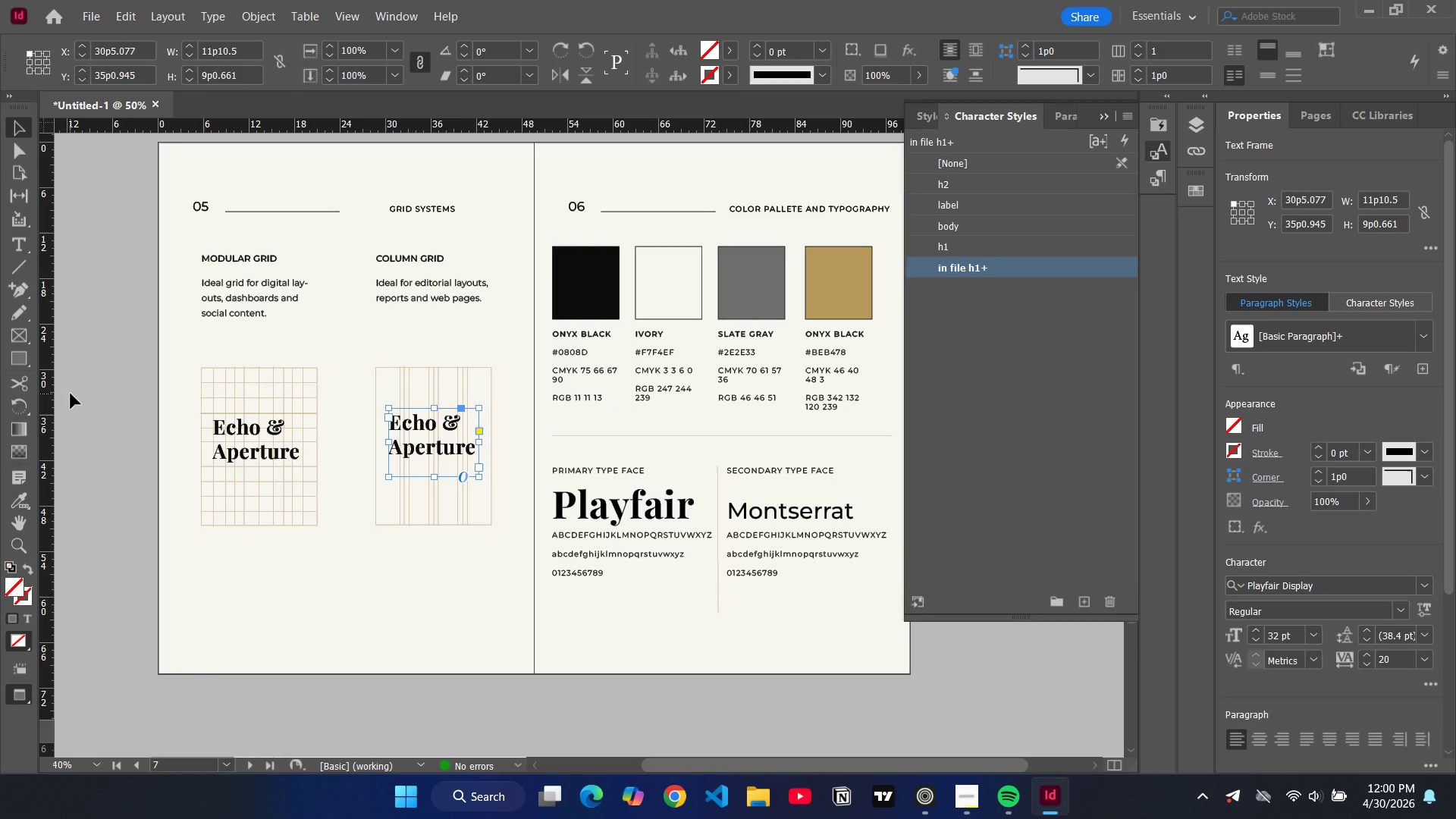 
left_click([71, 394])
 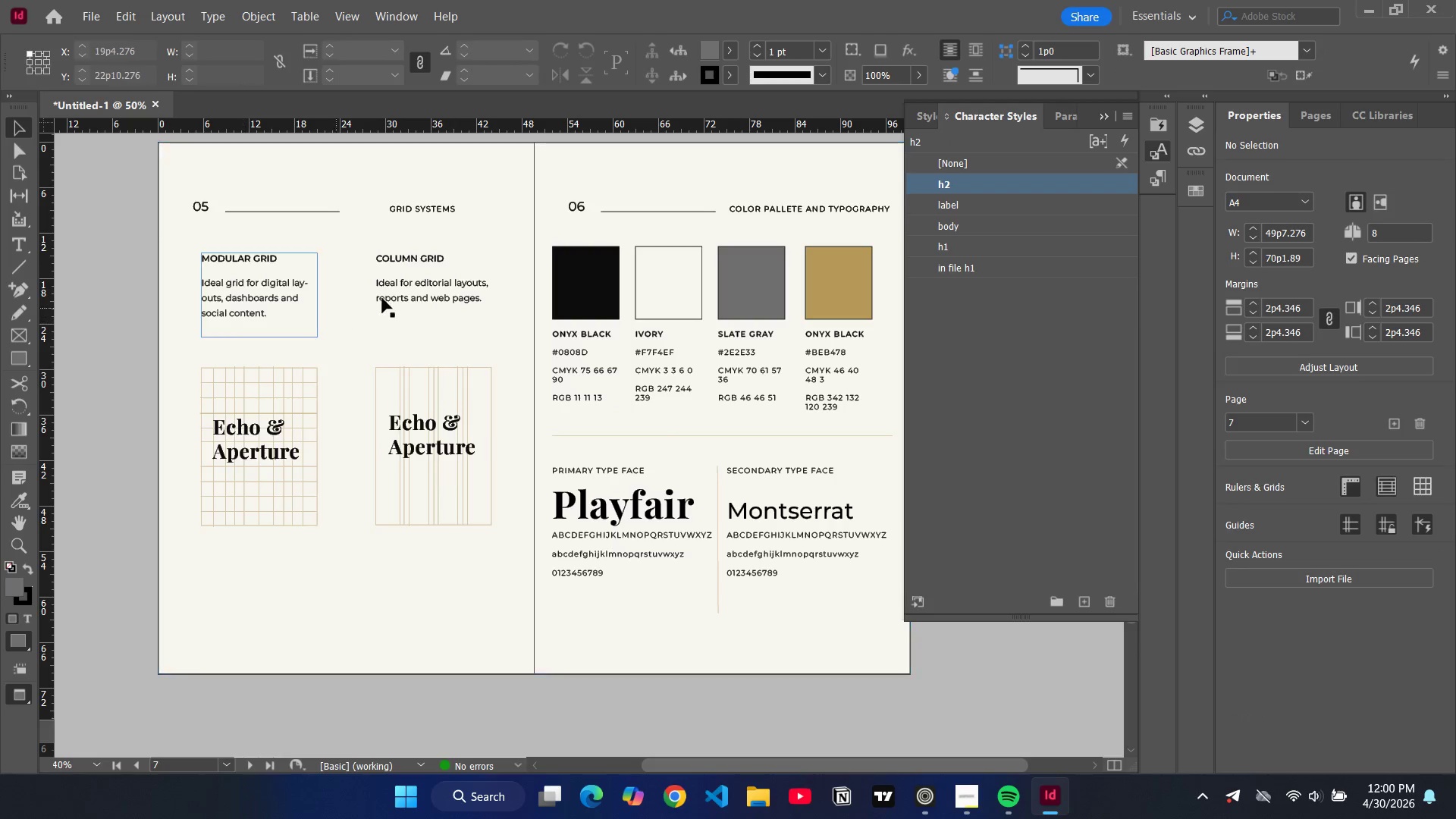 
left_click([403, 293])
 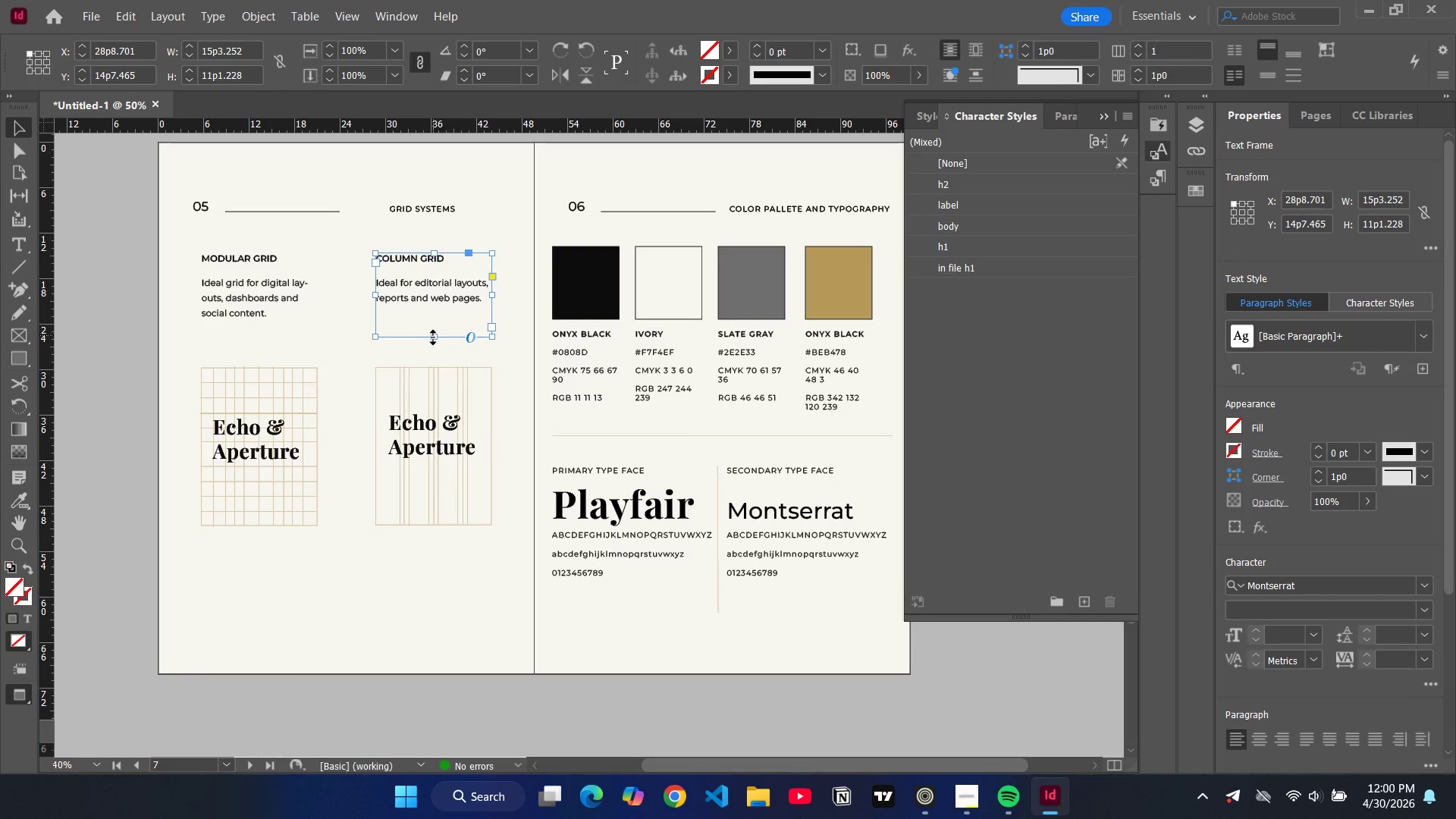 
left_click_drag(start_coordinate=[434, 339], to_coordinate=[437, 350])
 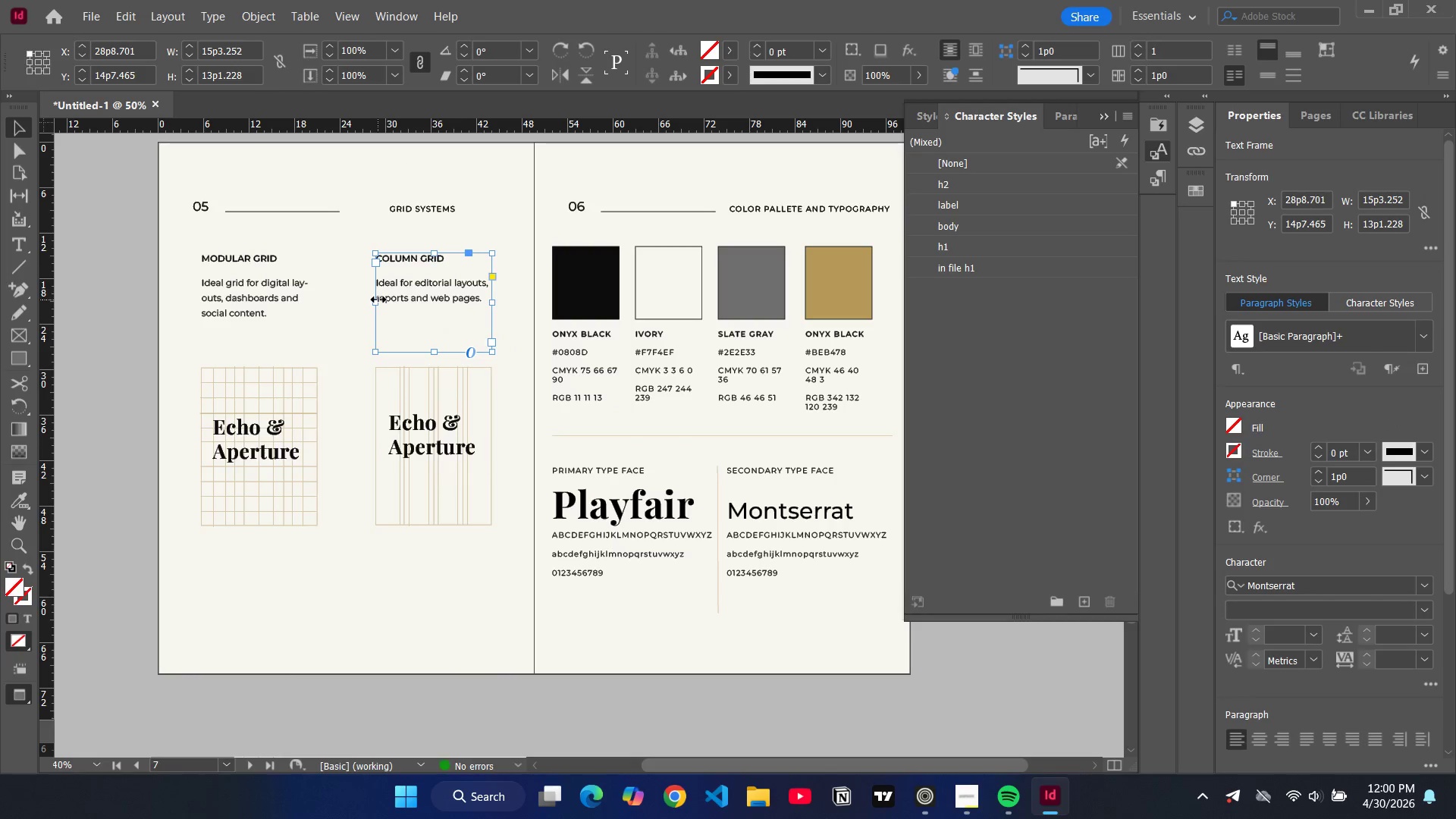 
left_click_drag(start_coordinate=[378, 300], to_coordinate=[375, 300])
 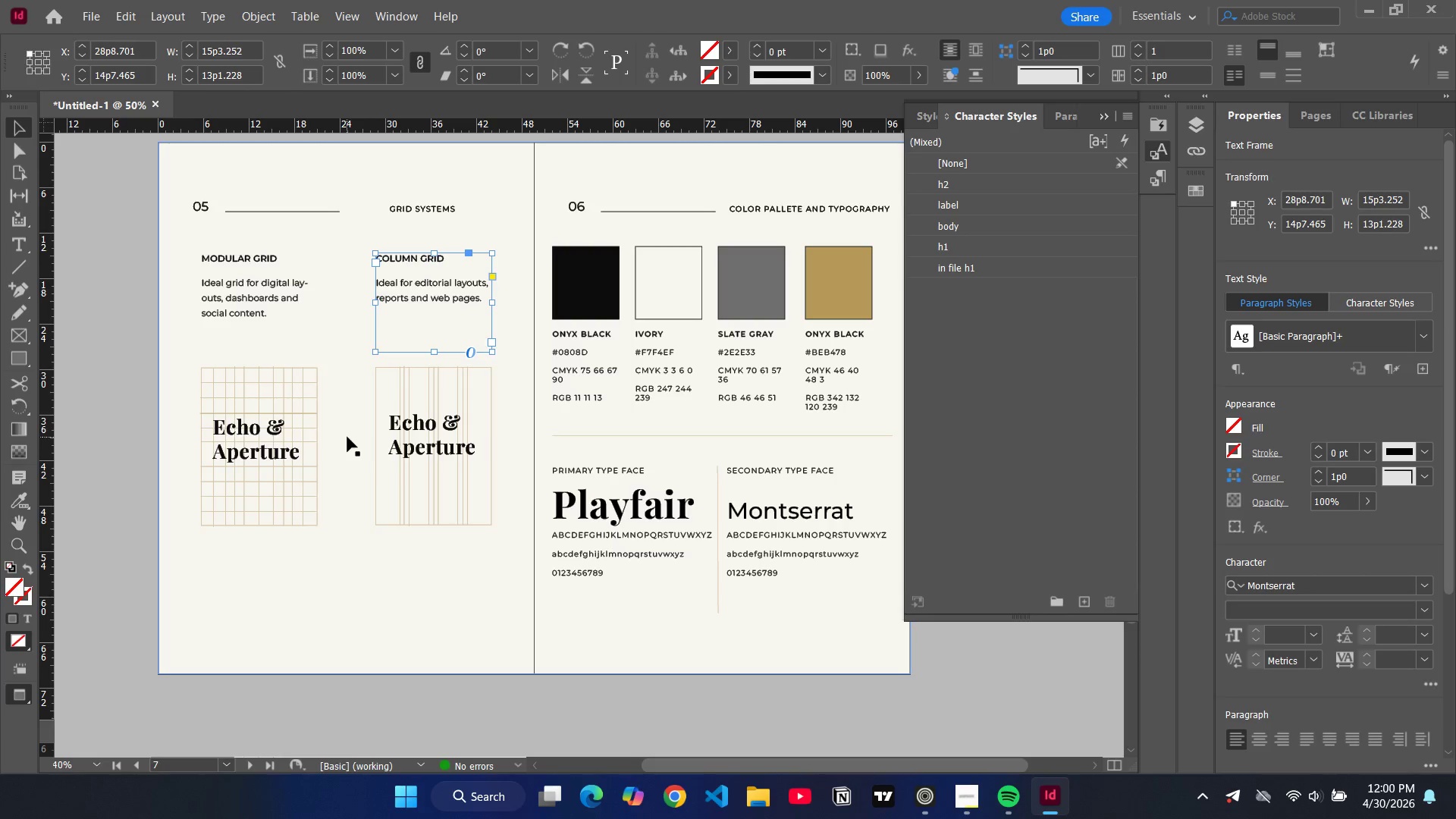 
left_click([347, 437])
 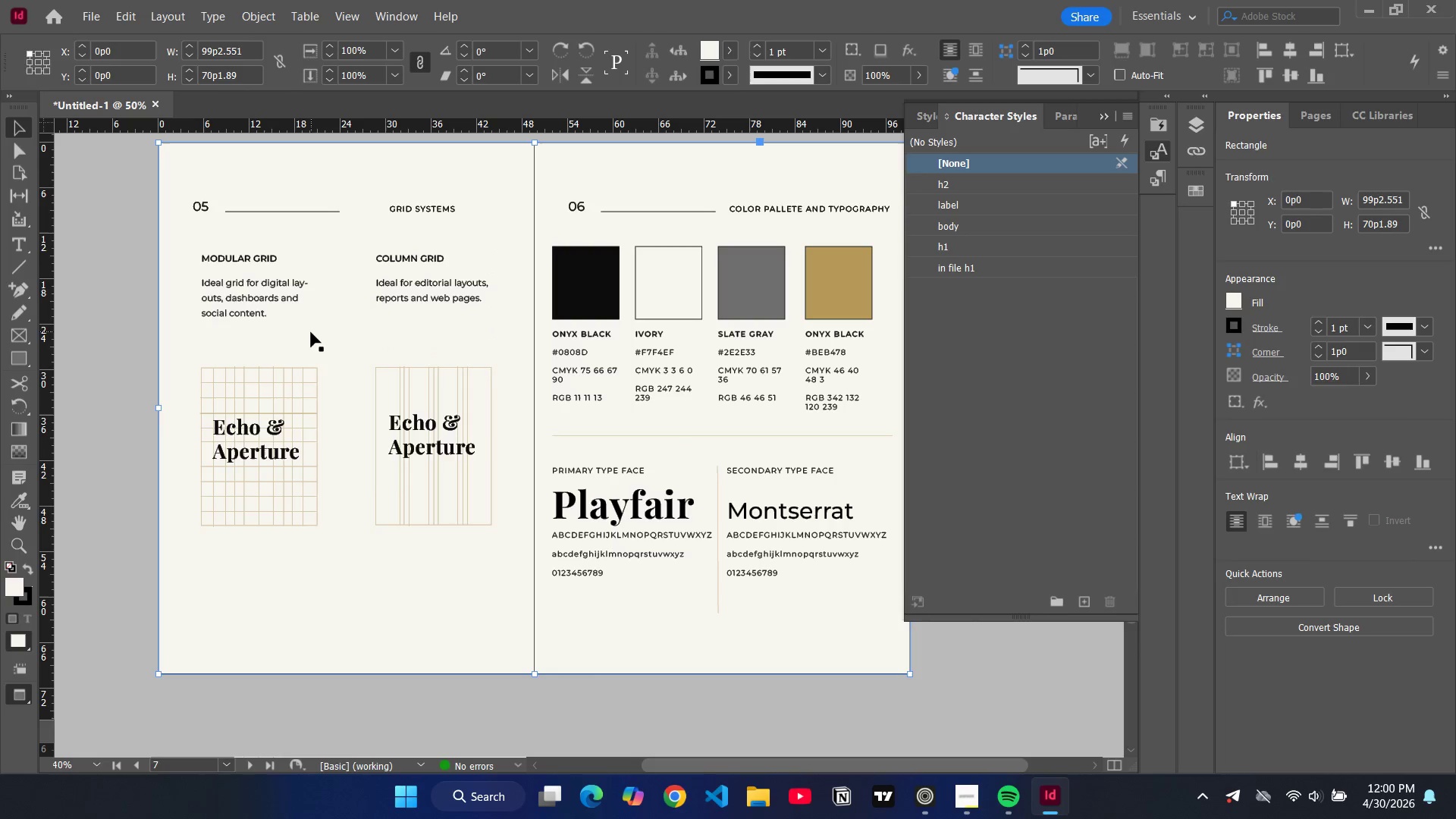 
left_click([16, 268])
 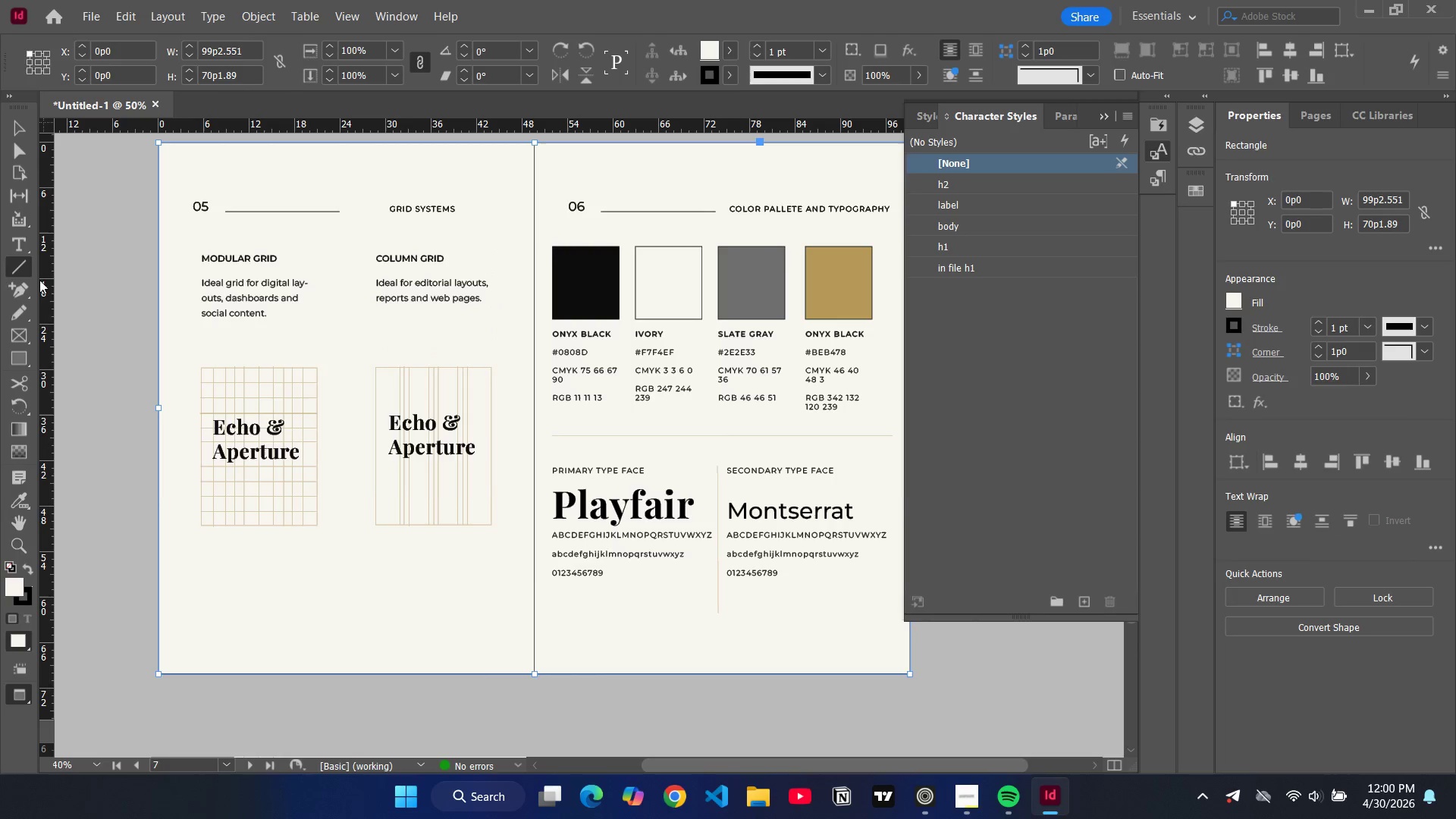 
key(W)
 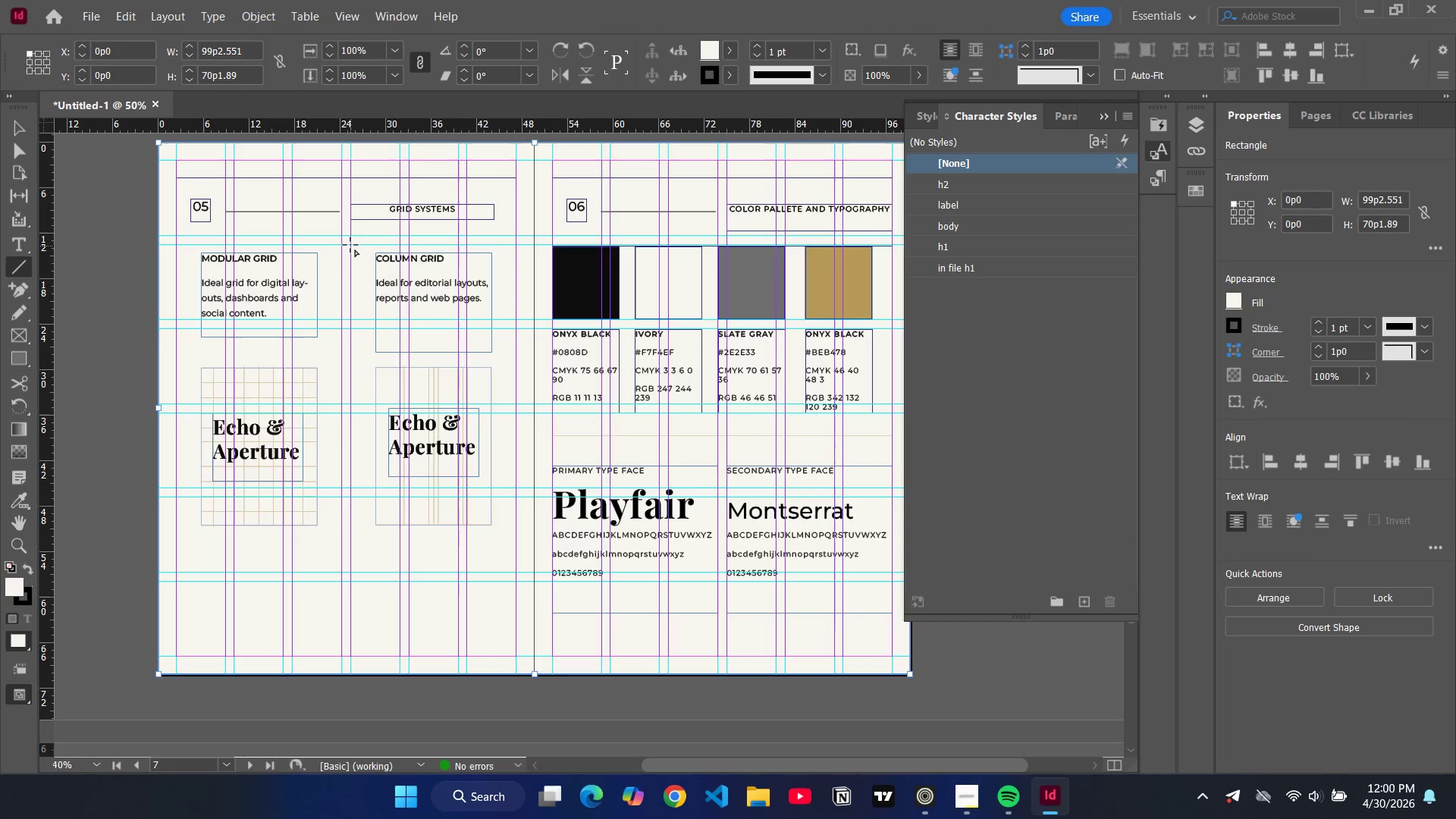 
left_click_drag(start_coordinate=[350, 245], to_coordinate=[353, 574])
 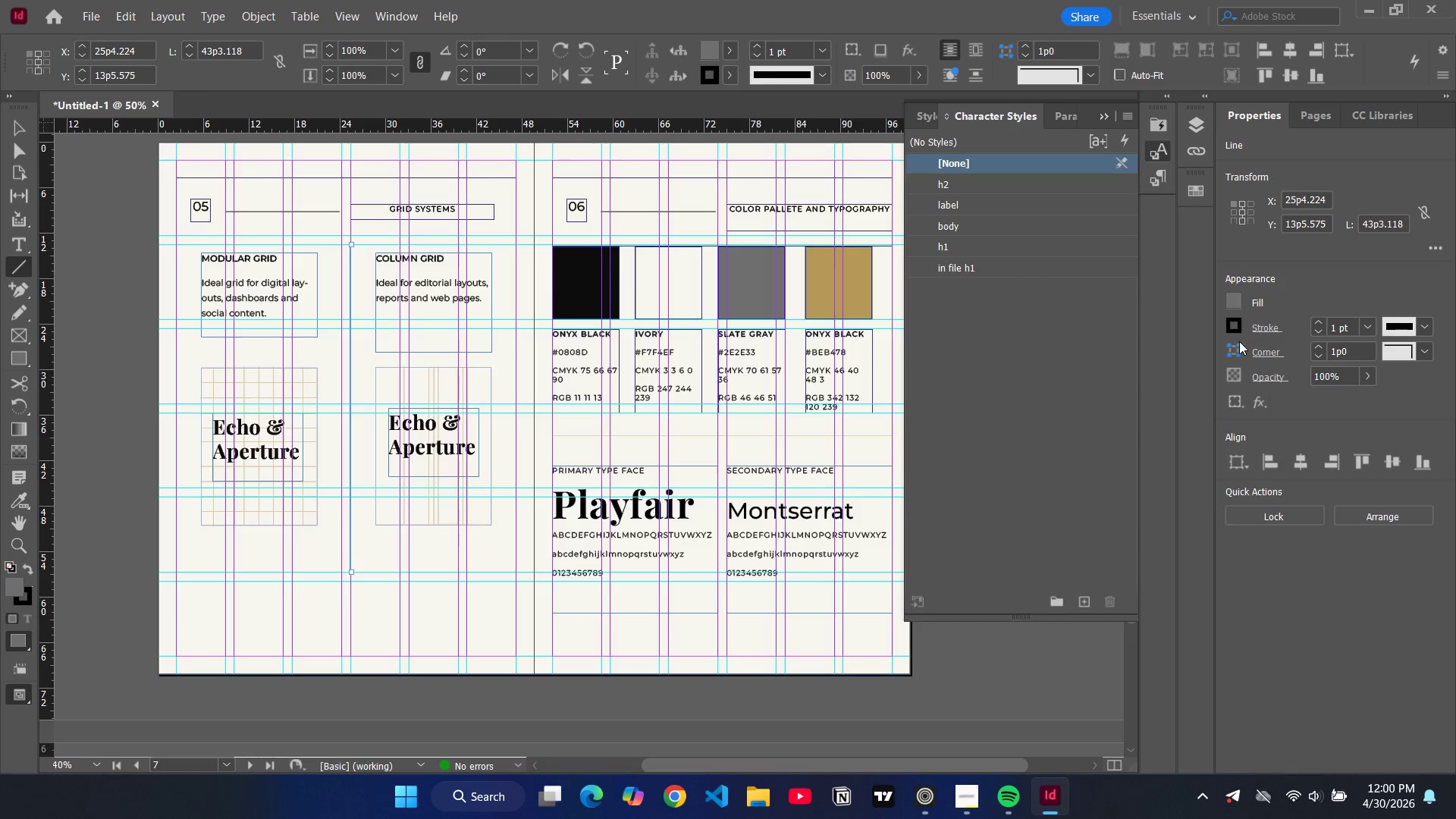 
left_click([1238, 328])
 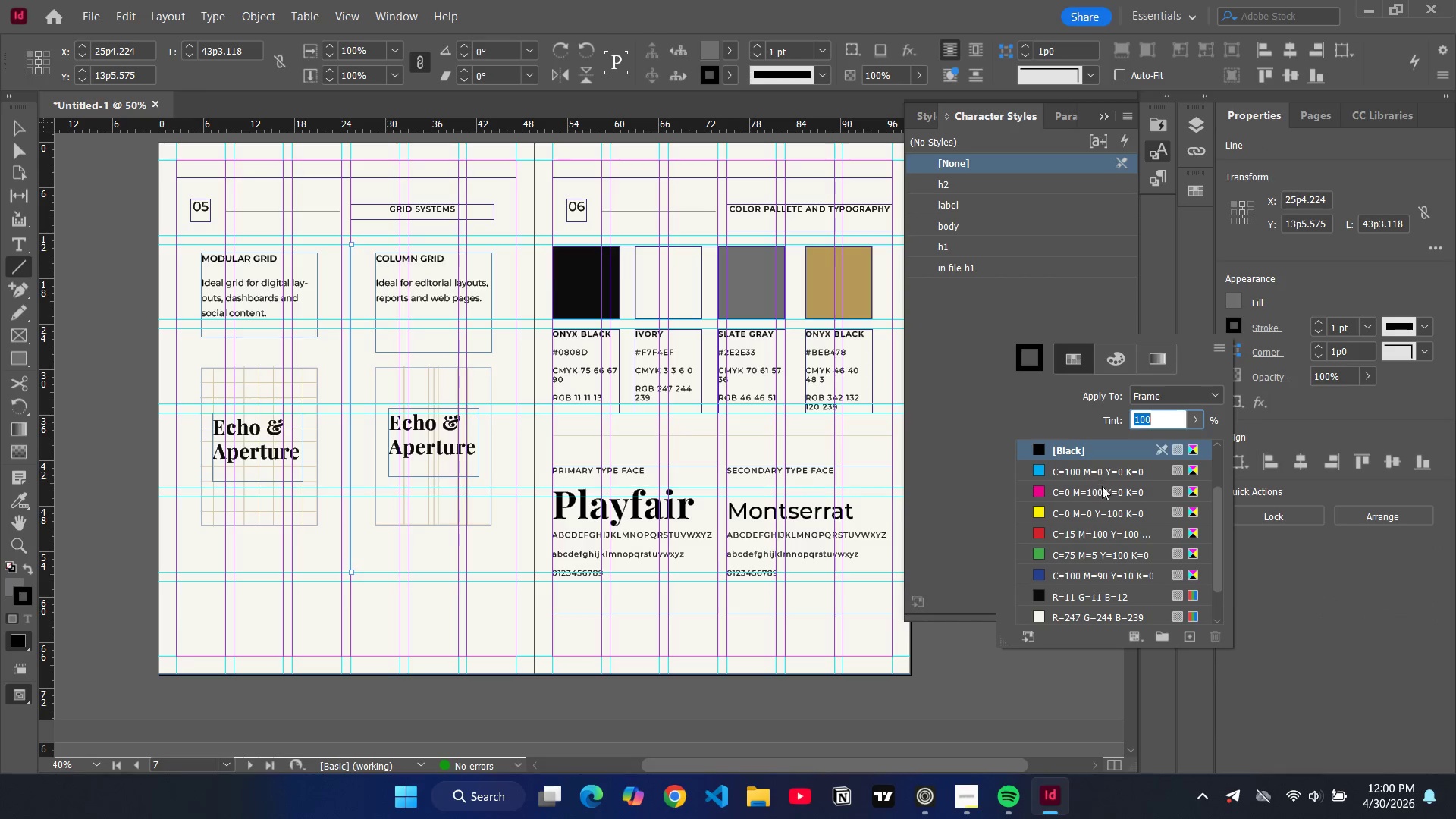 
left_click([1055, 601])
 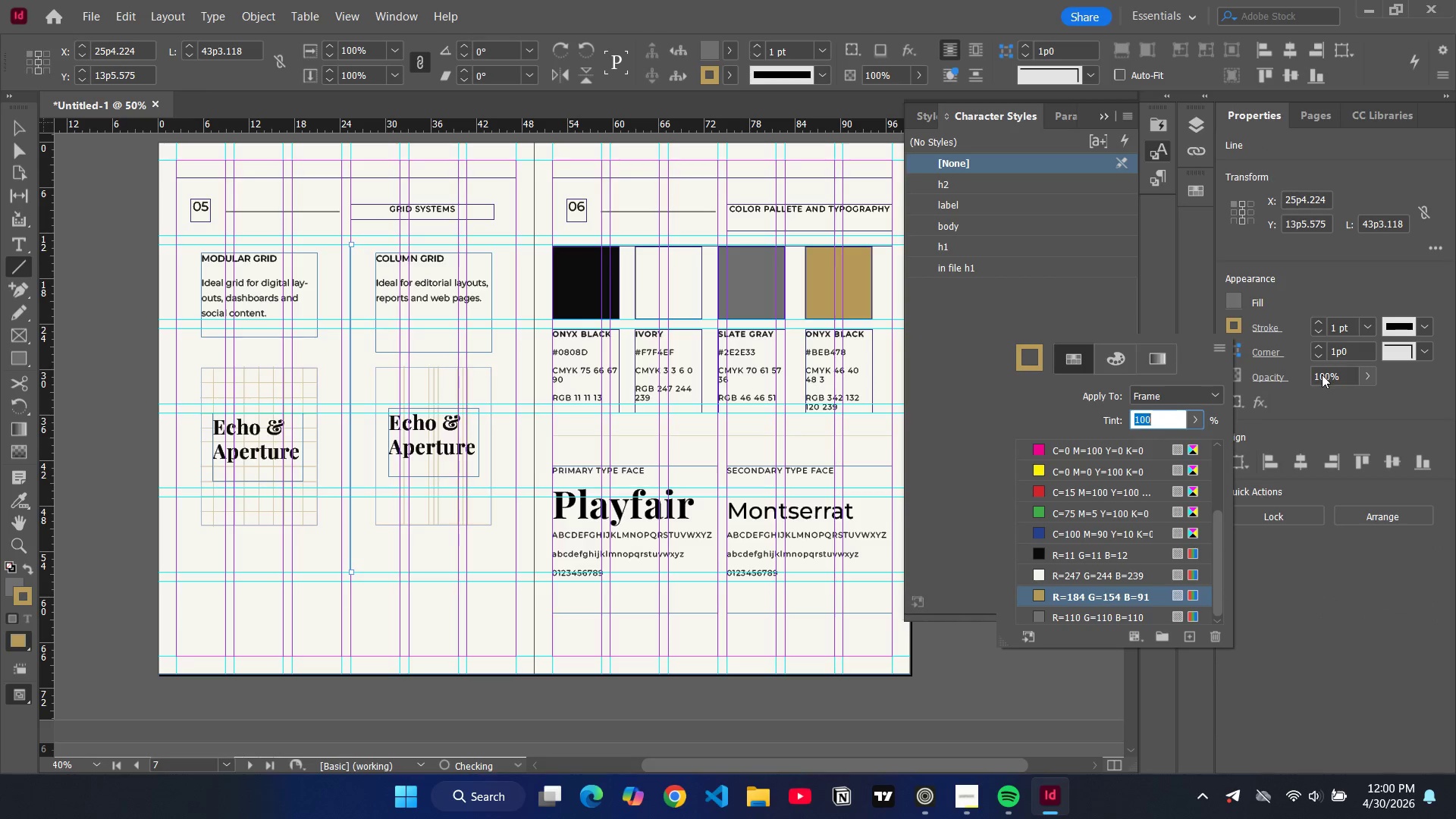 
scroll: coordinate [1095, 574], scroll_direction: down, amount: 10.0
 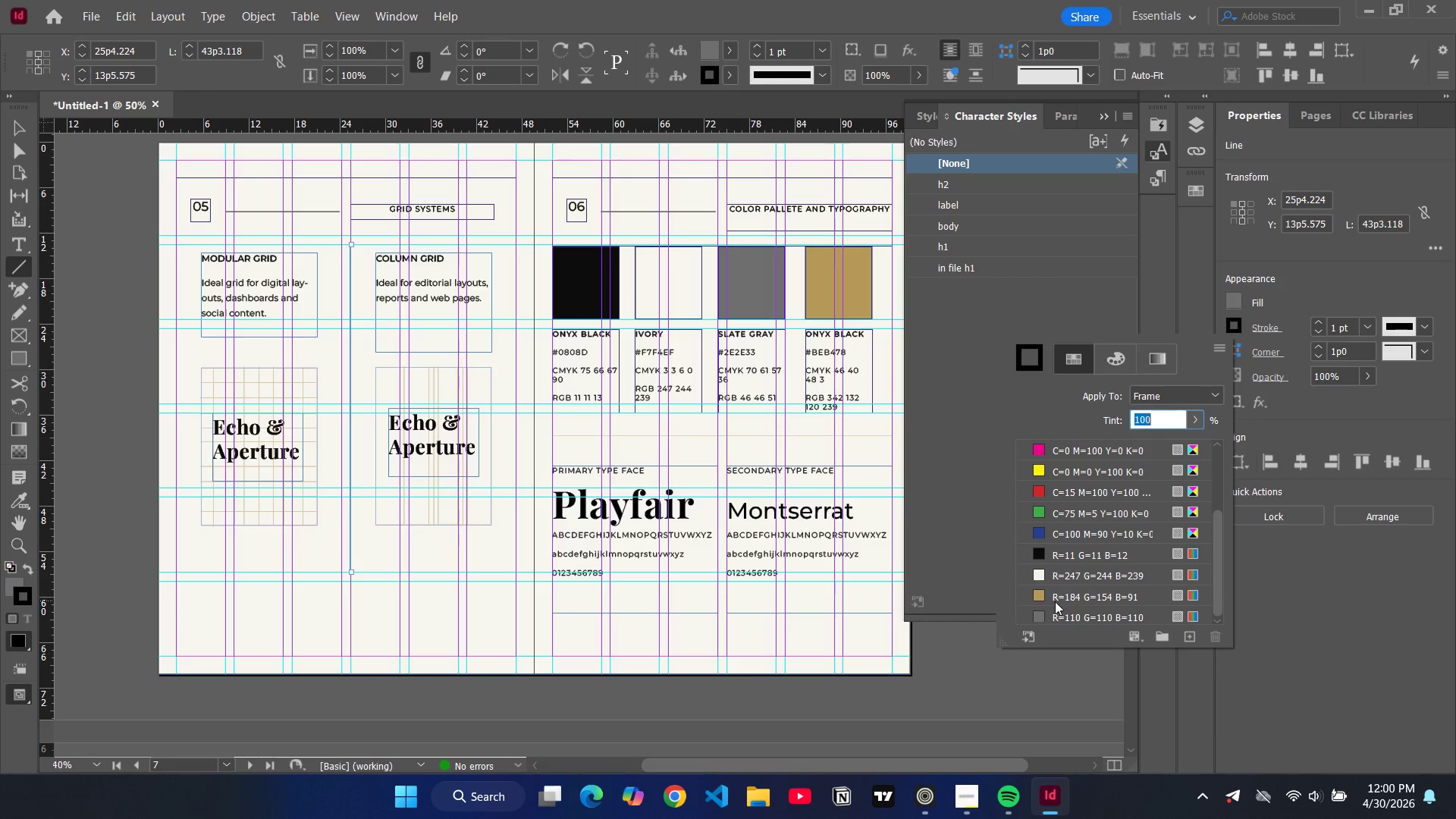 
double_click([1322, 375])
 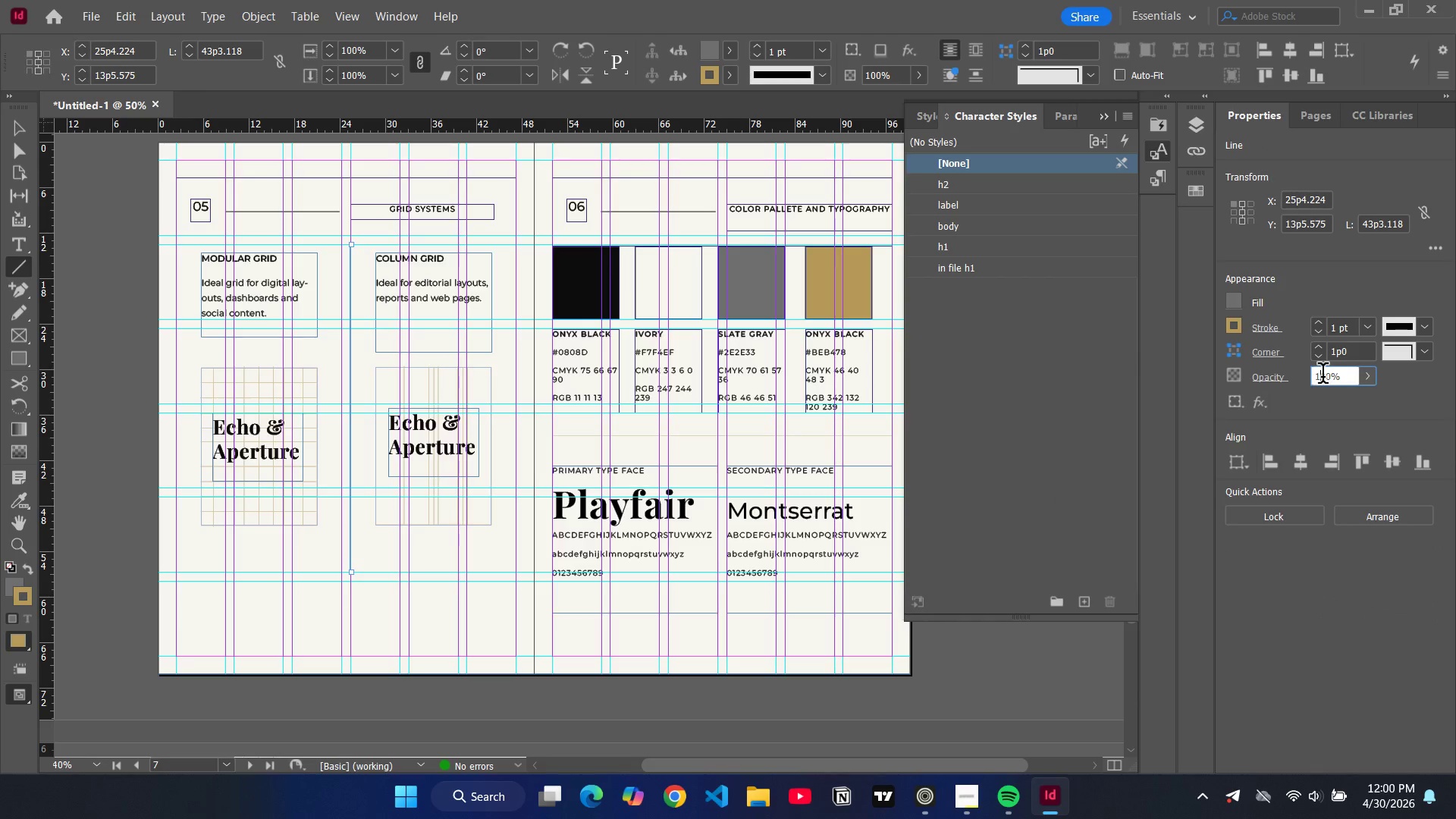 
triple_click([1323, 376])
 